 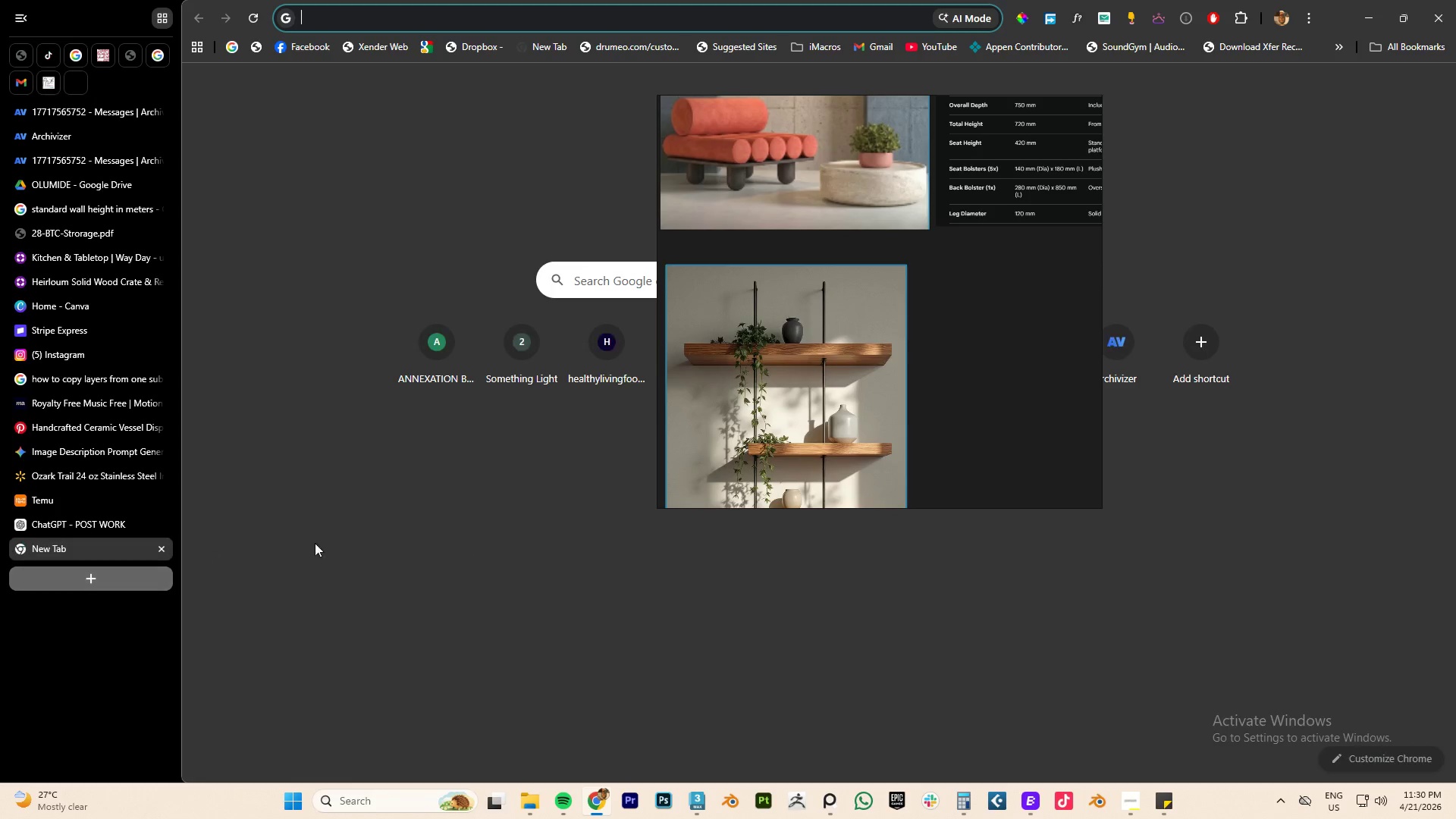 
key(Control+V)
 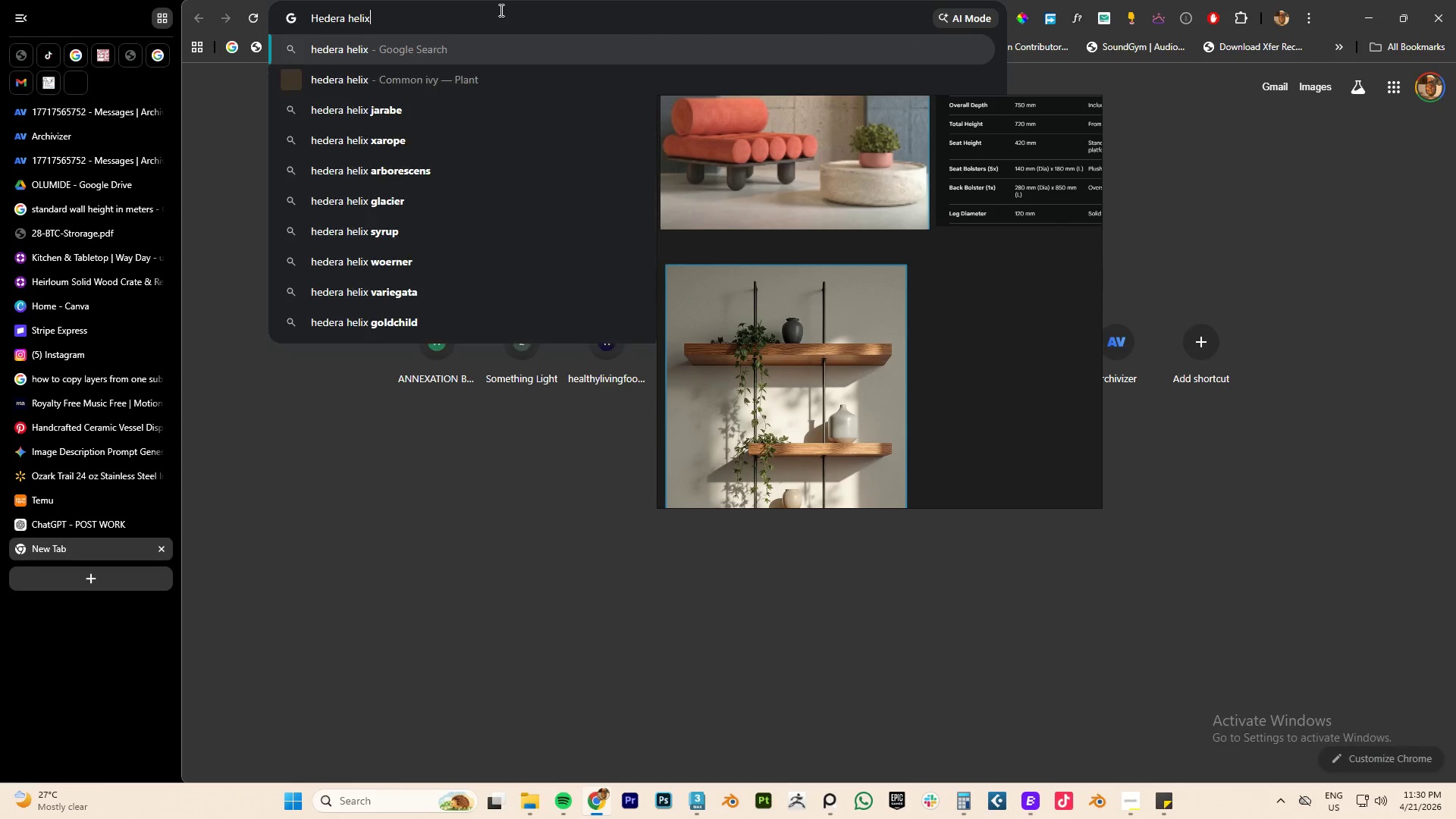 
key(NumpadEnter)
 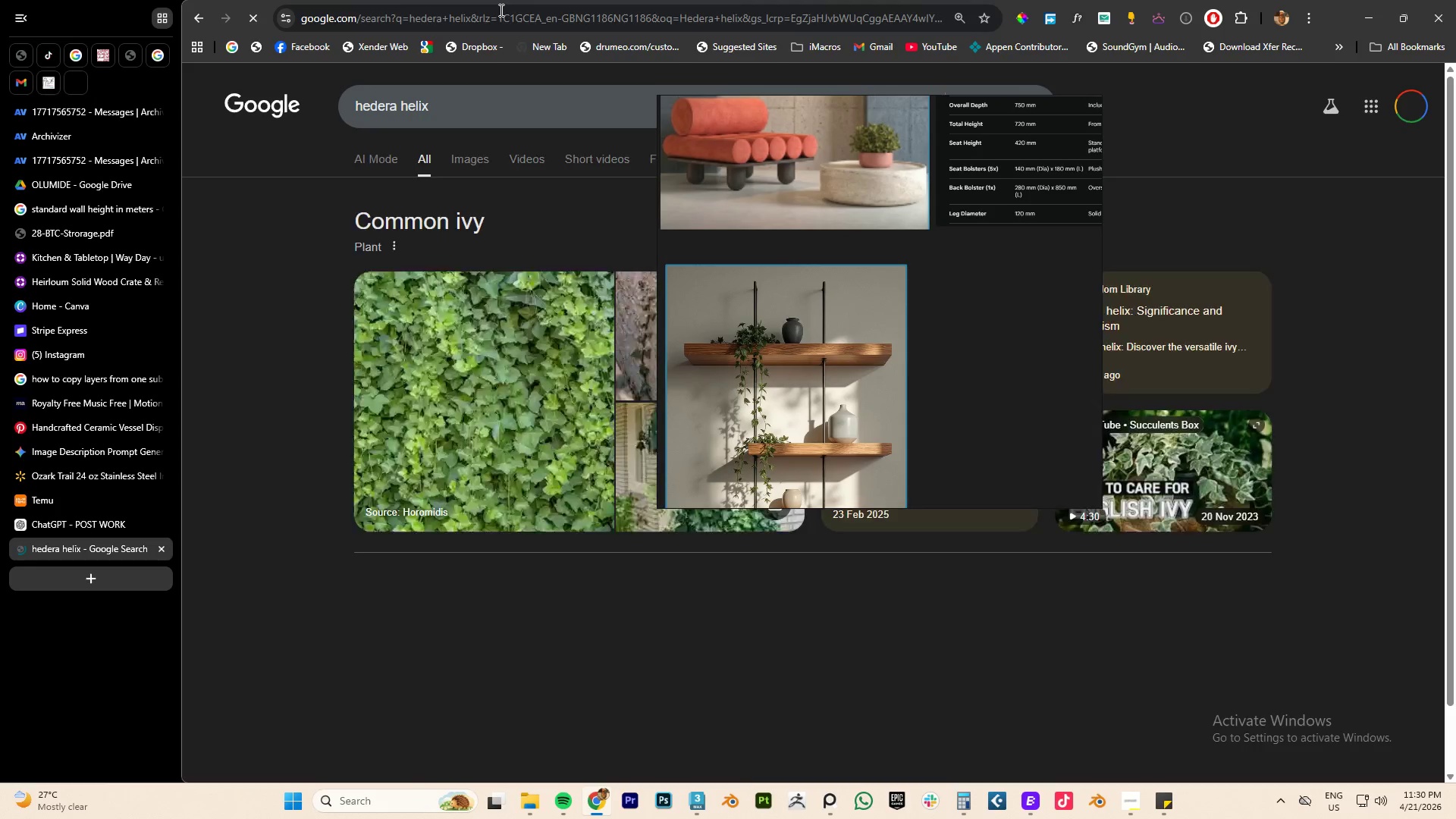 
scroll: coordinate [500, 10], scroll_direction: up, amount: 1.0
 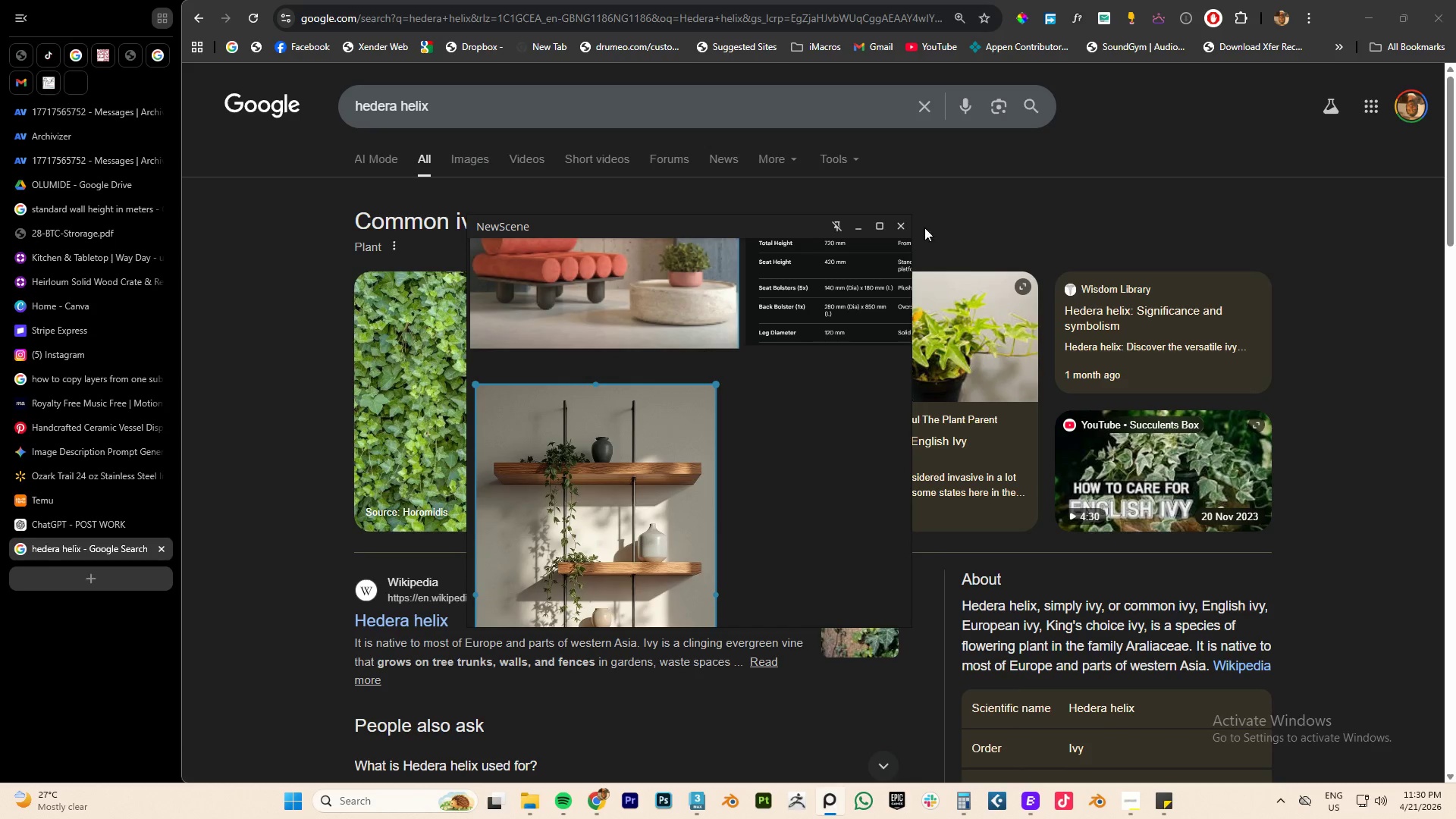 
wait(7.37)
 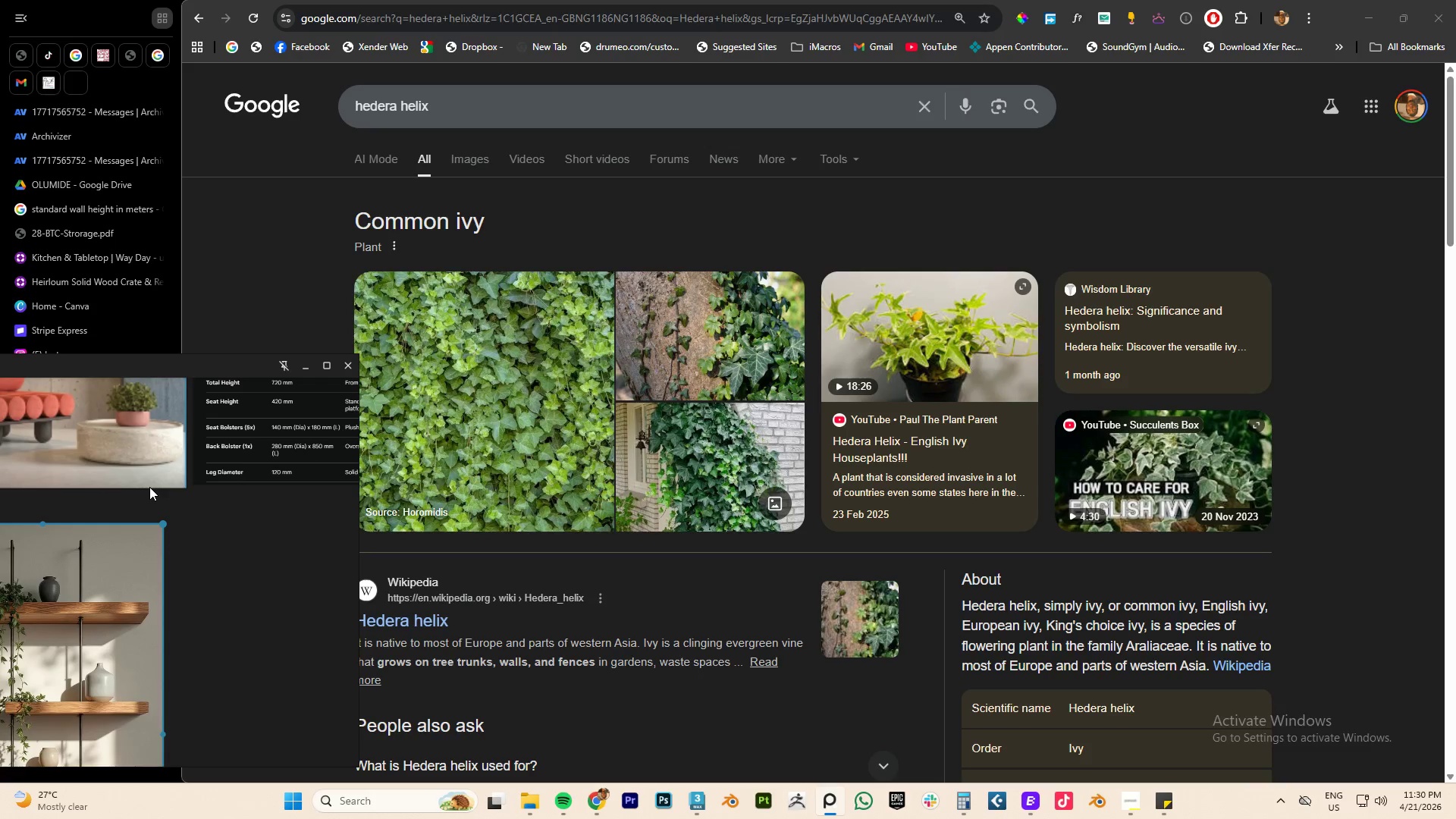 
left_click([1370, 17])
 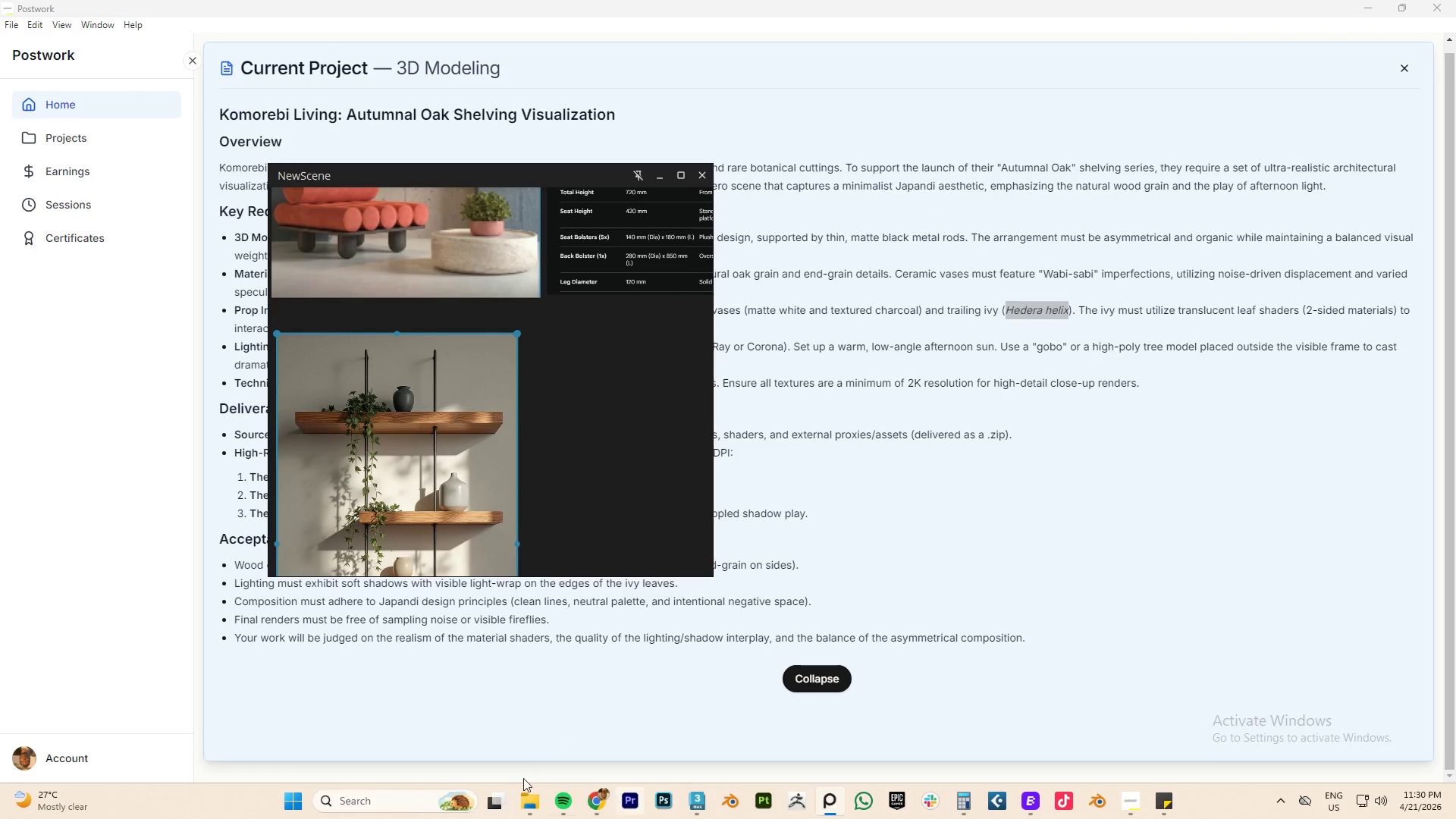 
left_click([688, 804])
 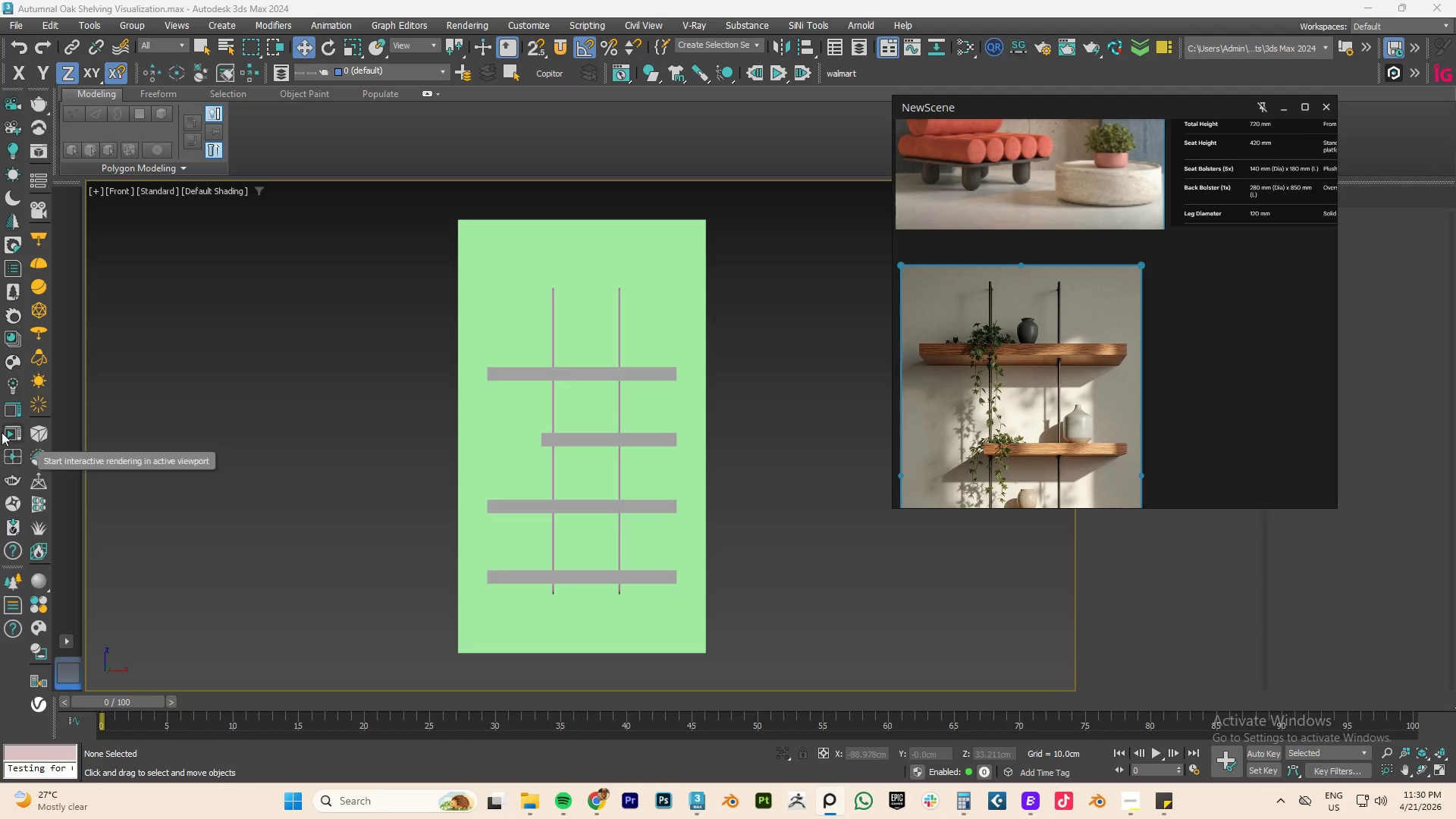 
left_click([11, 362])
 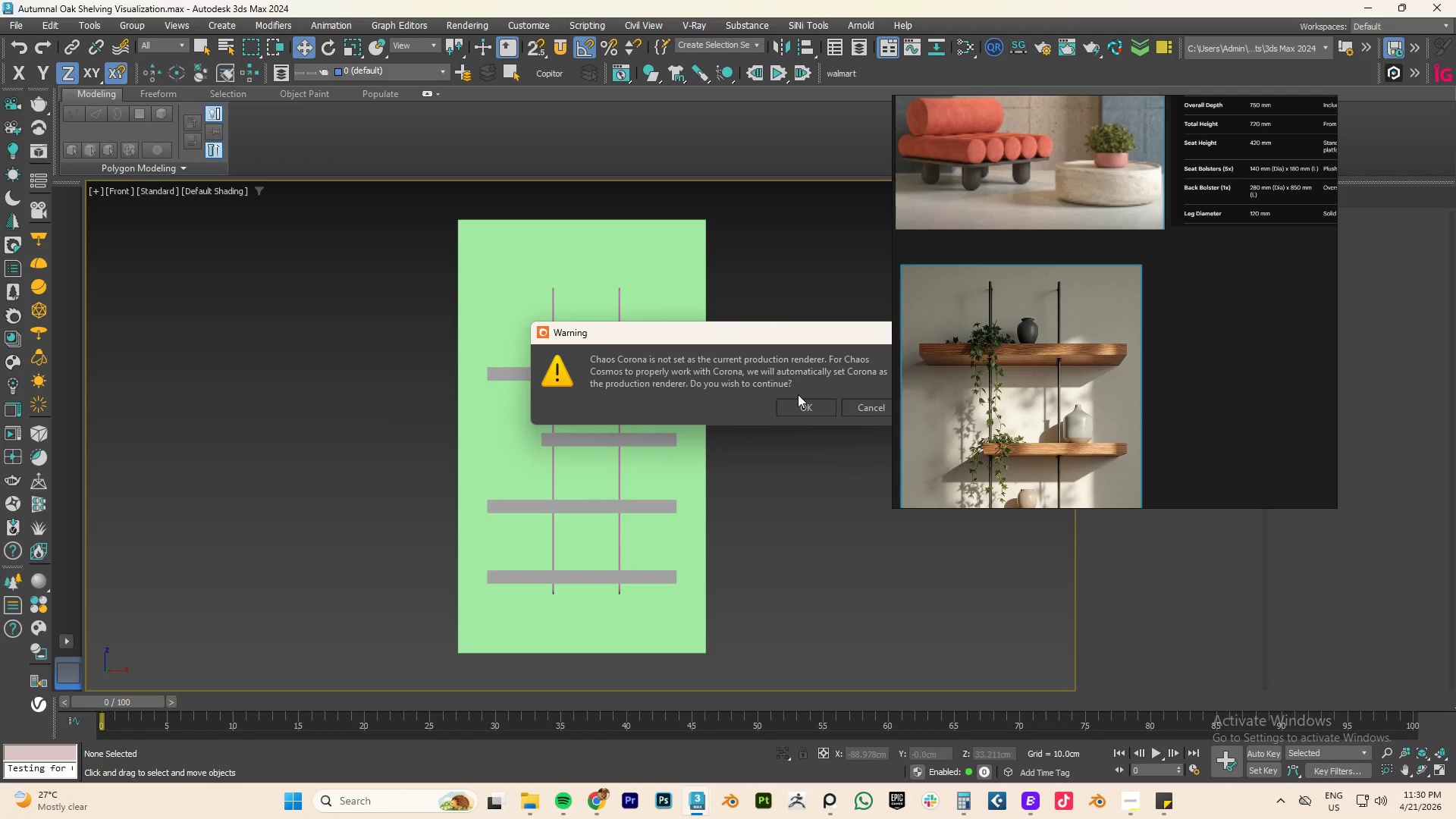 
left_click([807, 405])
 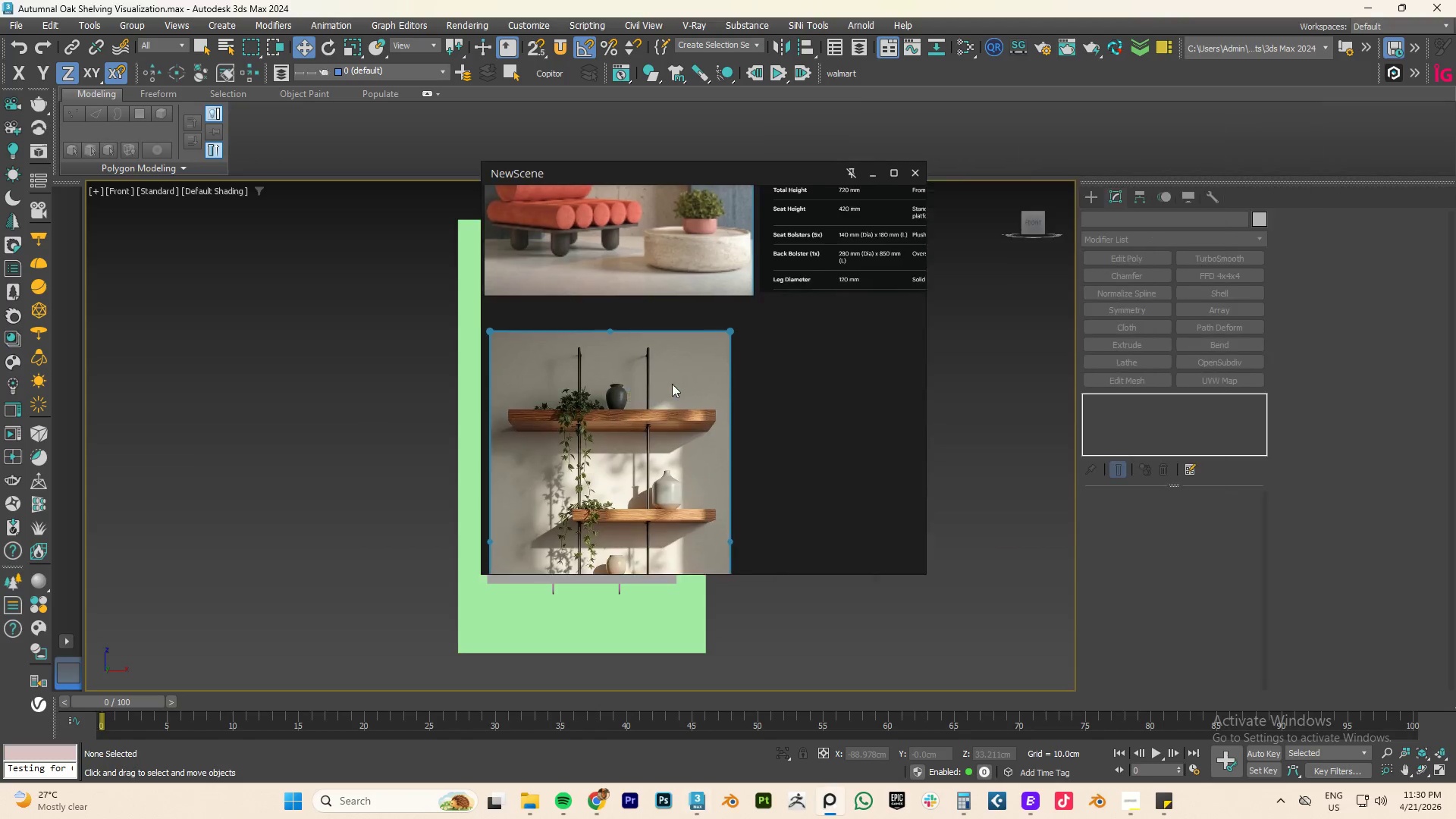 
mouse_move([347, 375])
 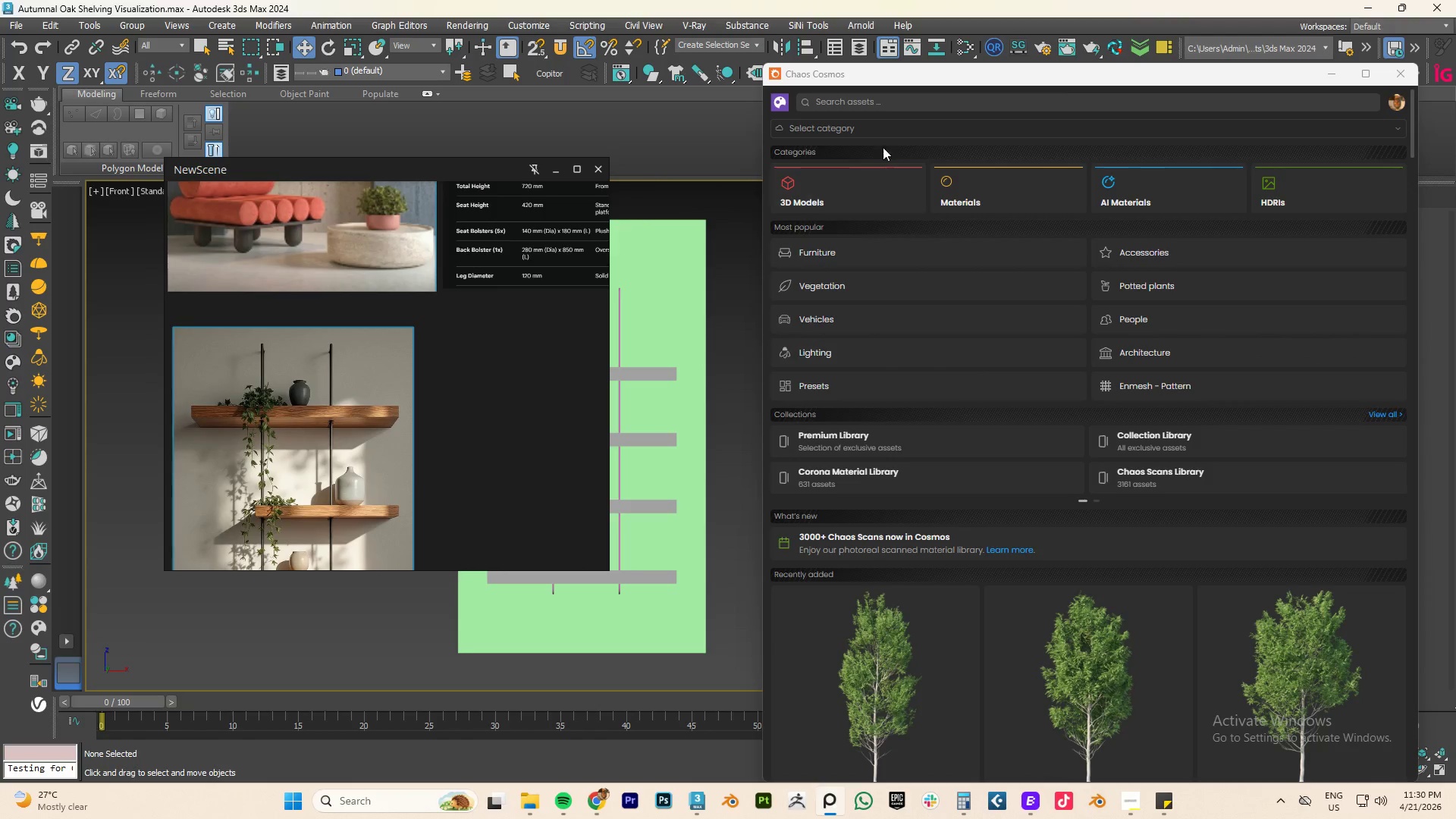 
left_click([885, 101])
 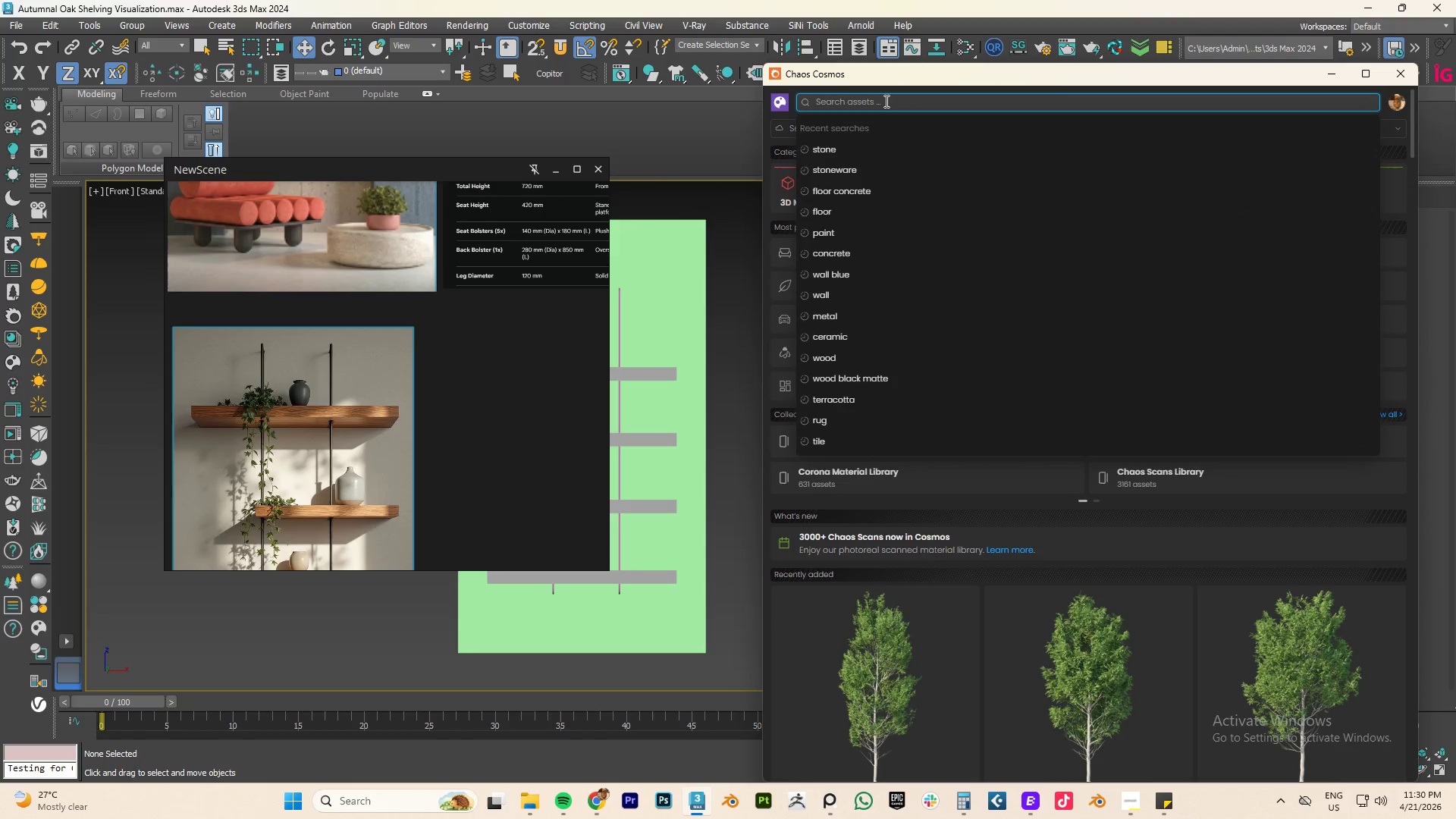 
type(helix)
 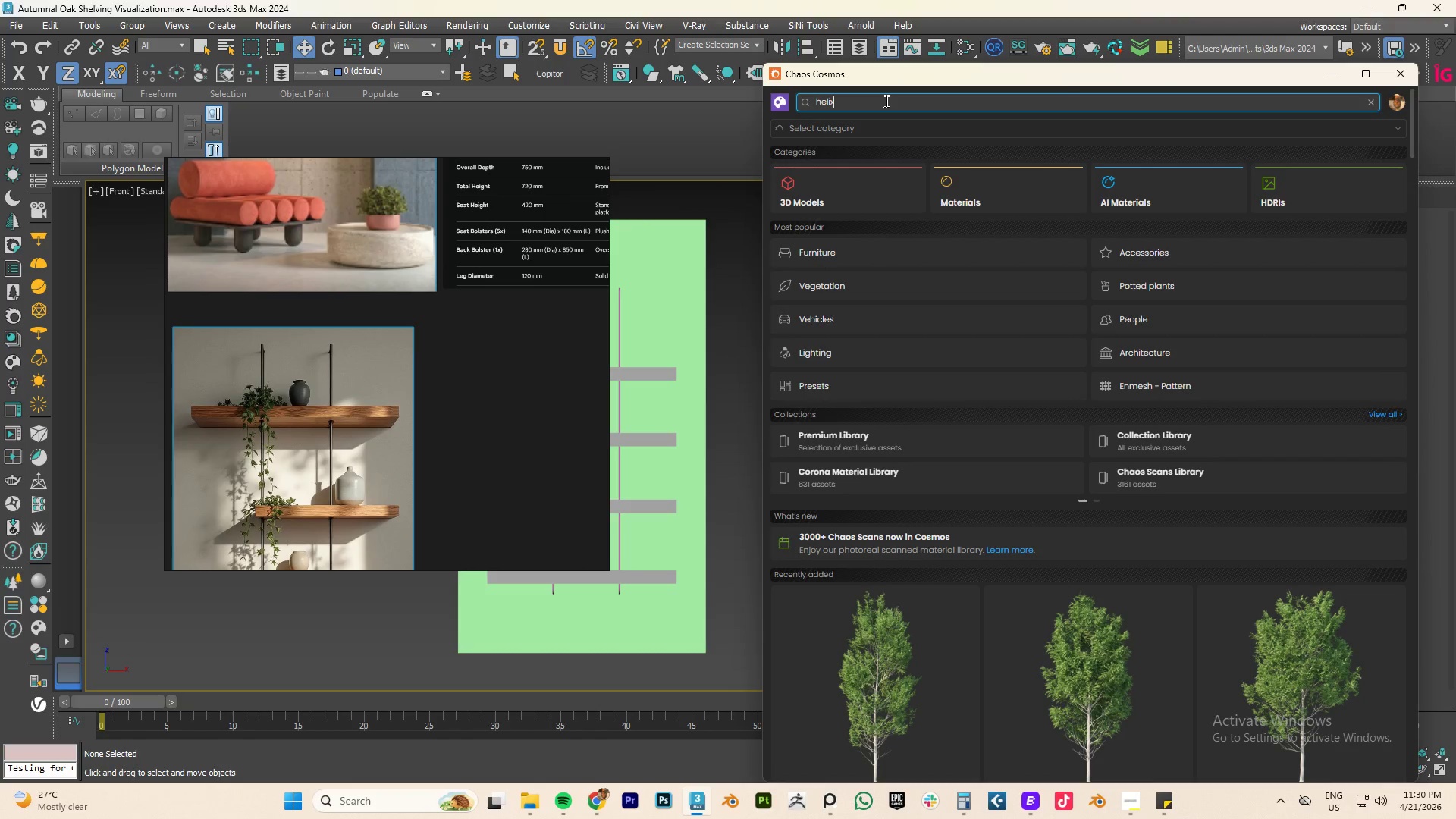 
key(Enter)
 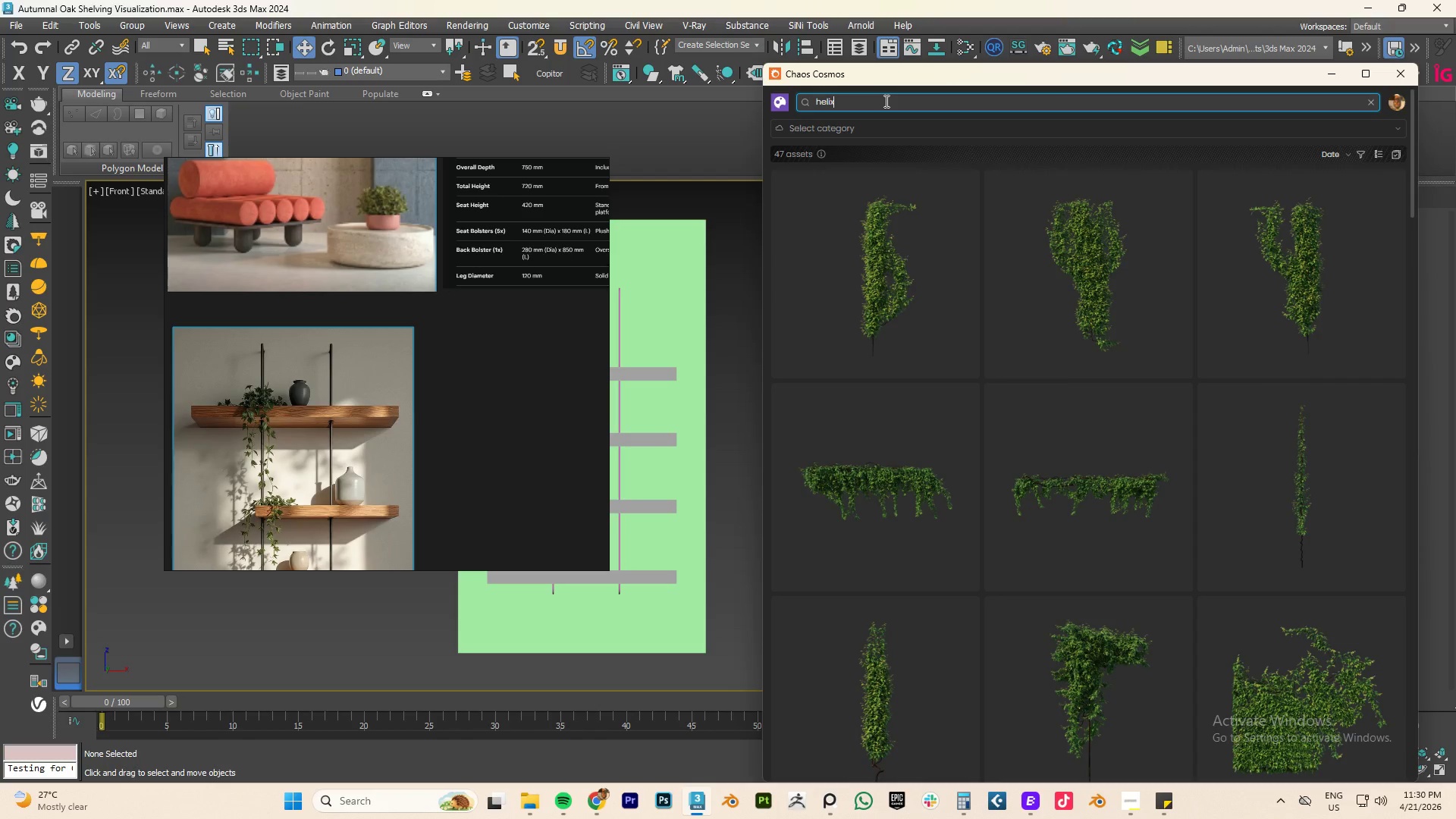 
wait(10.11)
 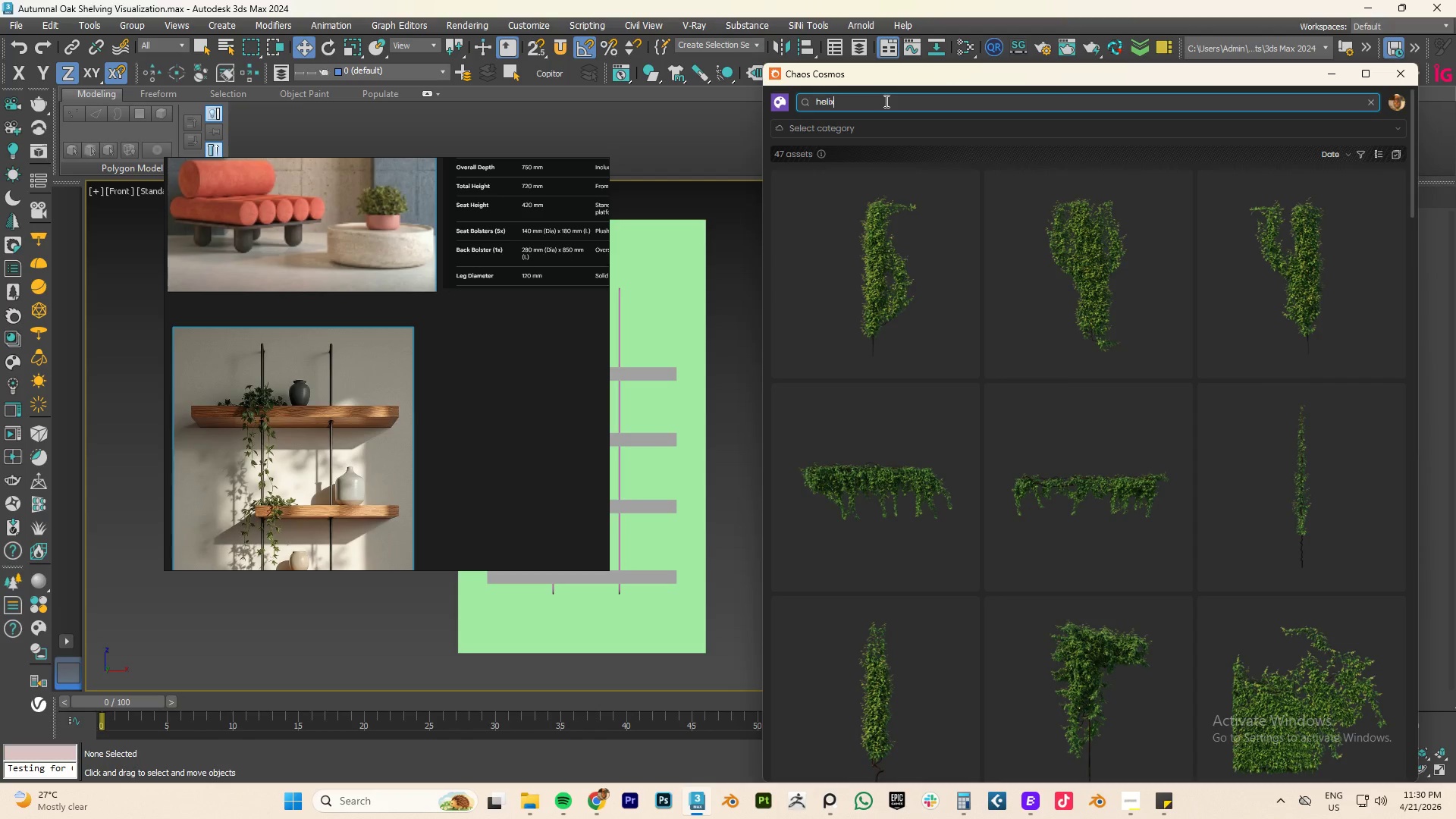 
scroll: coordinate [1079, 383], scroll_direction: down, amount: 18.0
 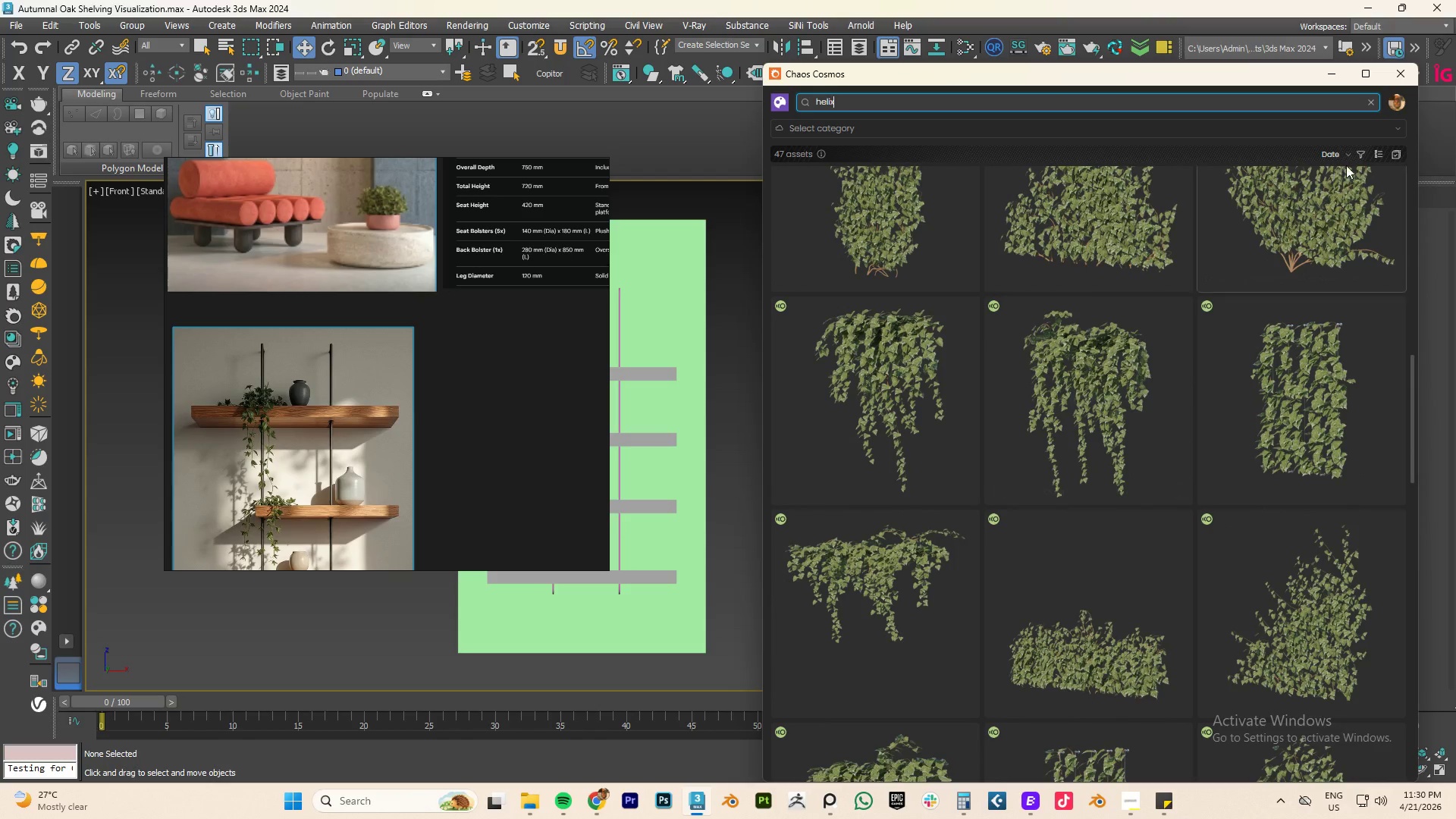 
left_click([1362, 152])
 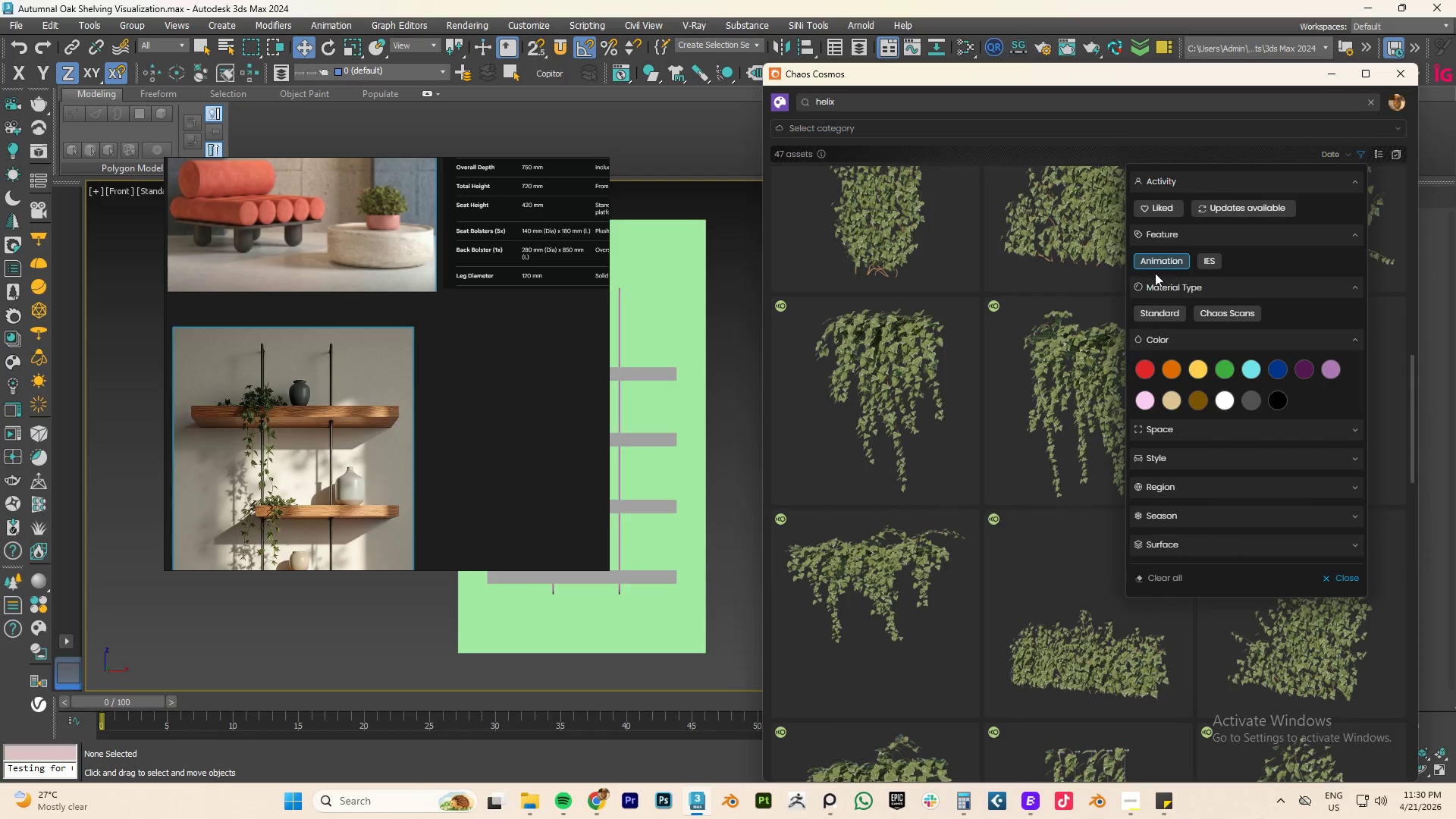 
left_click([1156, 309])
 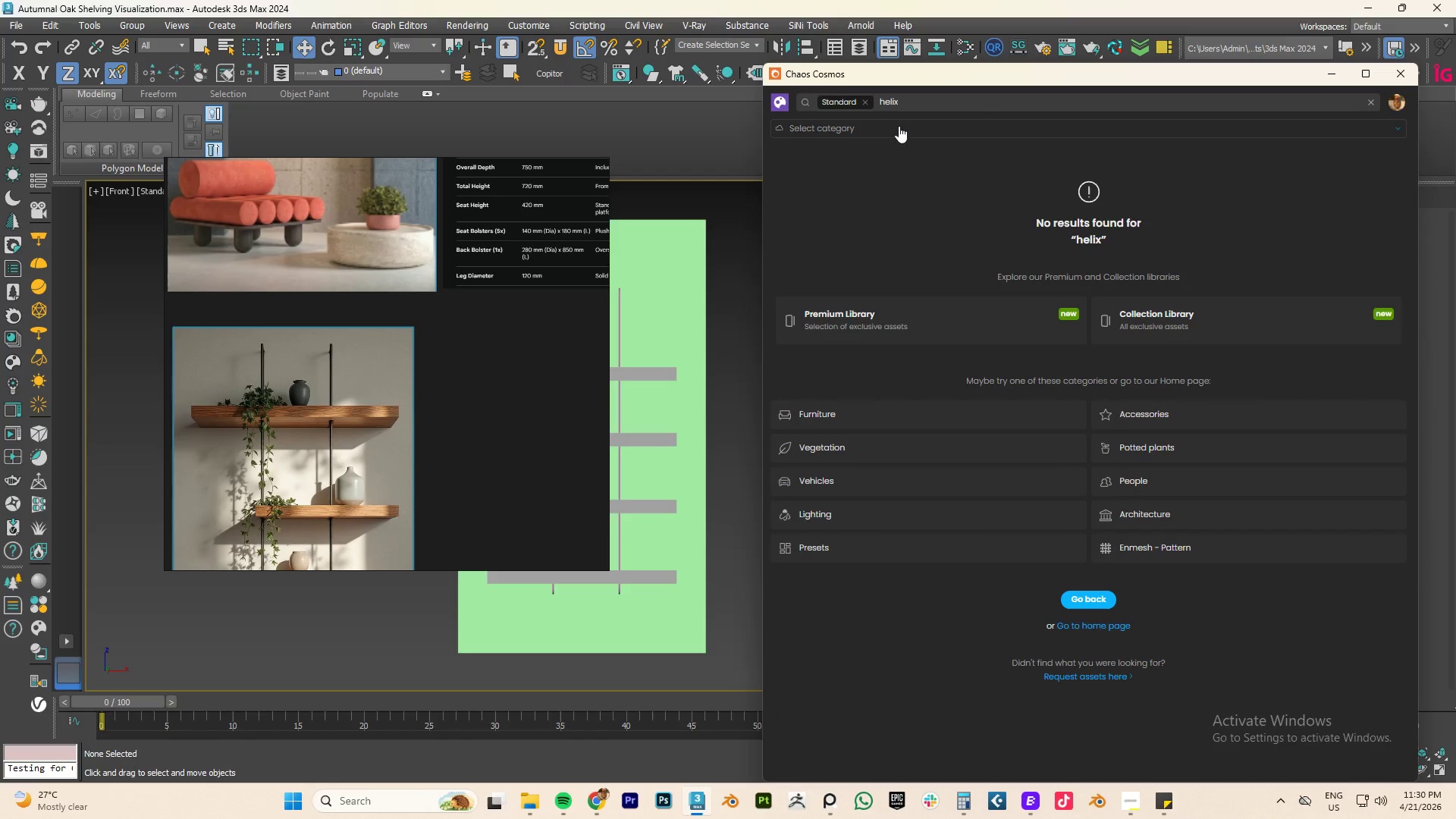 
double_click([884, 99])
 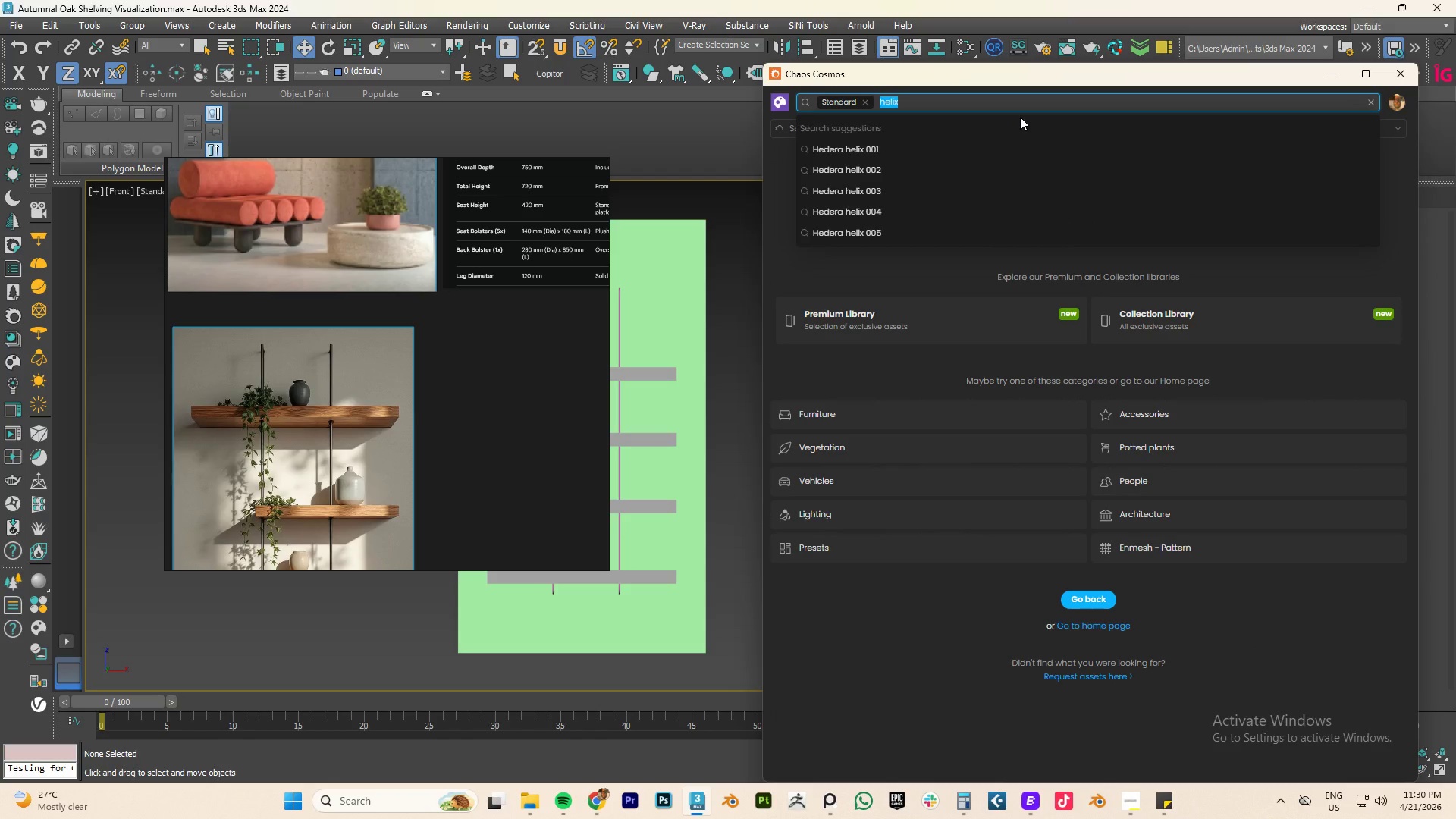 
type(hedera)
 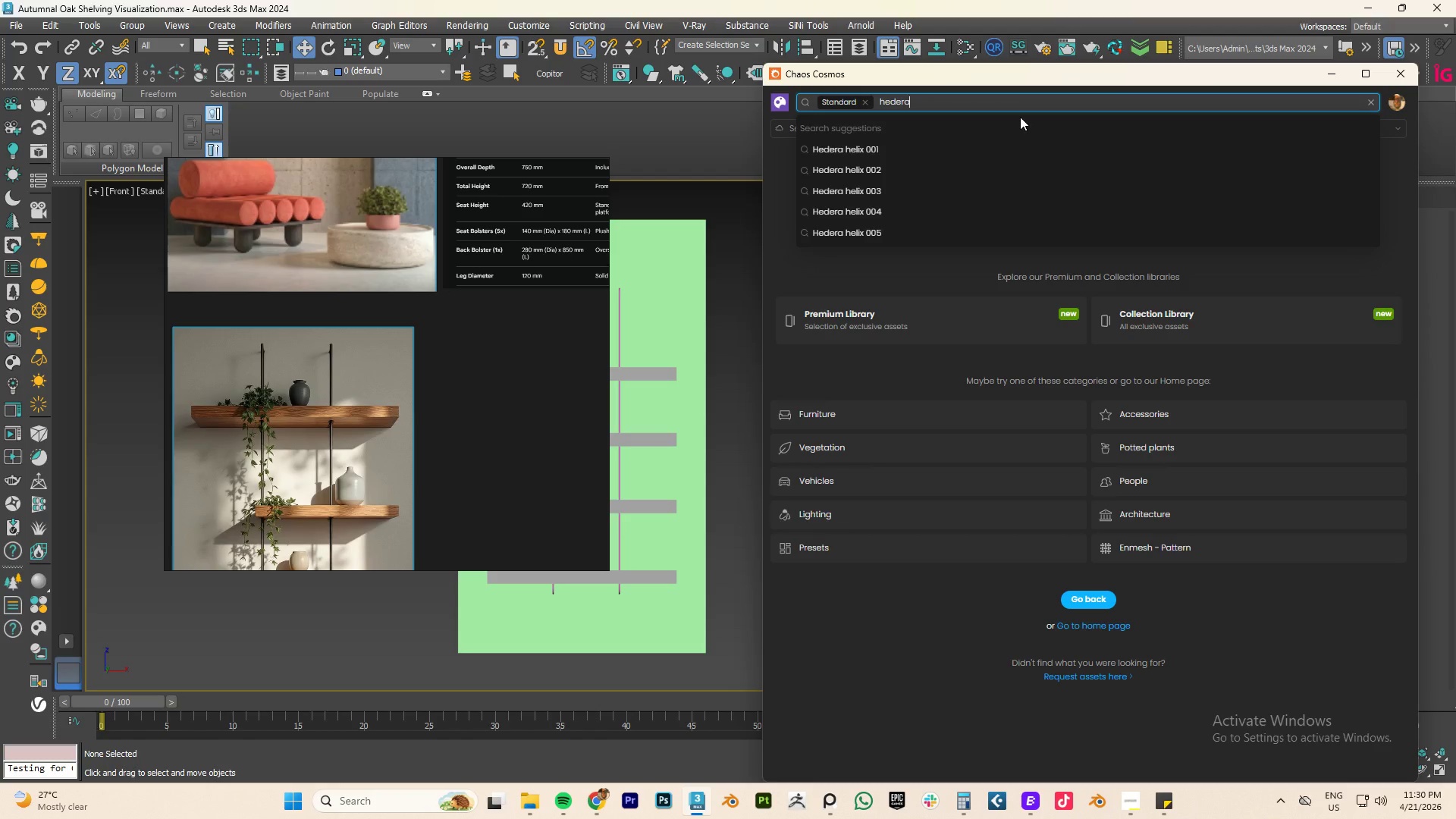 
key(Enter)
 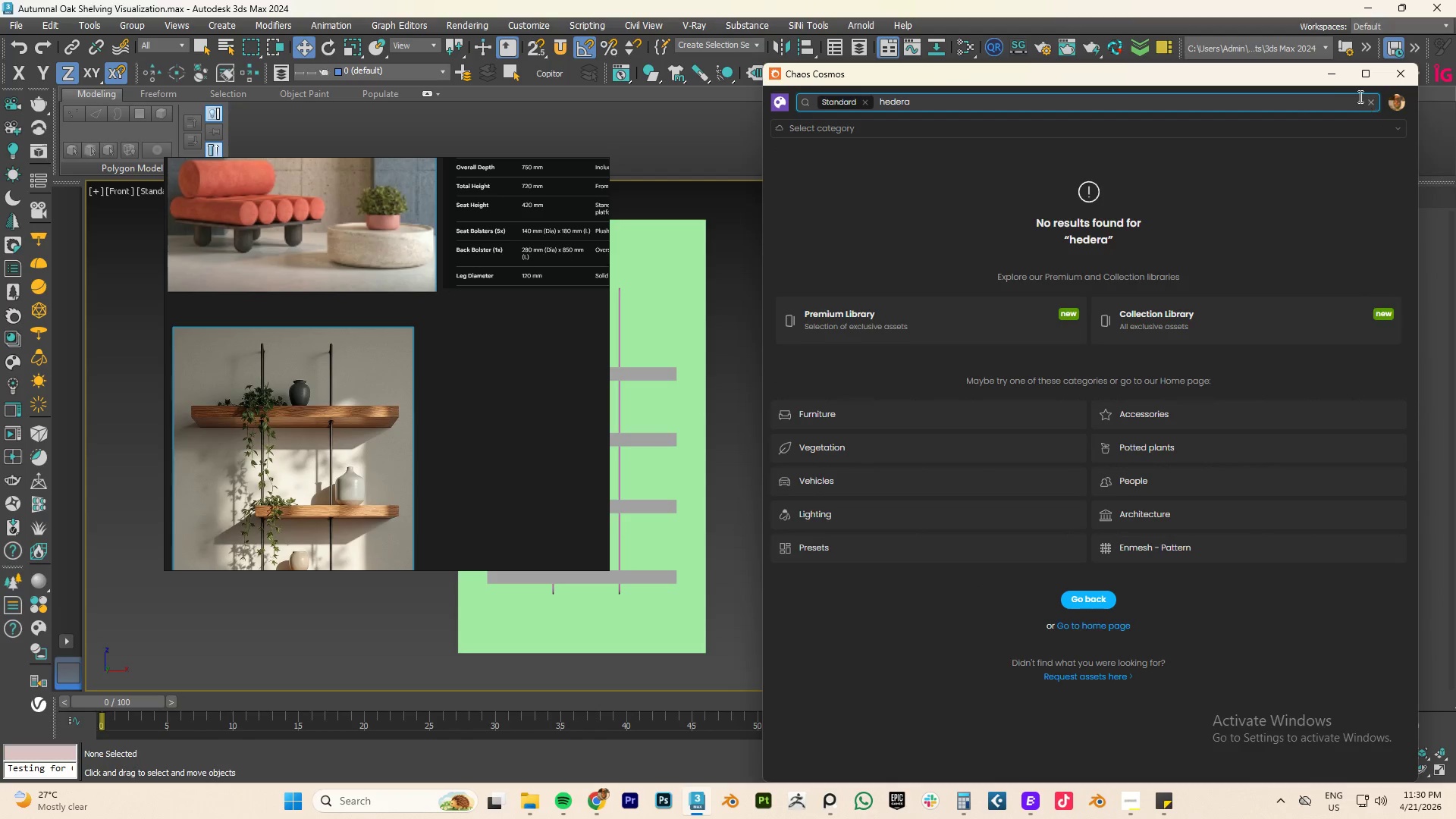 
left_click([1376, 101])
 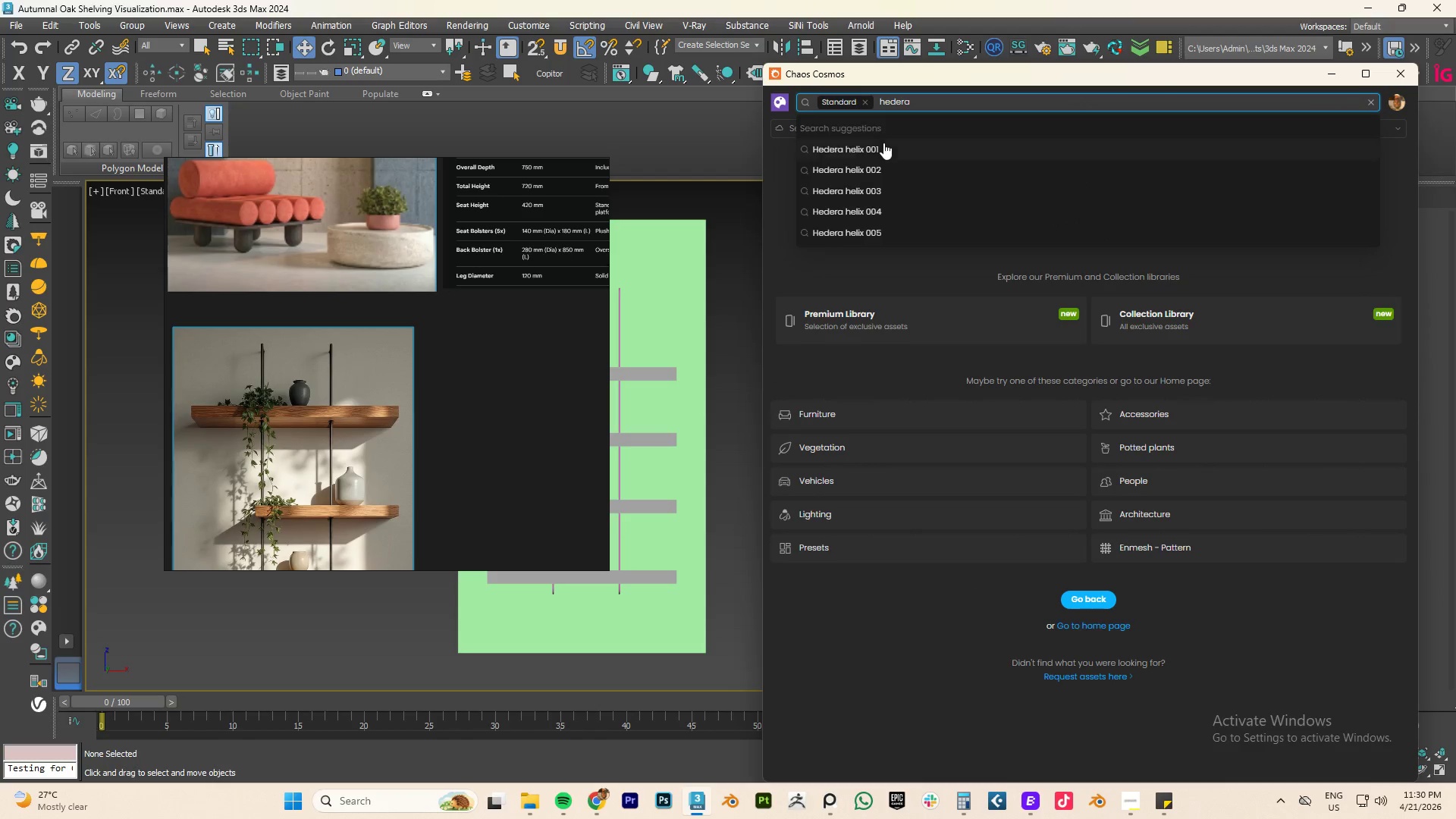 
left_click([867, 148])
 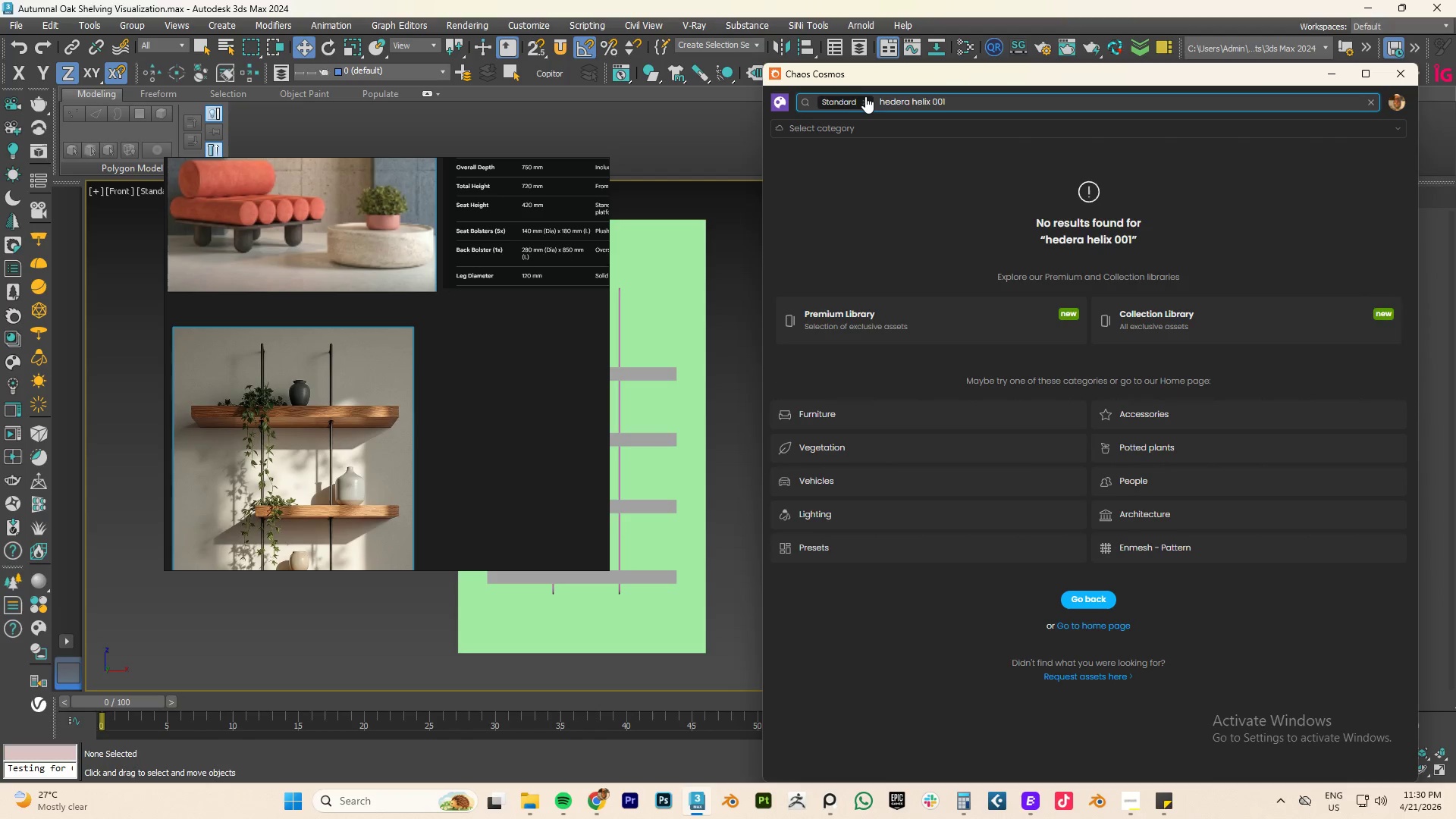 
left_click([862, 102])
 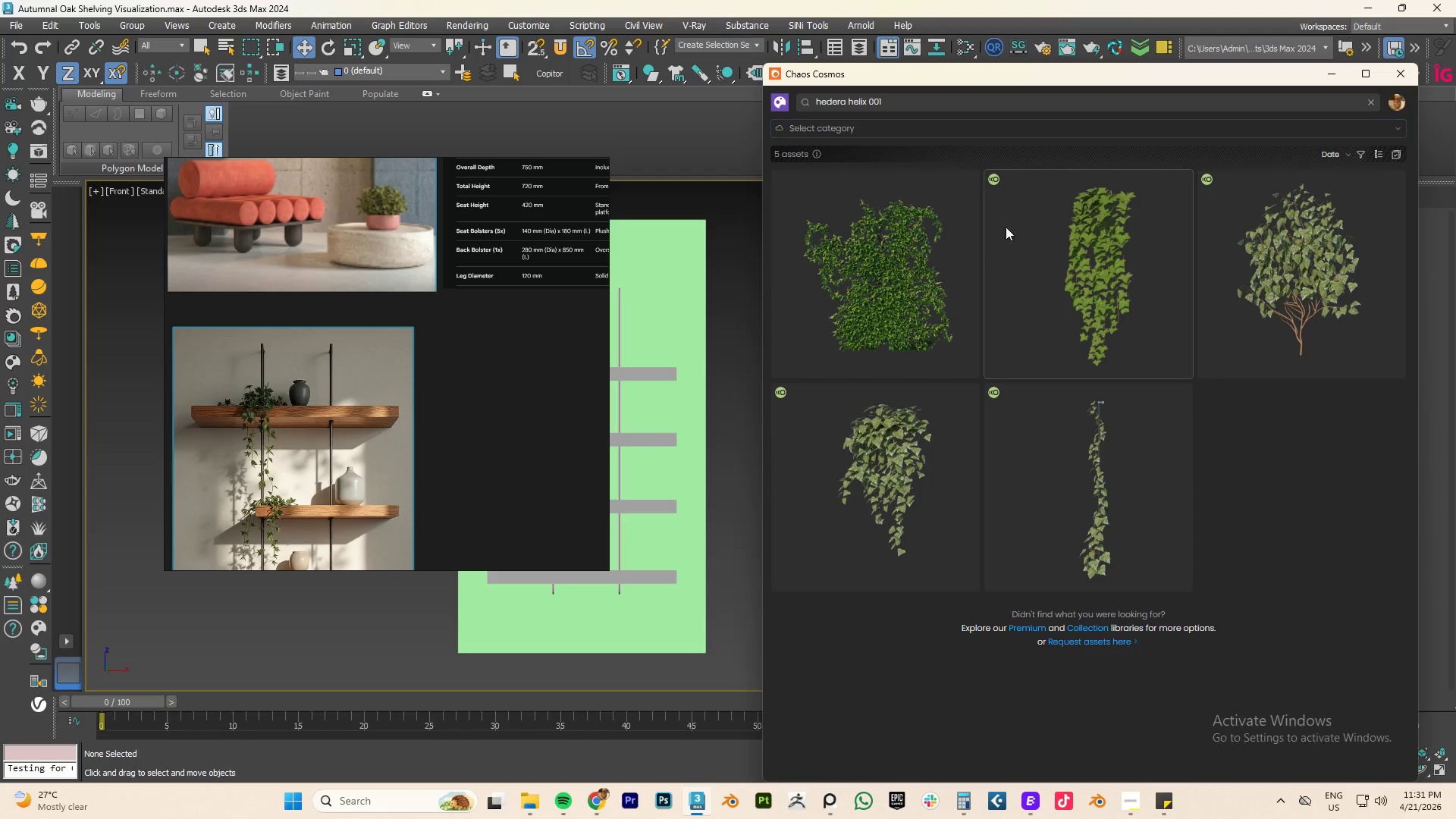 
scroll: coordinate [1148, 394], scroll_direction: up, amount: 3.0
 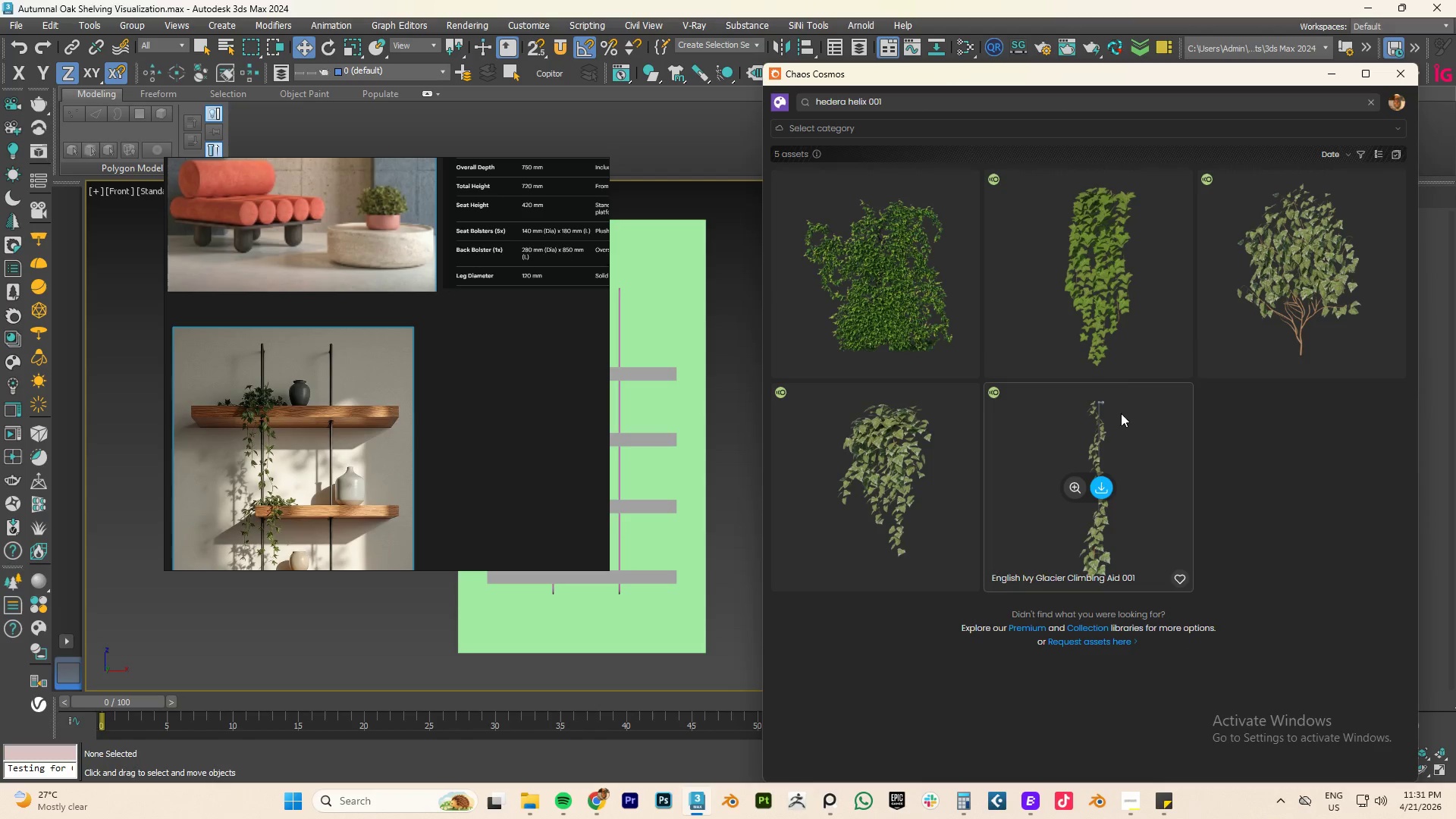 
left_click([1099, 275])
 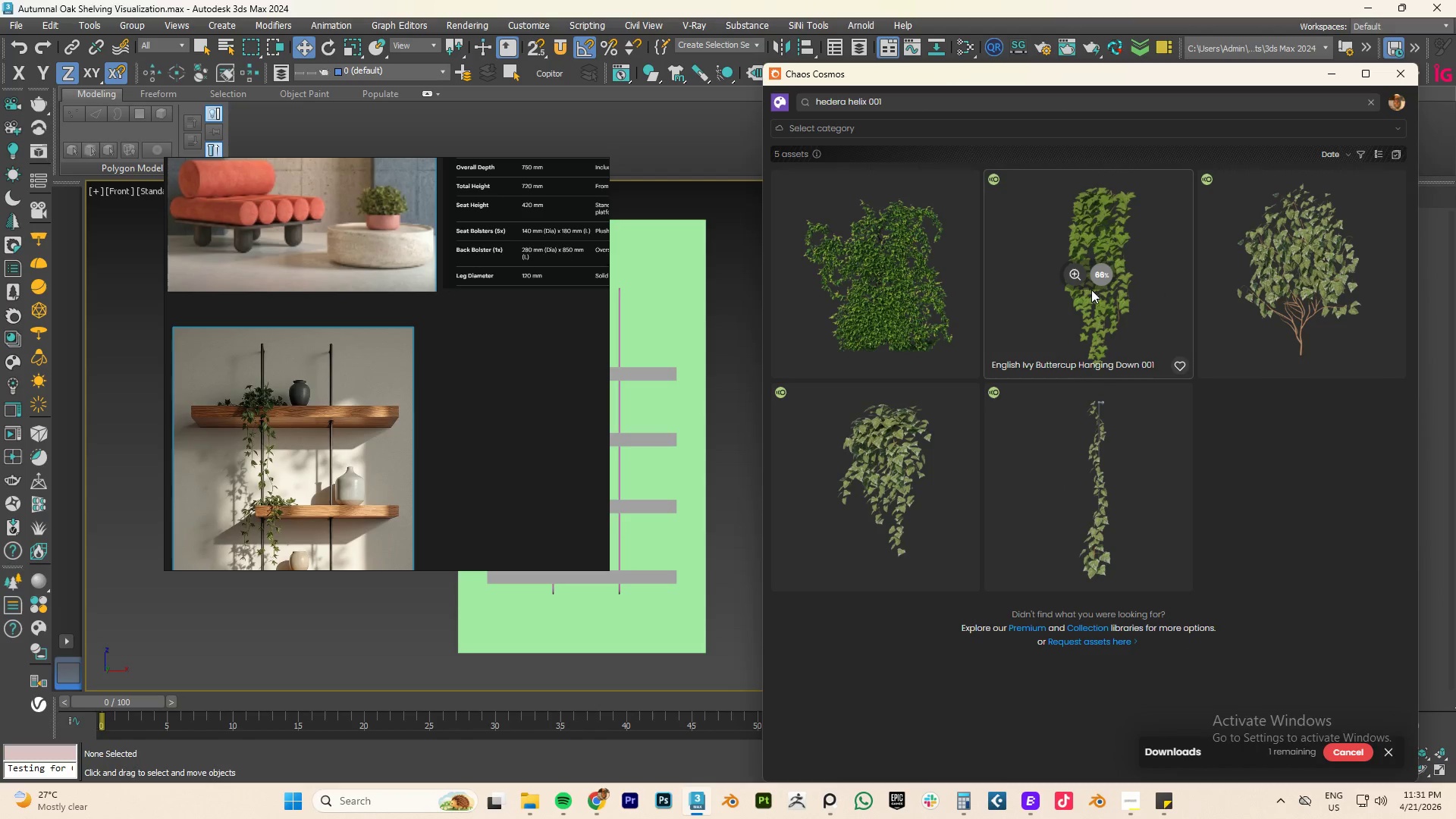 
wait(7.81)
 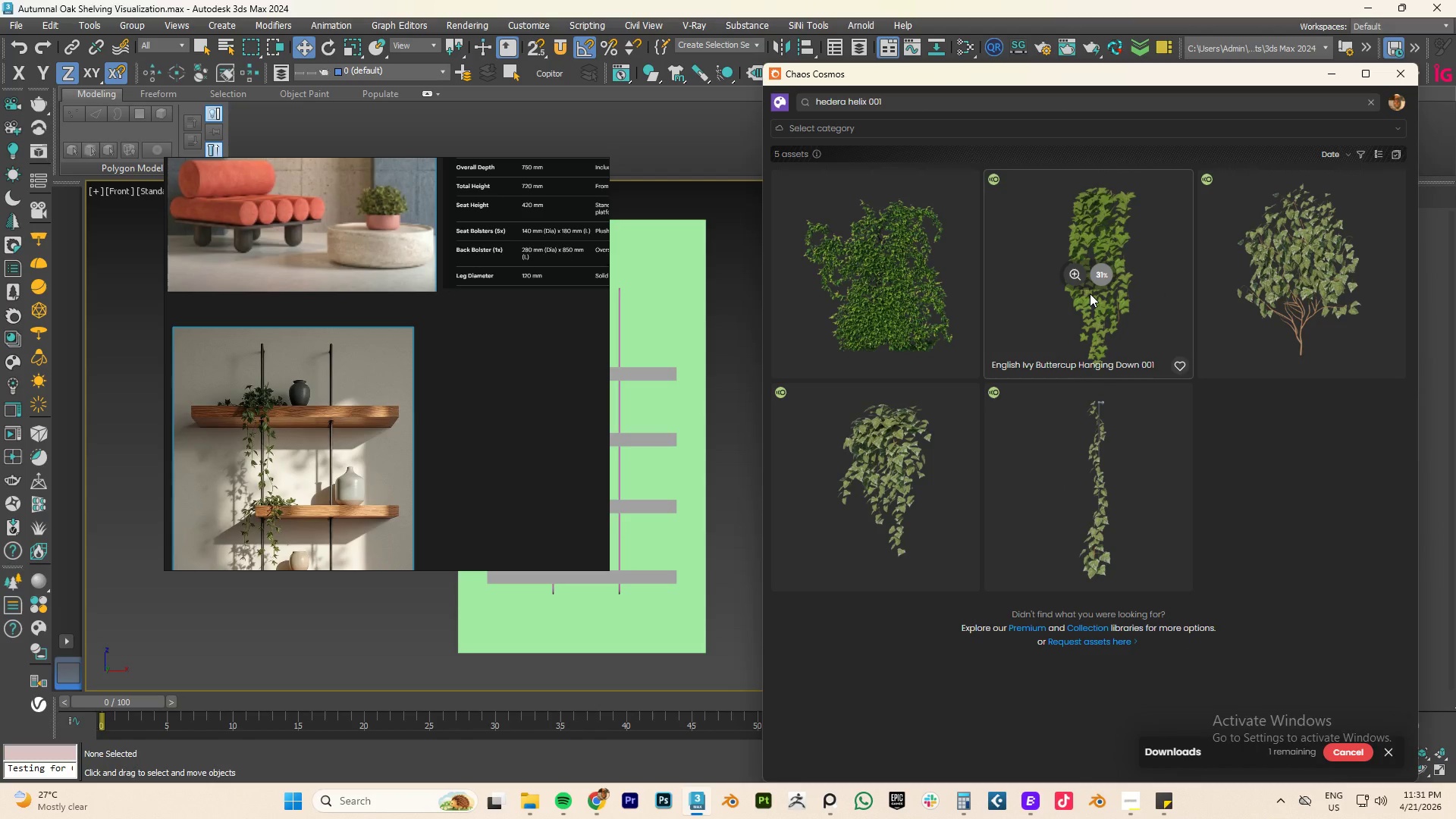 
left_click_drag(start_coordinate=[1109, 80], to_coordinate=[1298, 89])
 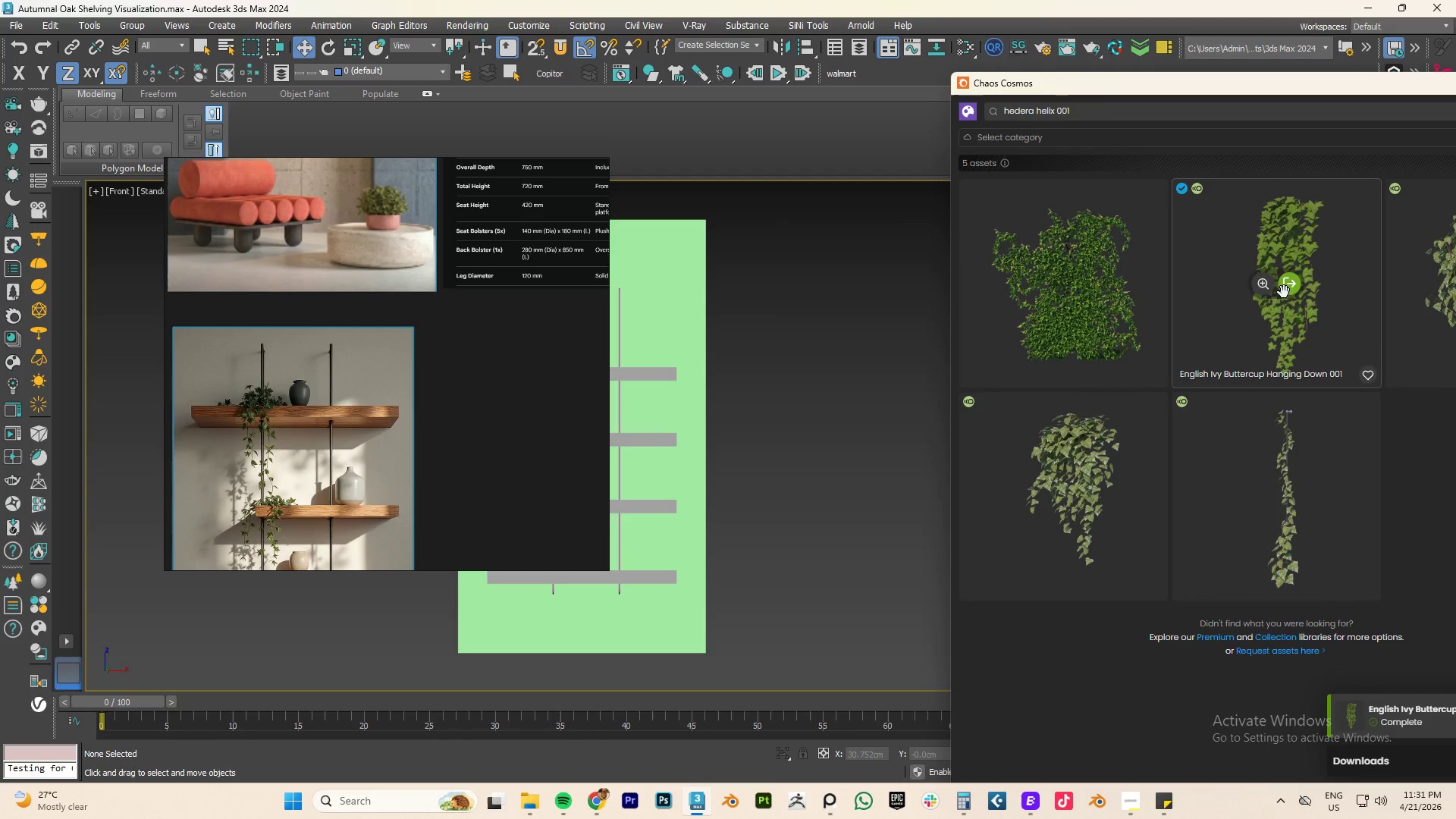 
left_click_drag(start_coordinate=[1291, 278], to_coordinate=[733, 405])
 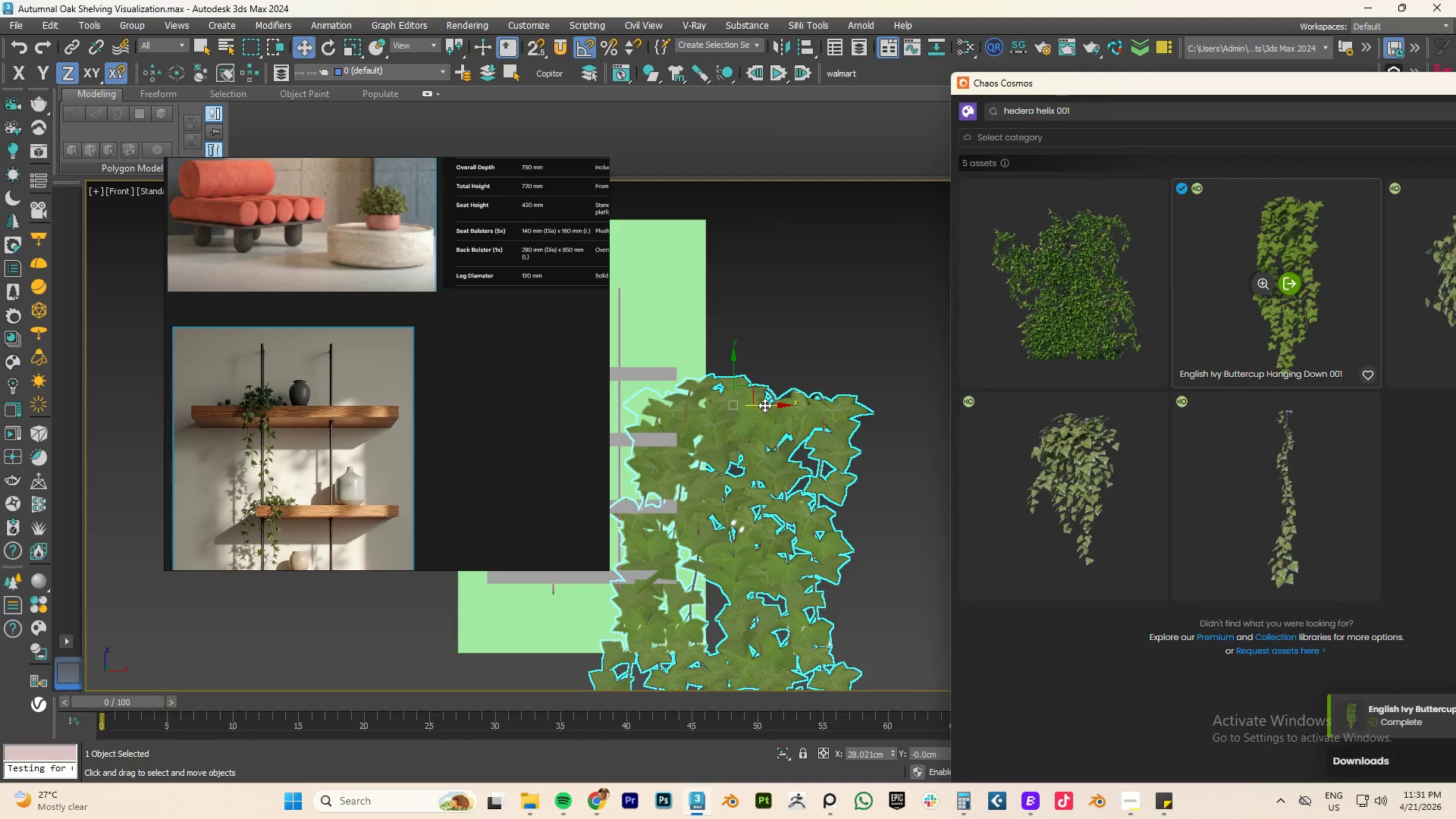 
left_click([770, 353])
 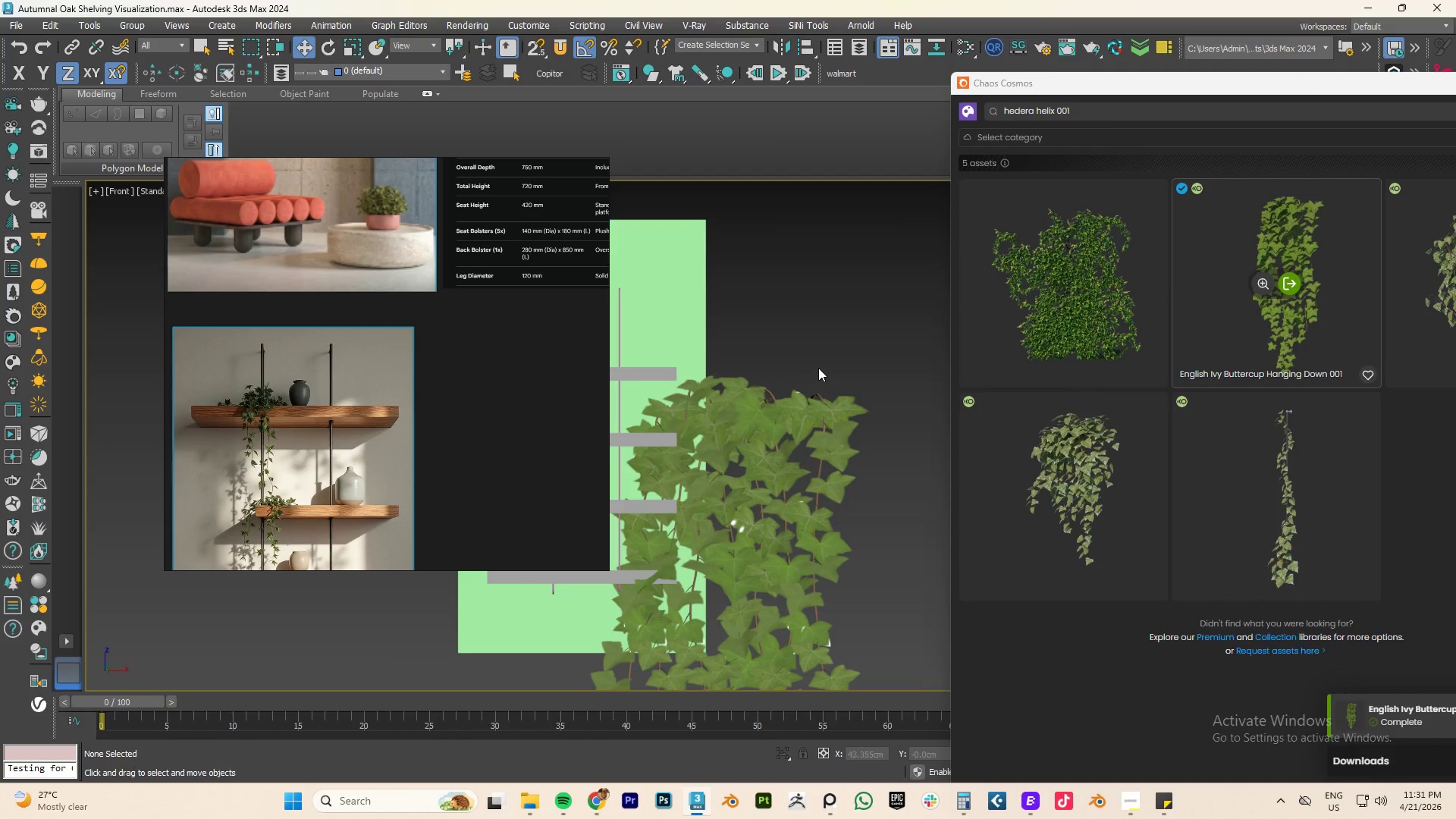 
scroll: coordinate [822, 362], scroll_direction: down, amount: 4.0
 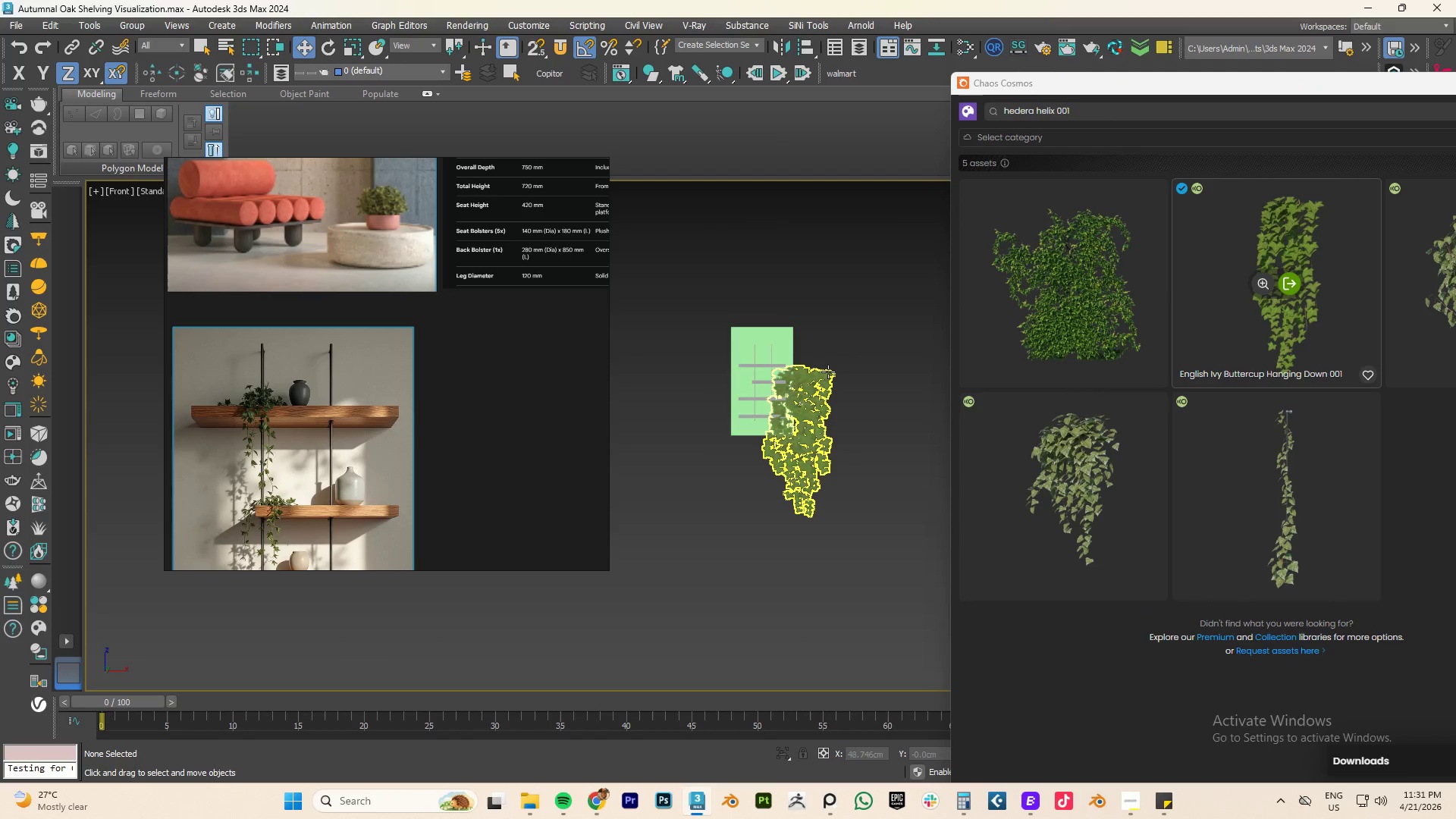 
hold_key(key=AltLeft, duration=1.78)
 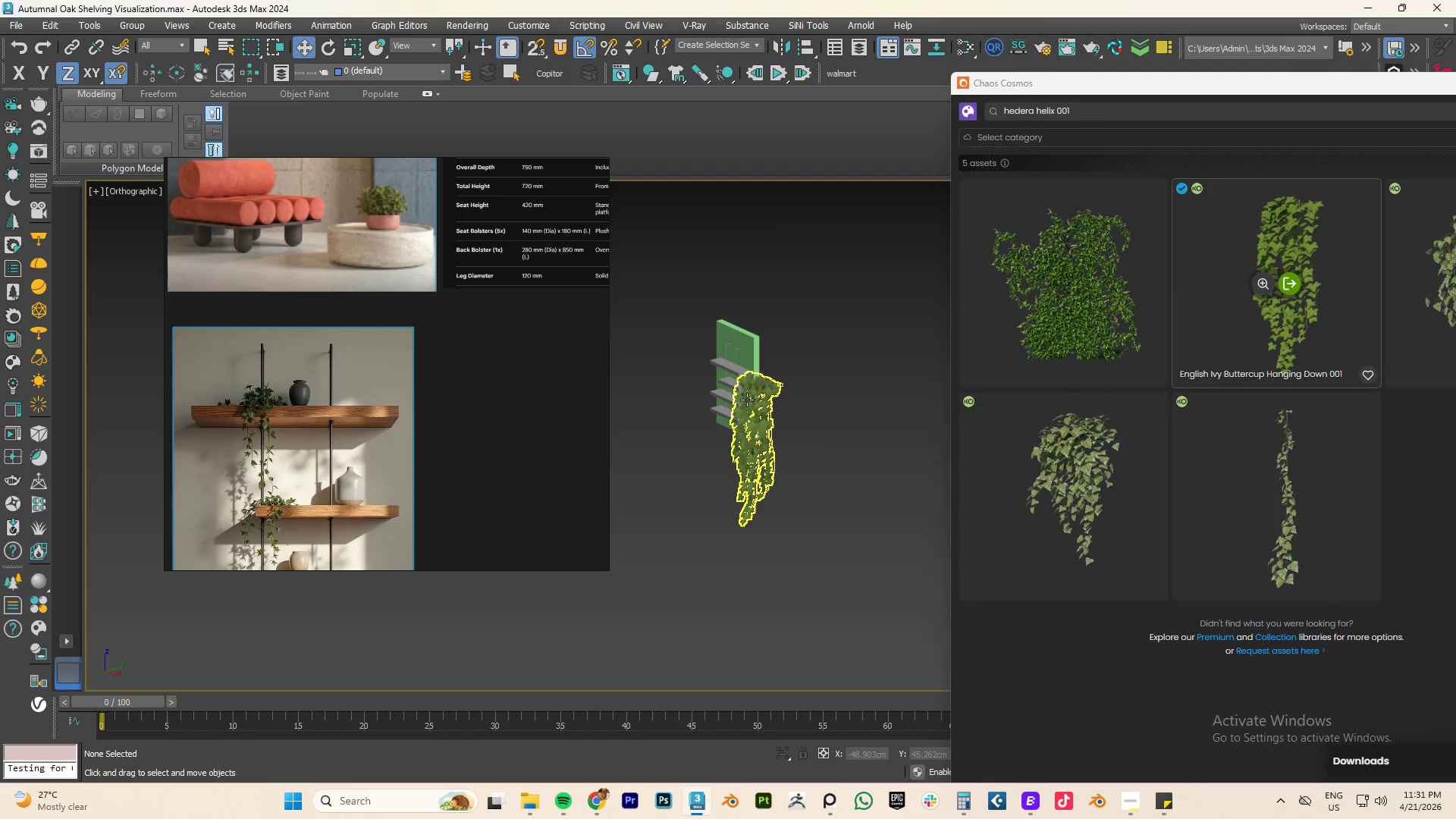 
key(T)
 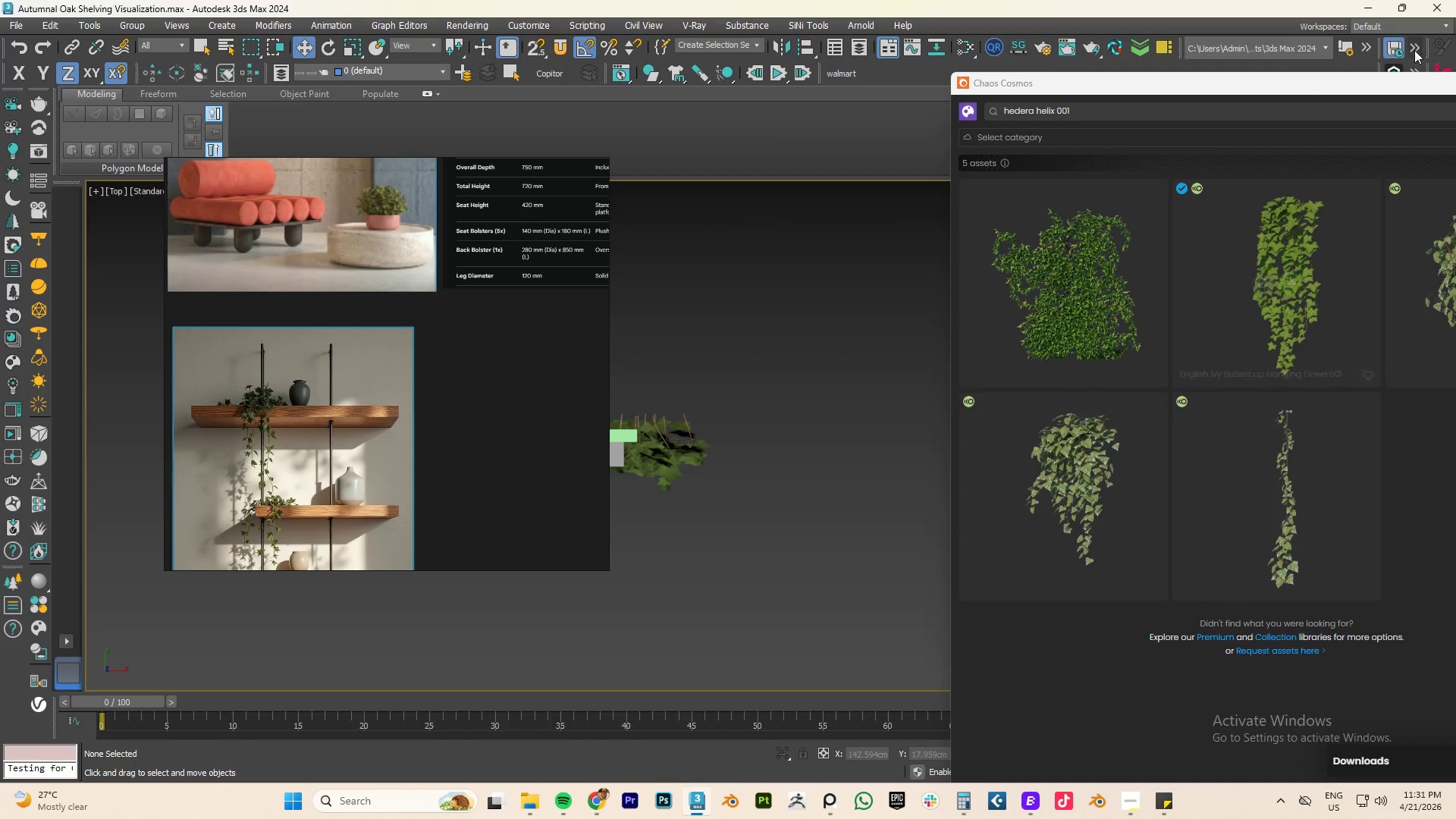 
left_click_drag(start_coordinate=[1400, 86], to_coordinate=[1208, 103])
 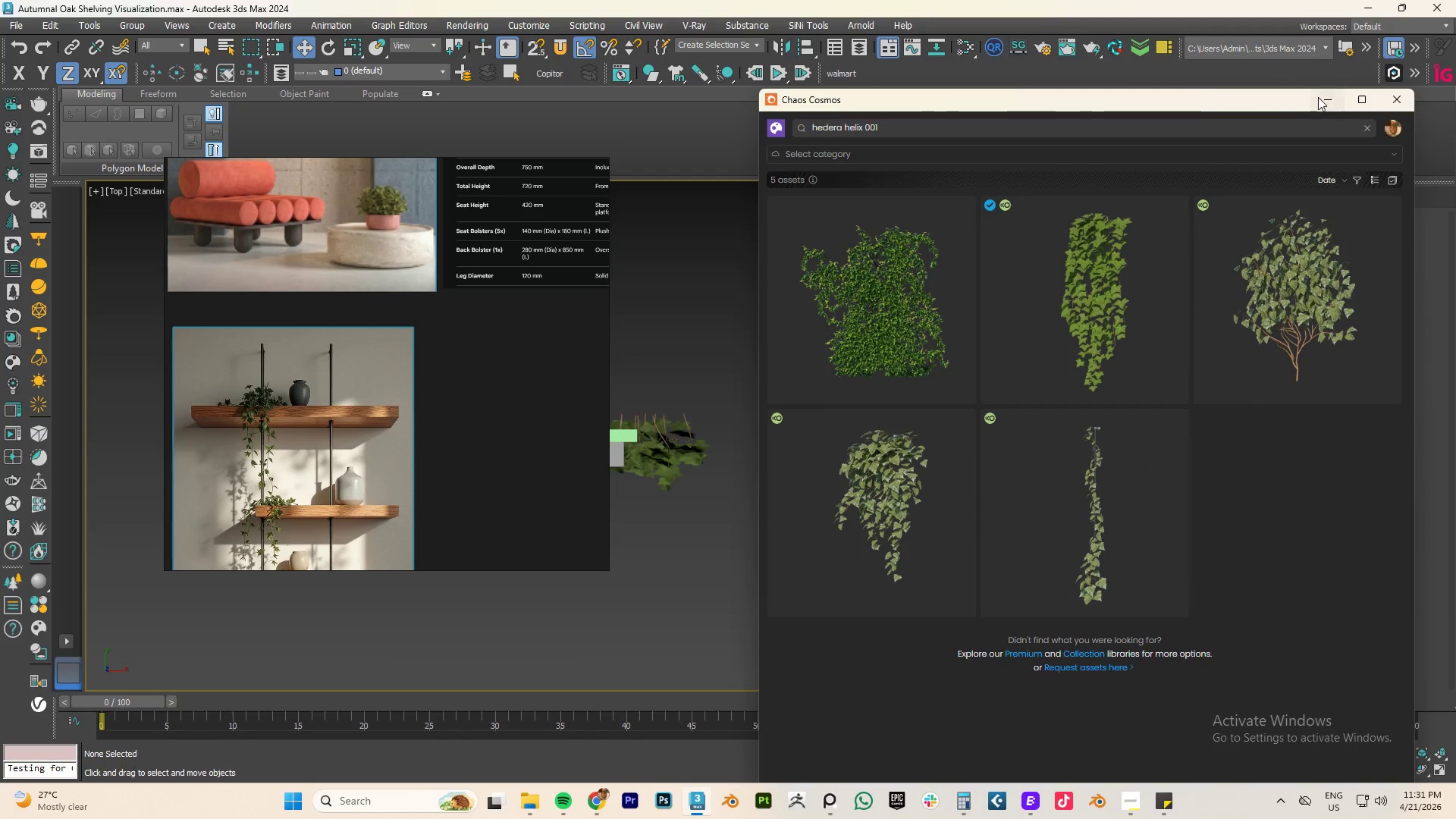 
left_click([1320, 96])
 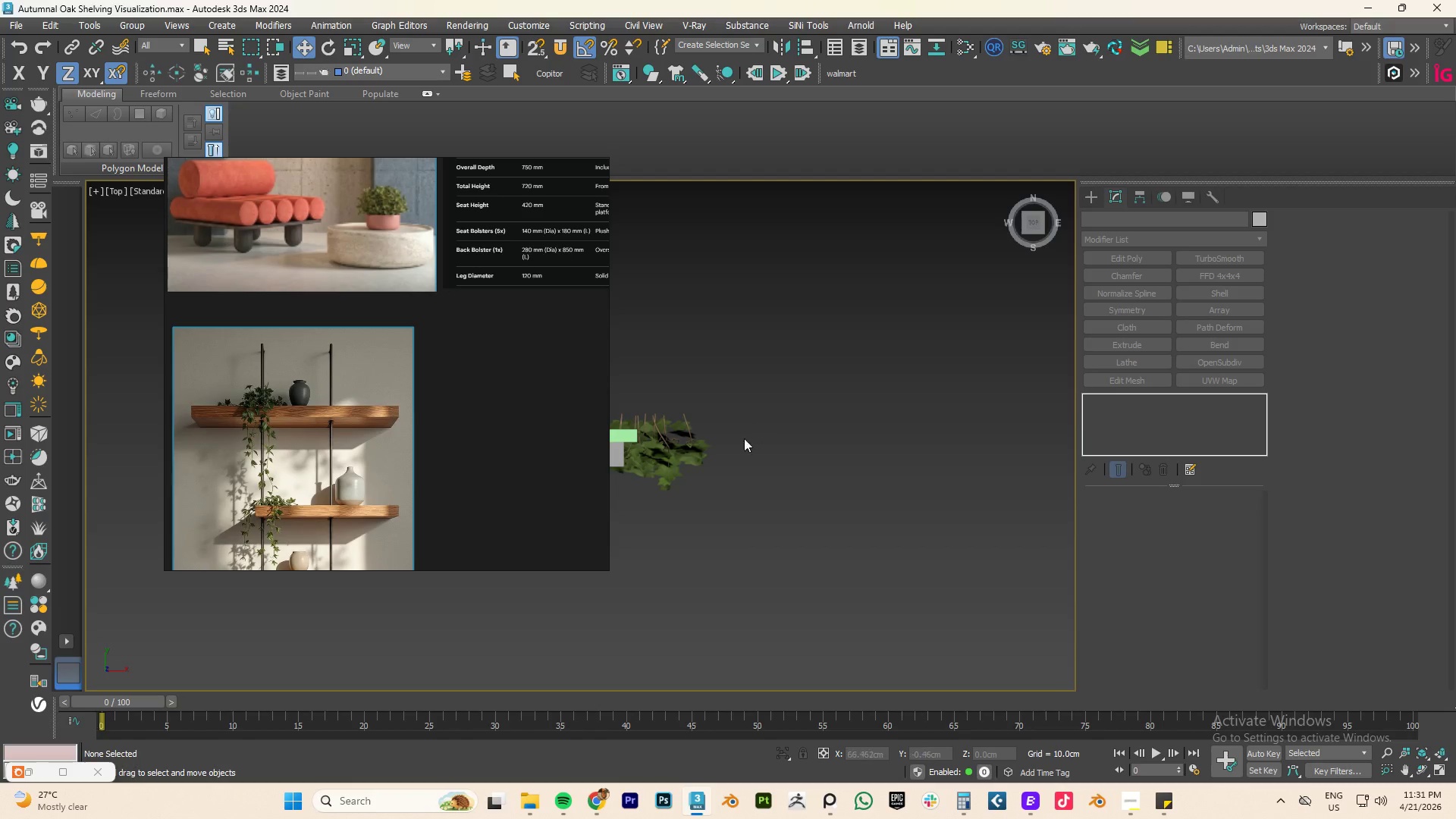 
left_click([682, 458])
 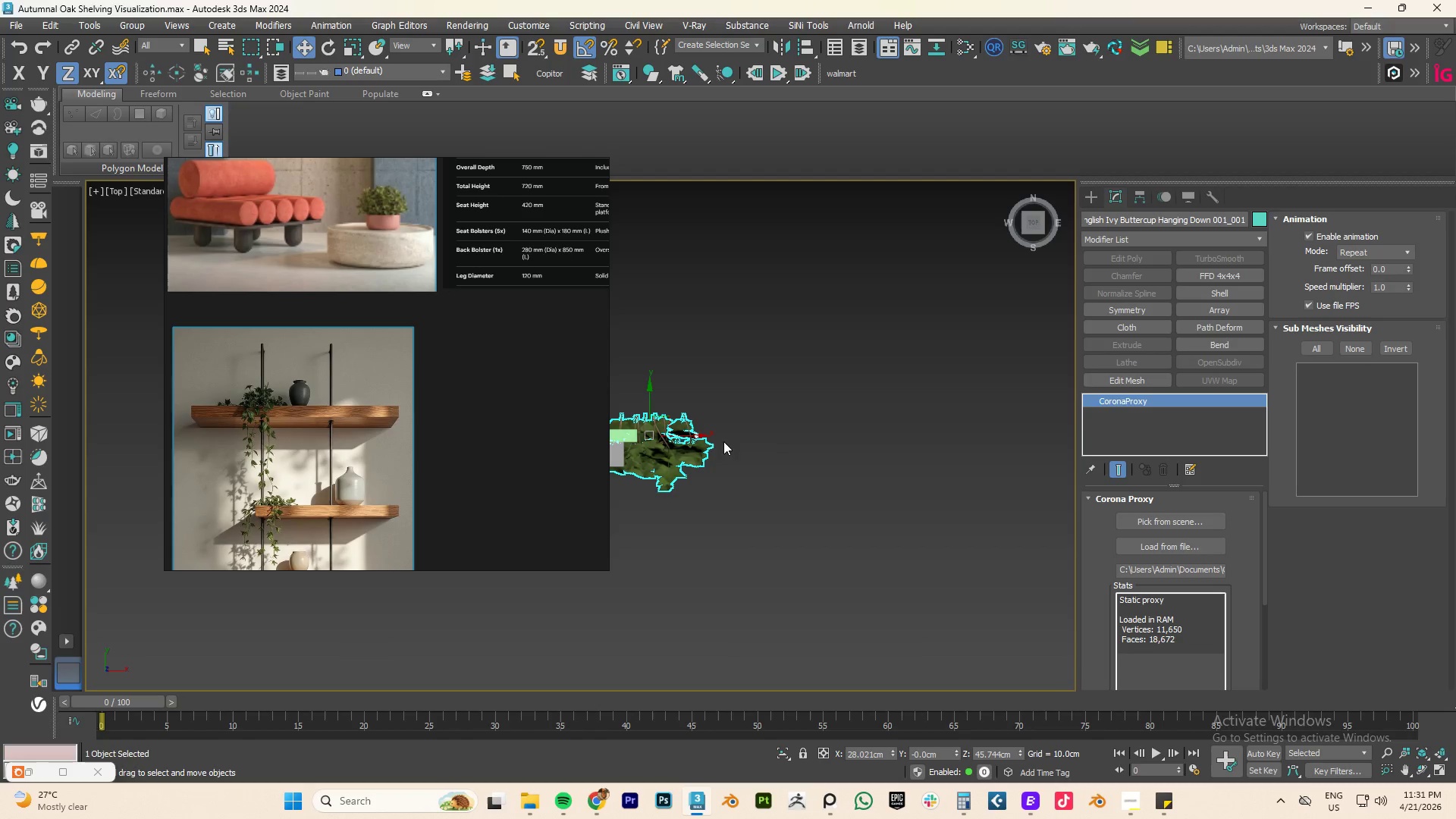 
right_click([689, 450])
 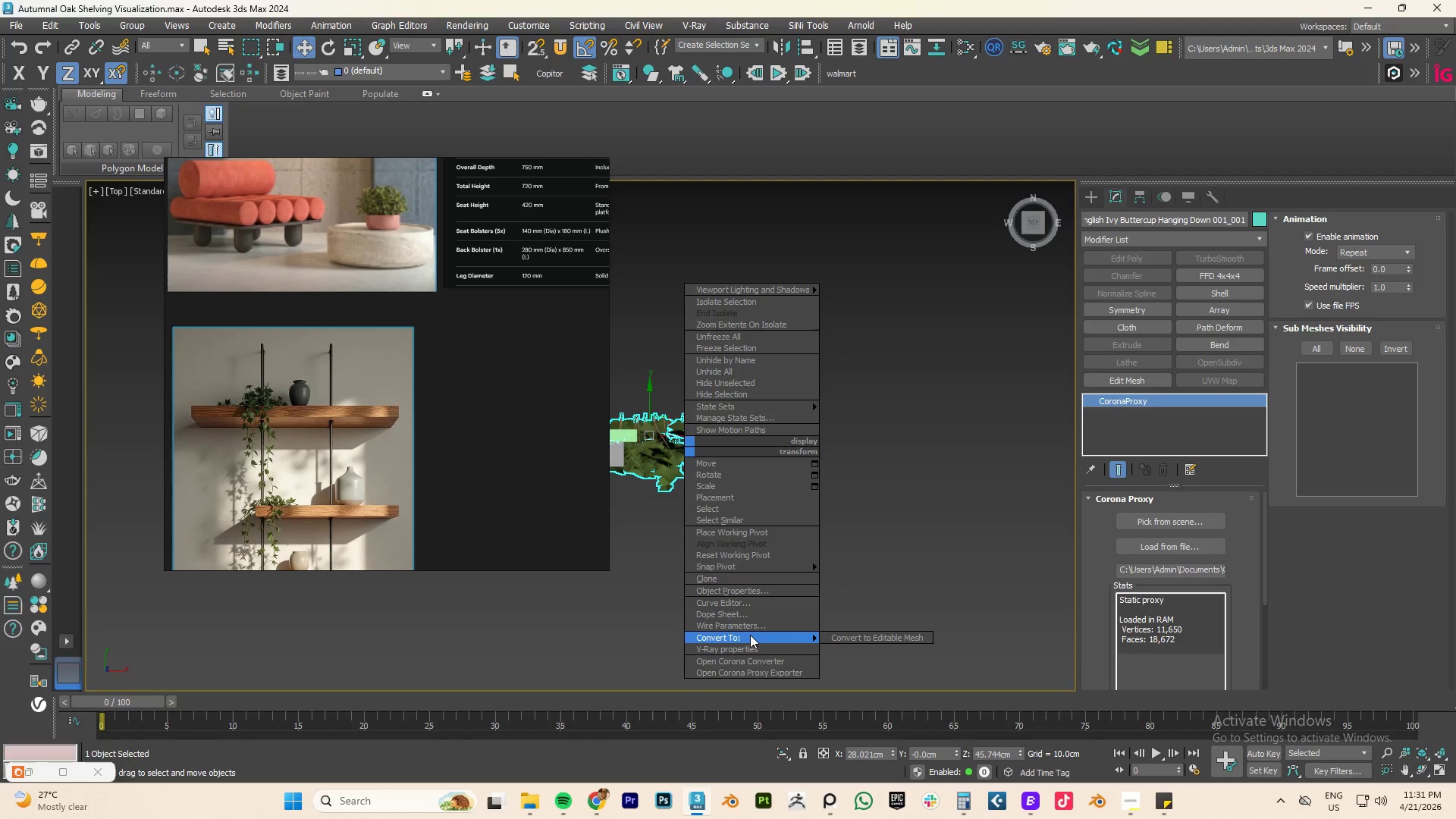 
left_click([864, 636])
 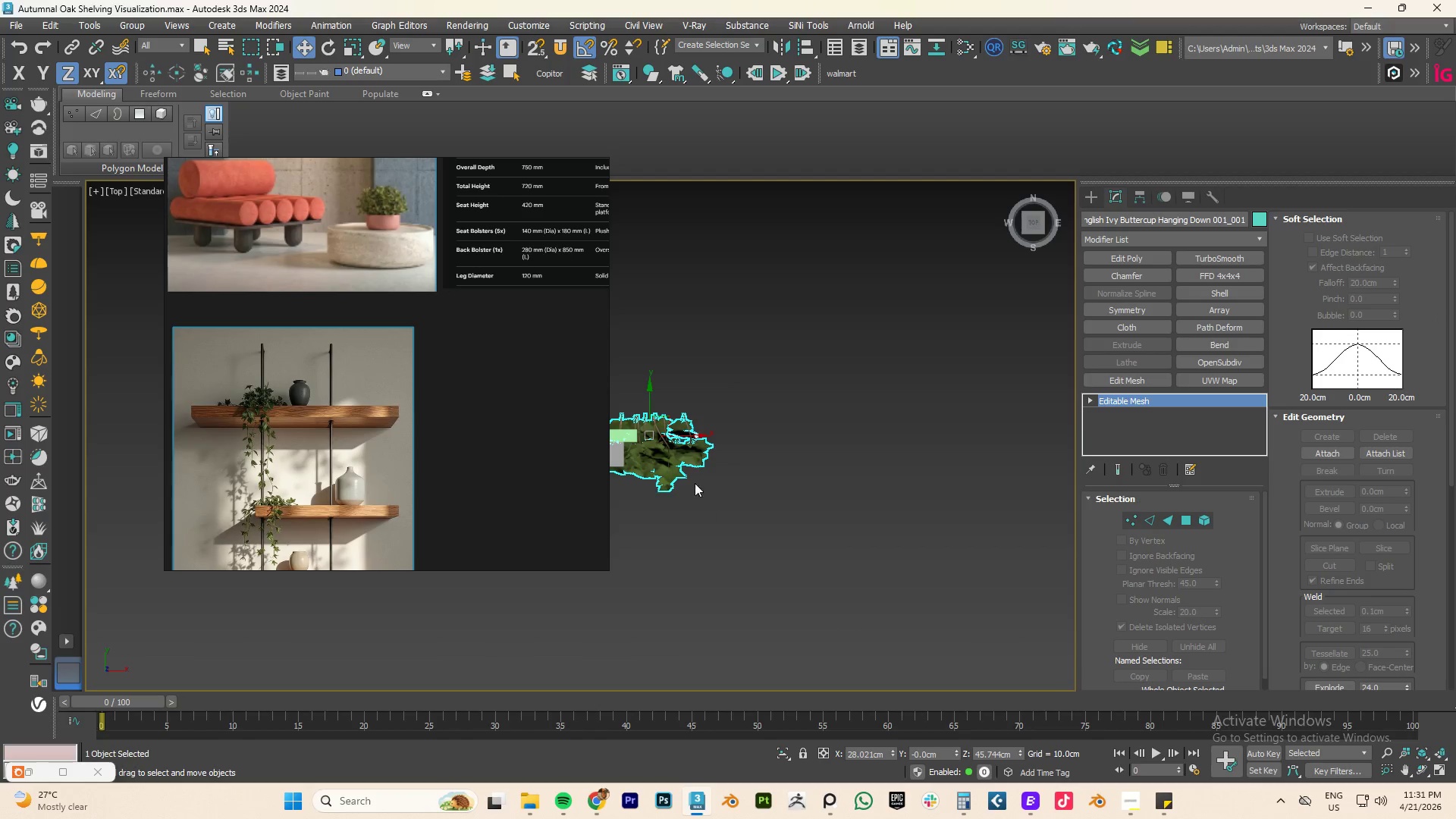 
right_click([682, 449])
 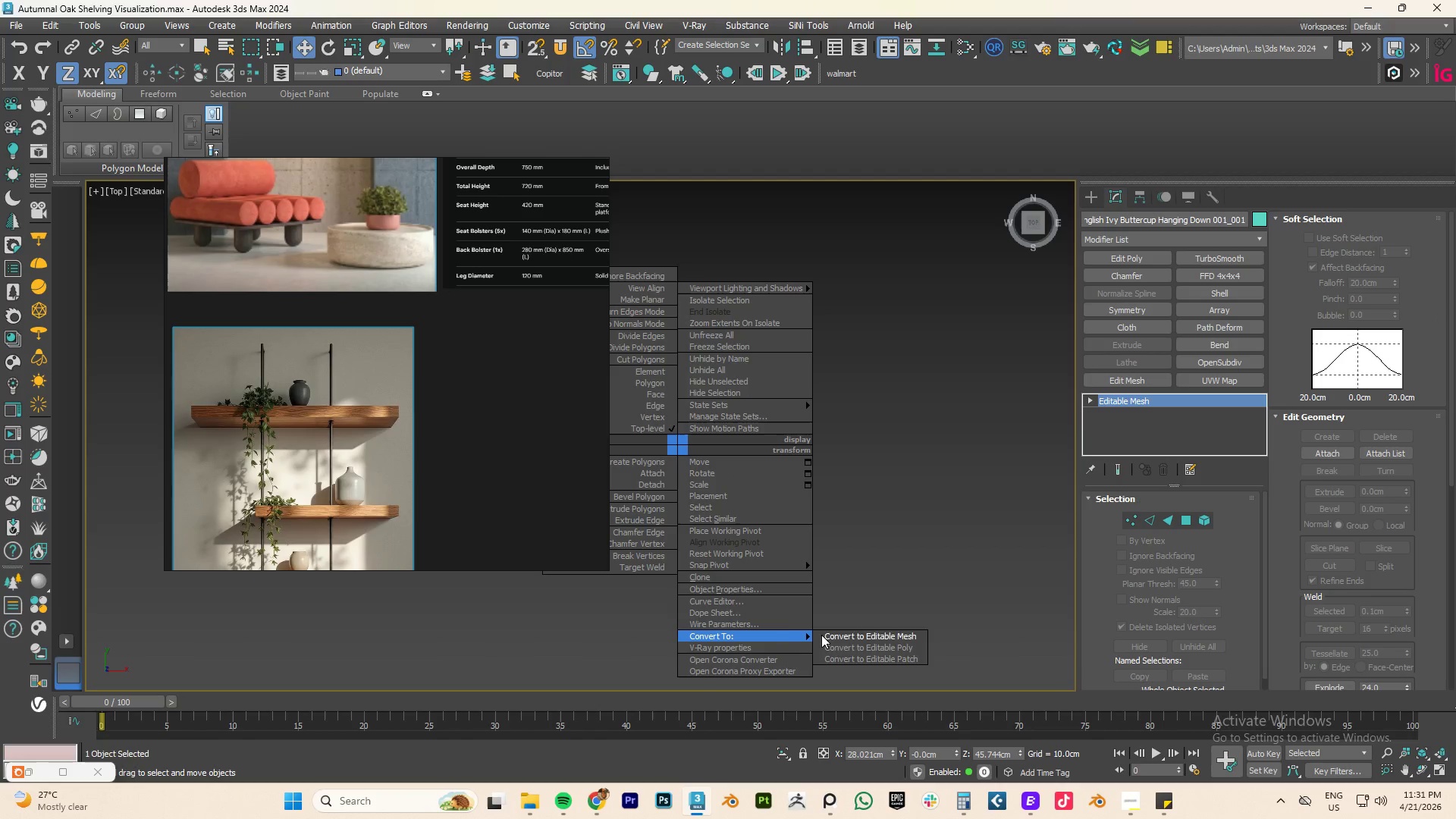 
left_click([884, 650])
 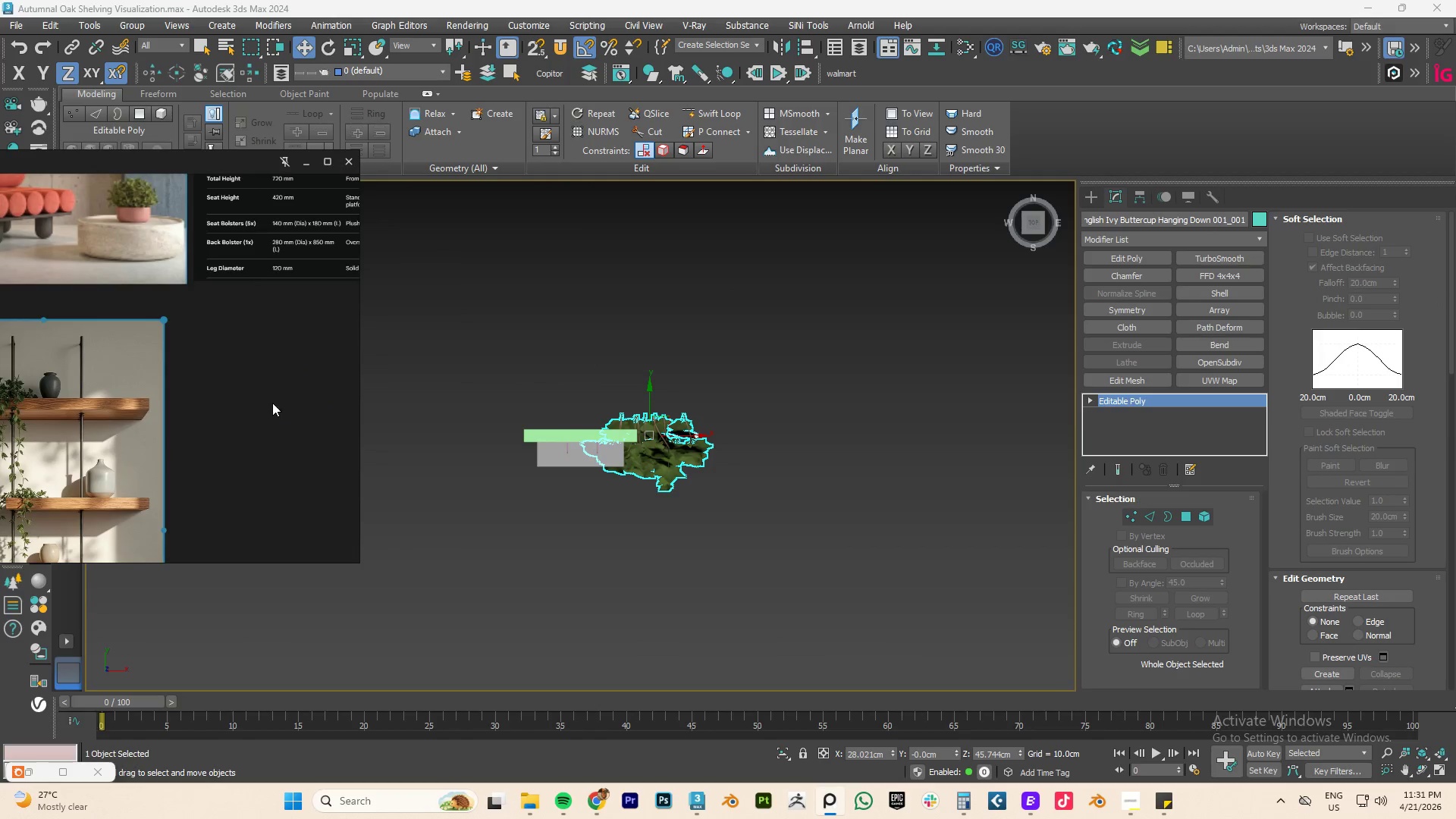 
scroll: coordinate [1056, 401], scroll_direction: up, amount: 4.0
 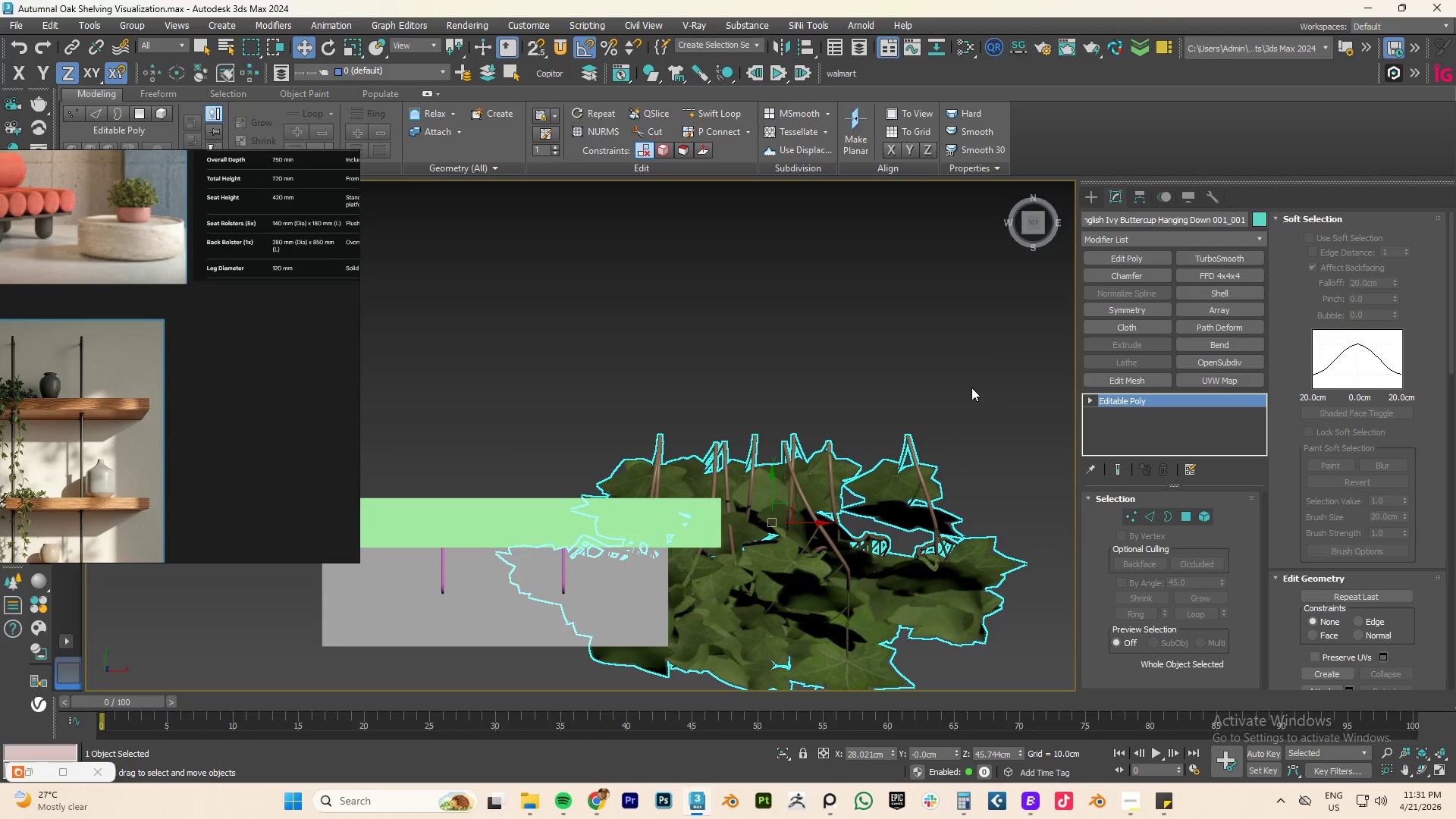 
type(tz)
 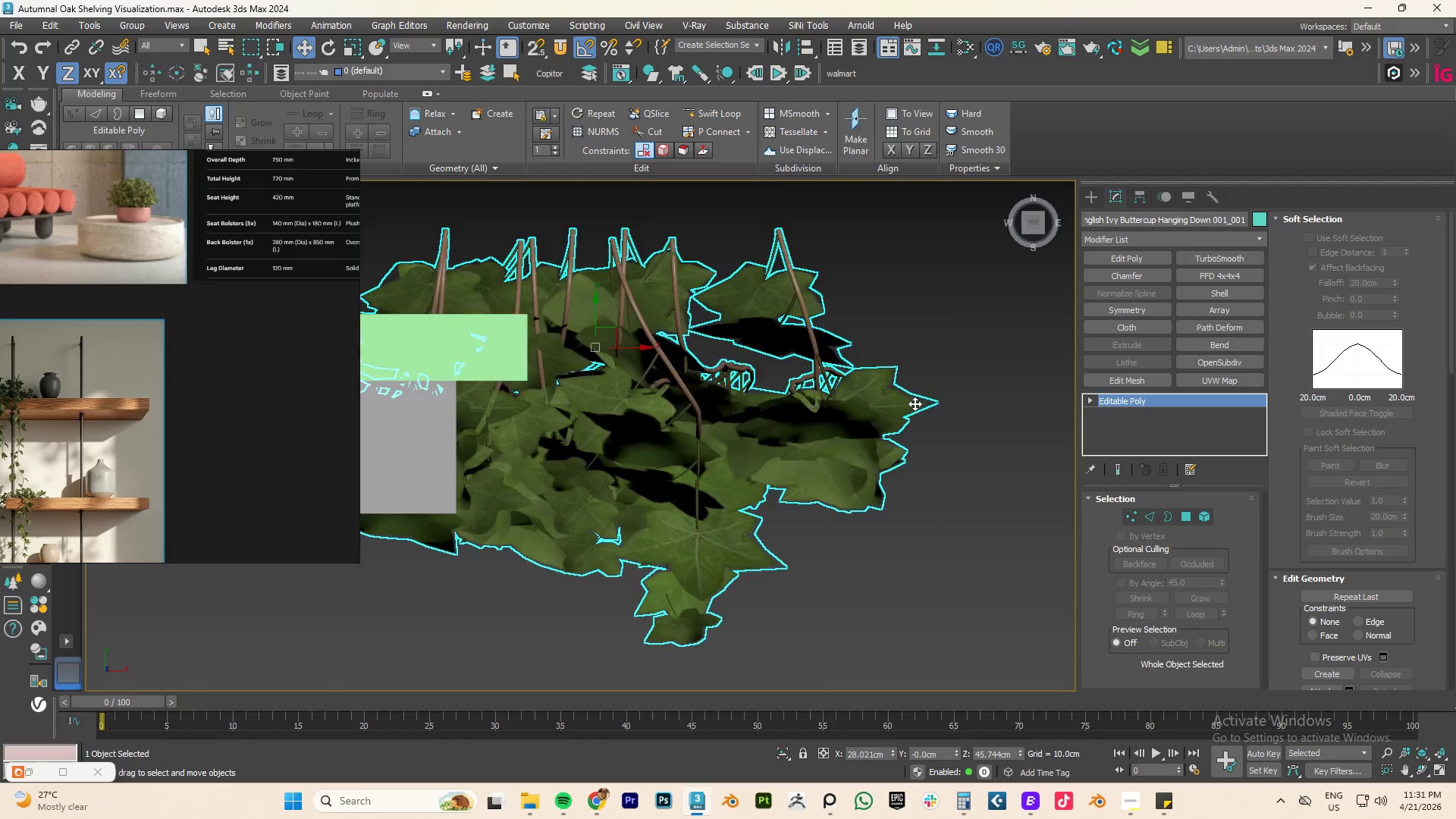 
scroll: coordinate [898, 406], scroll_direction: down, amount: 5.0
 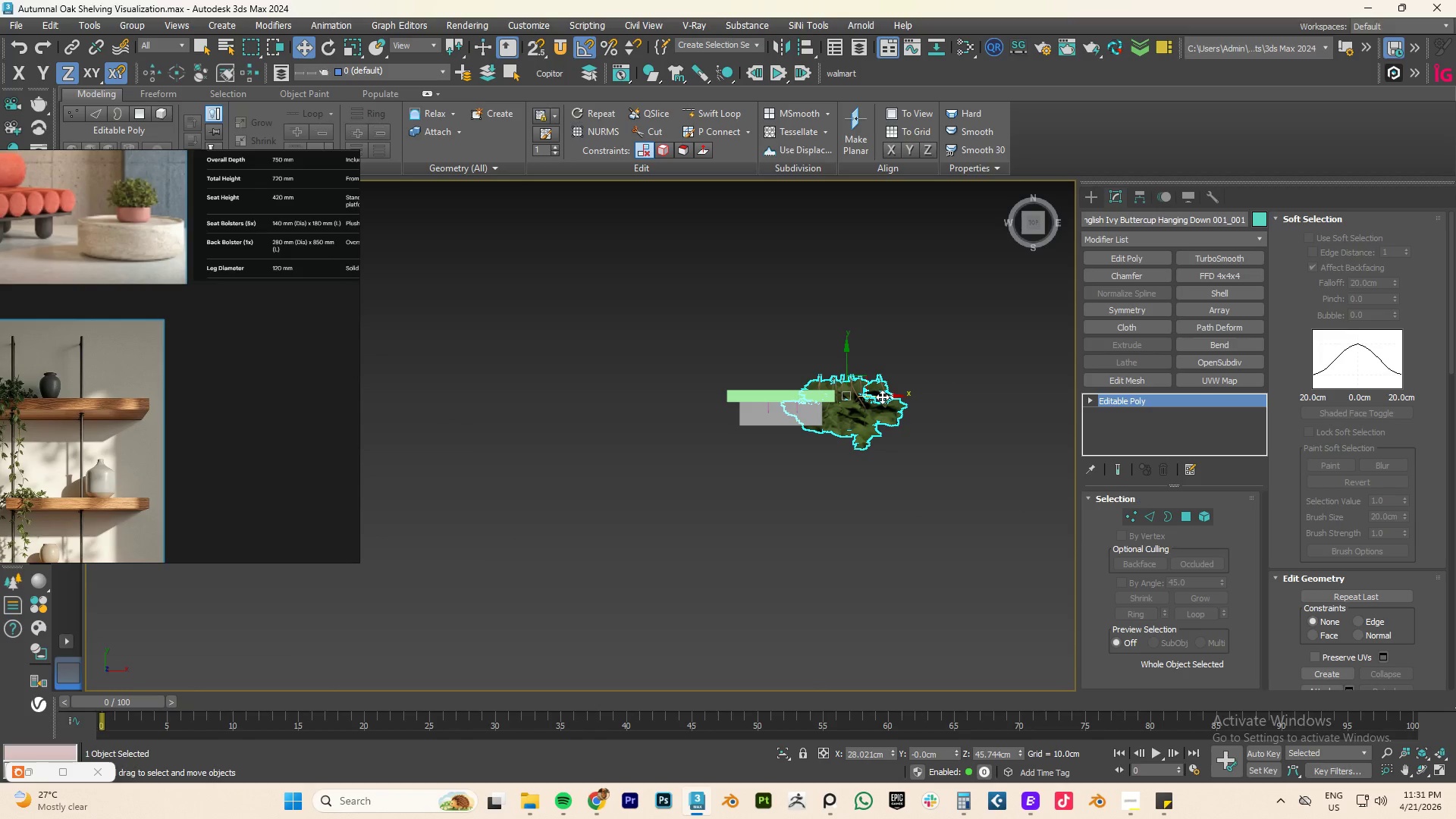 
left_click_drag(start_coordinate=[882, 397], to_coordinate=[814, 399])
 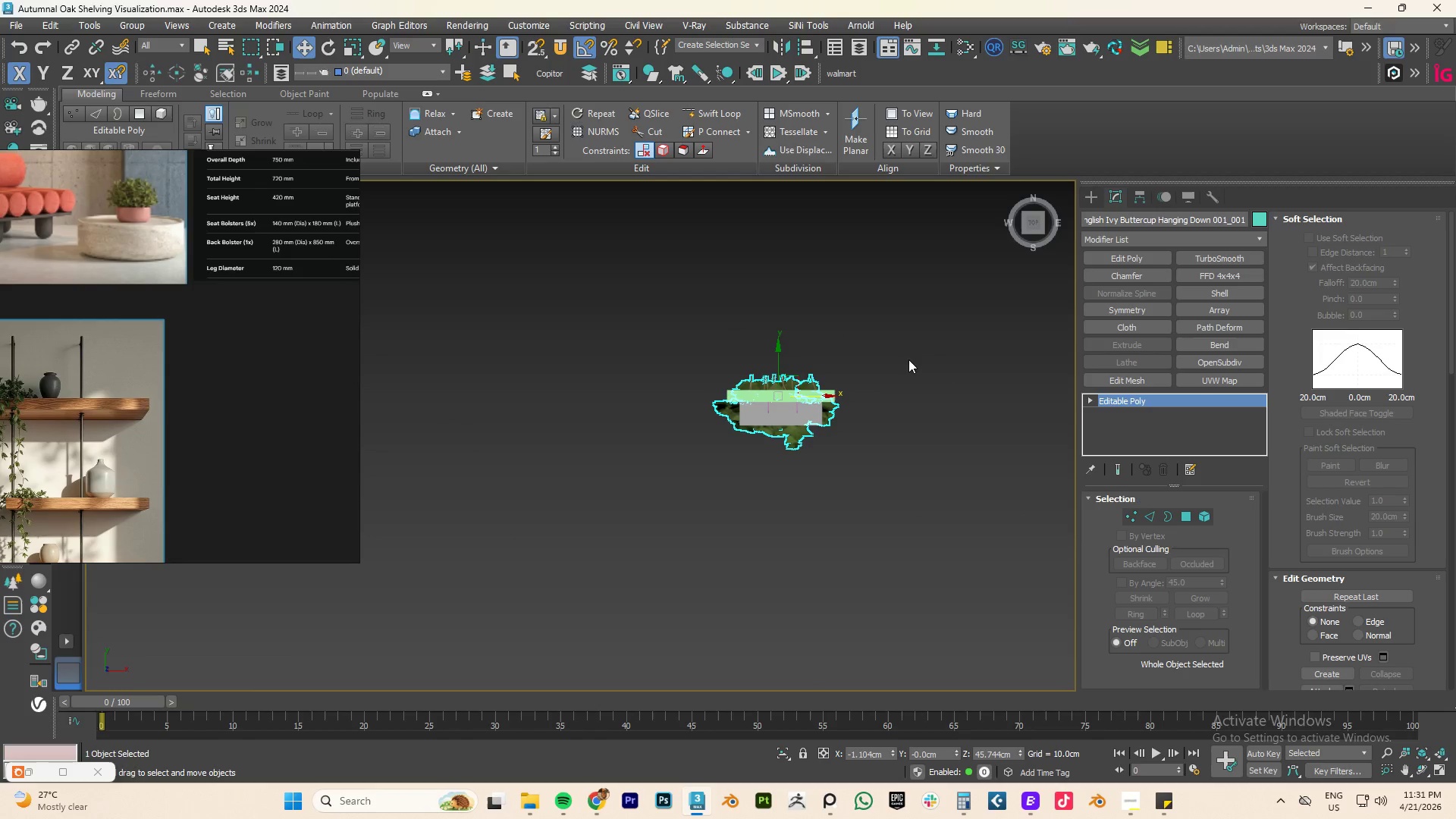 
hold_key(key=AltLeft, duration=2.23)
 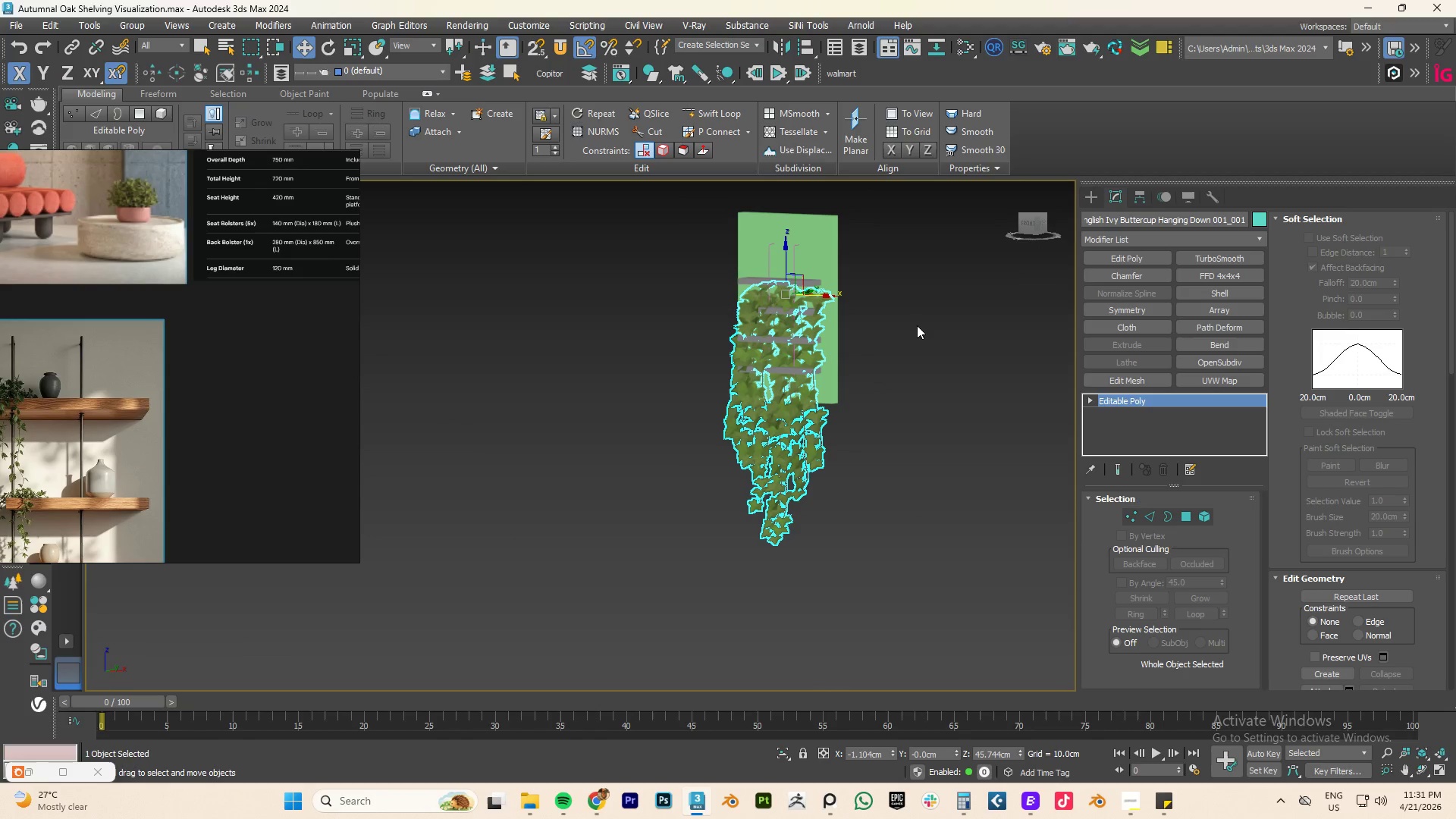 
key(R)
 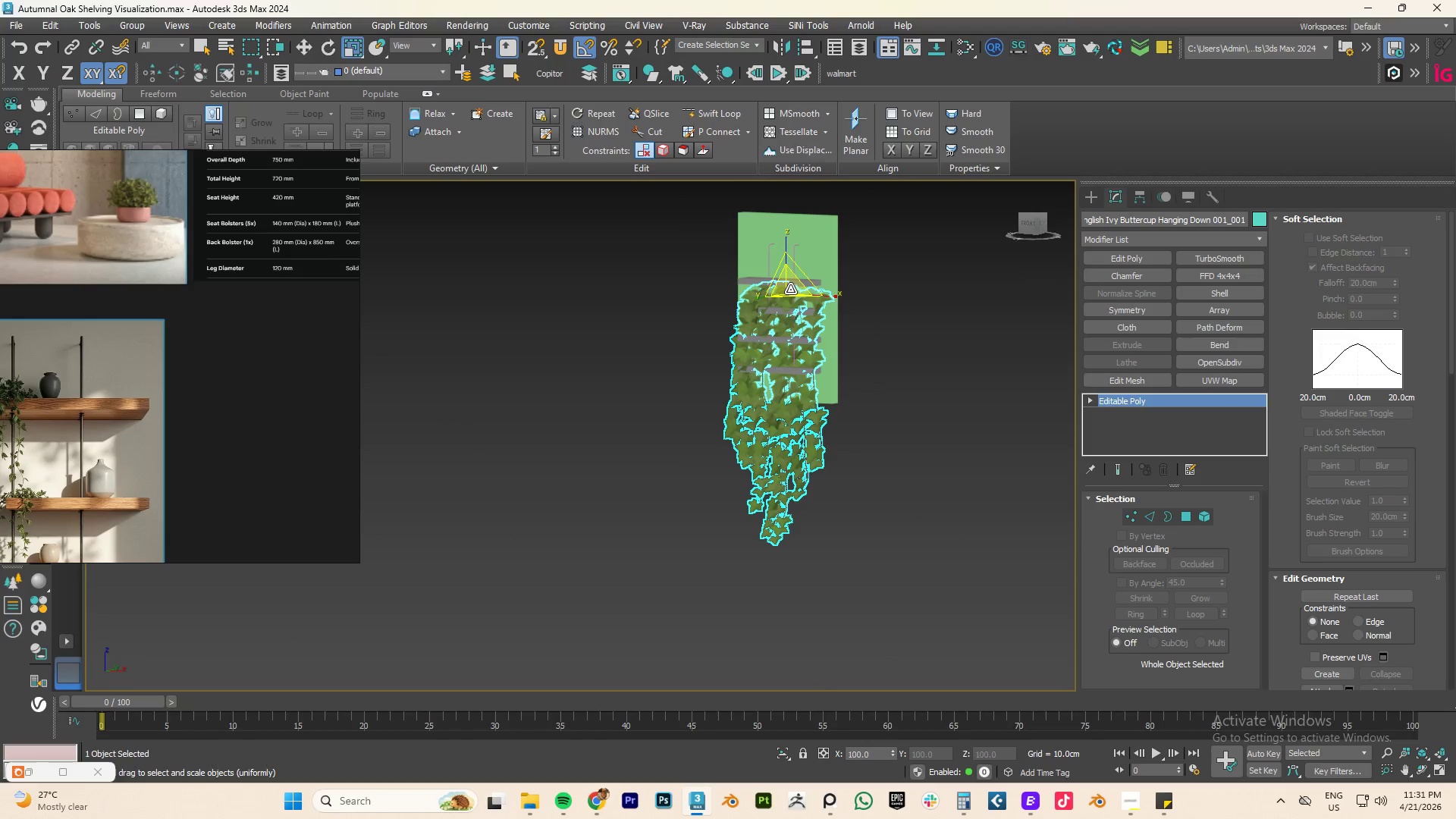 
left_click_drag(start_coordinate=[789, 285], to_coordinate=[714, 413])
 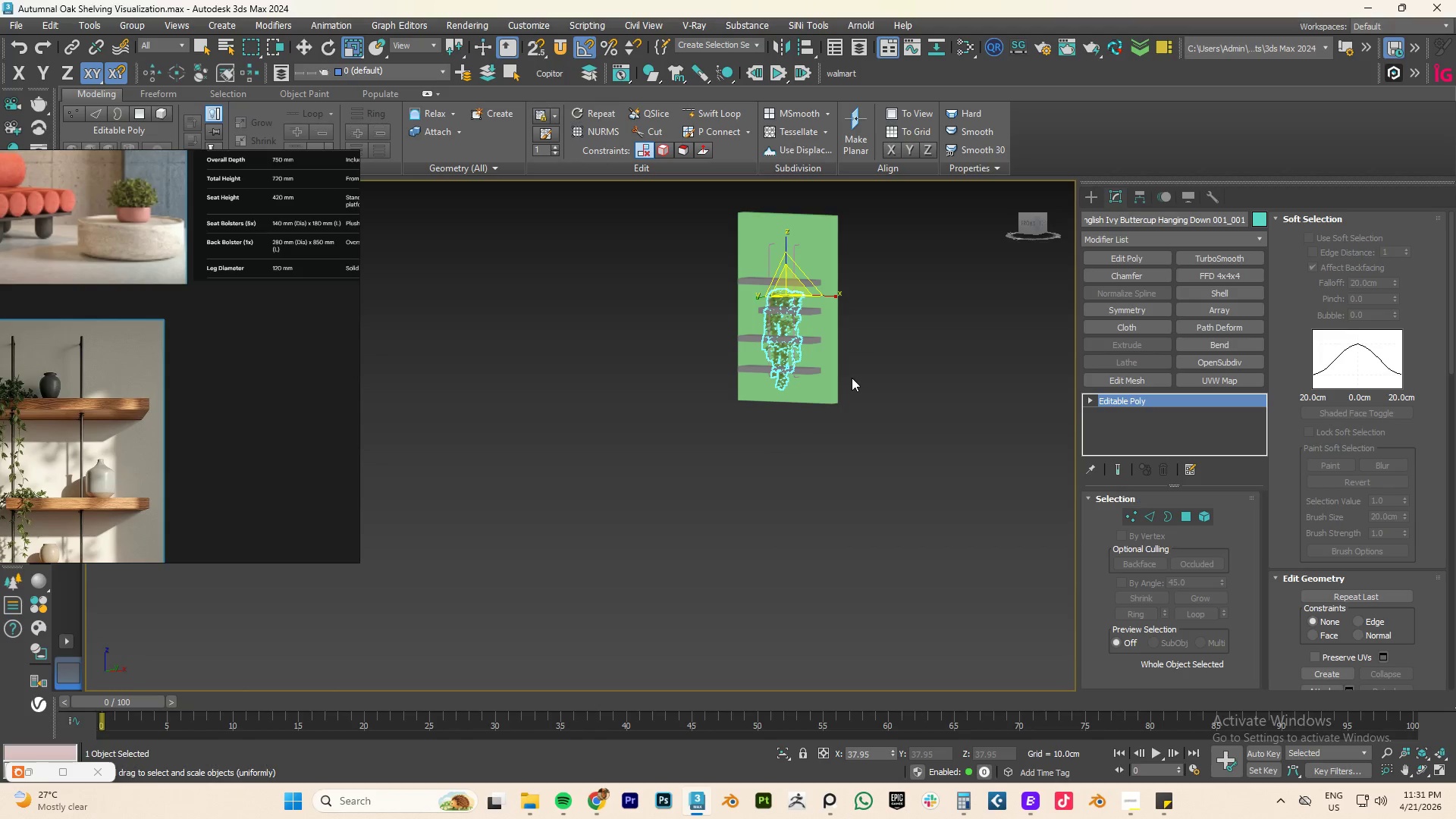 
type(tz)
 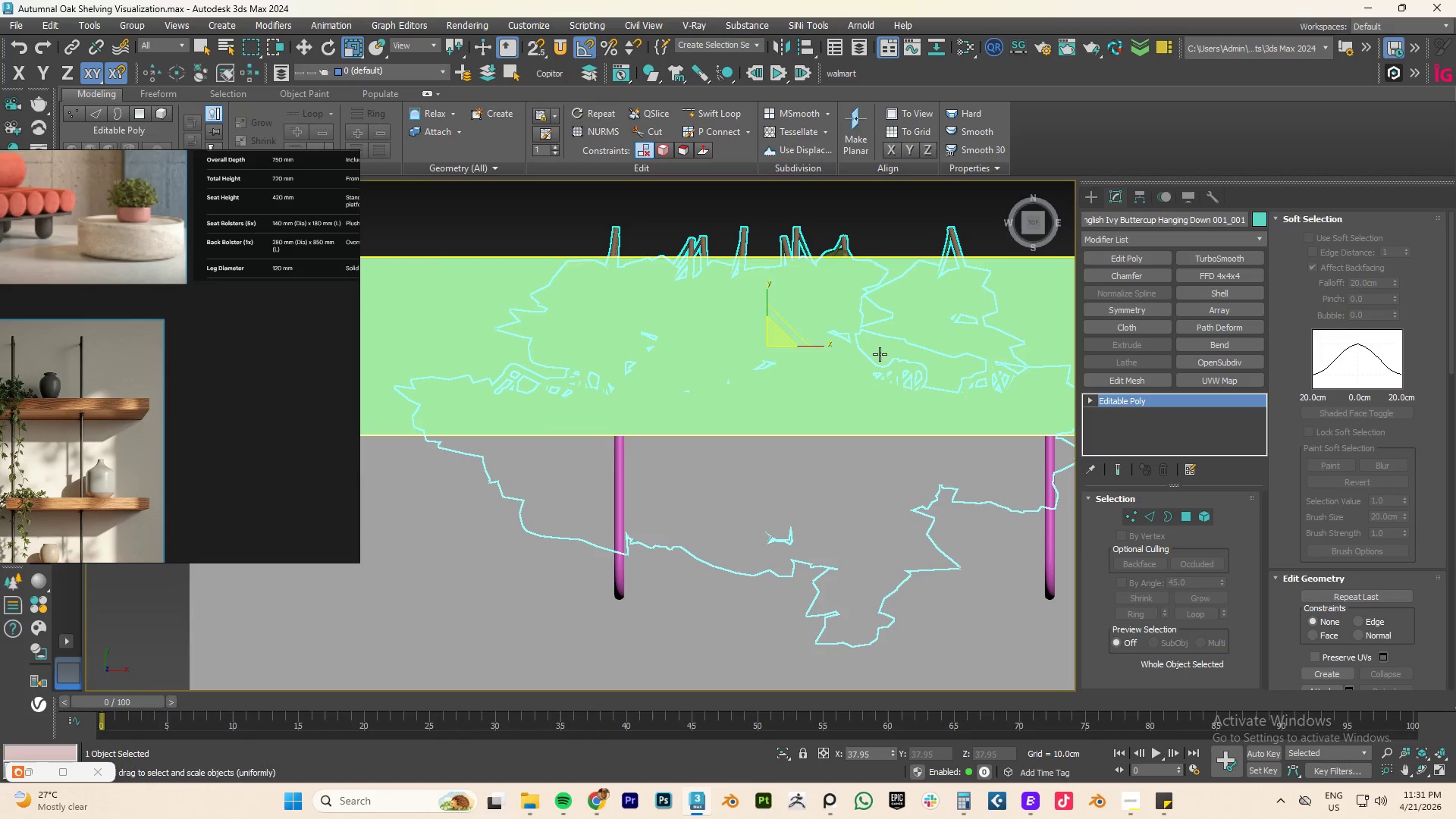 
key(W)
 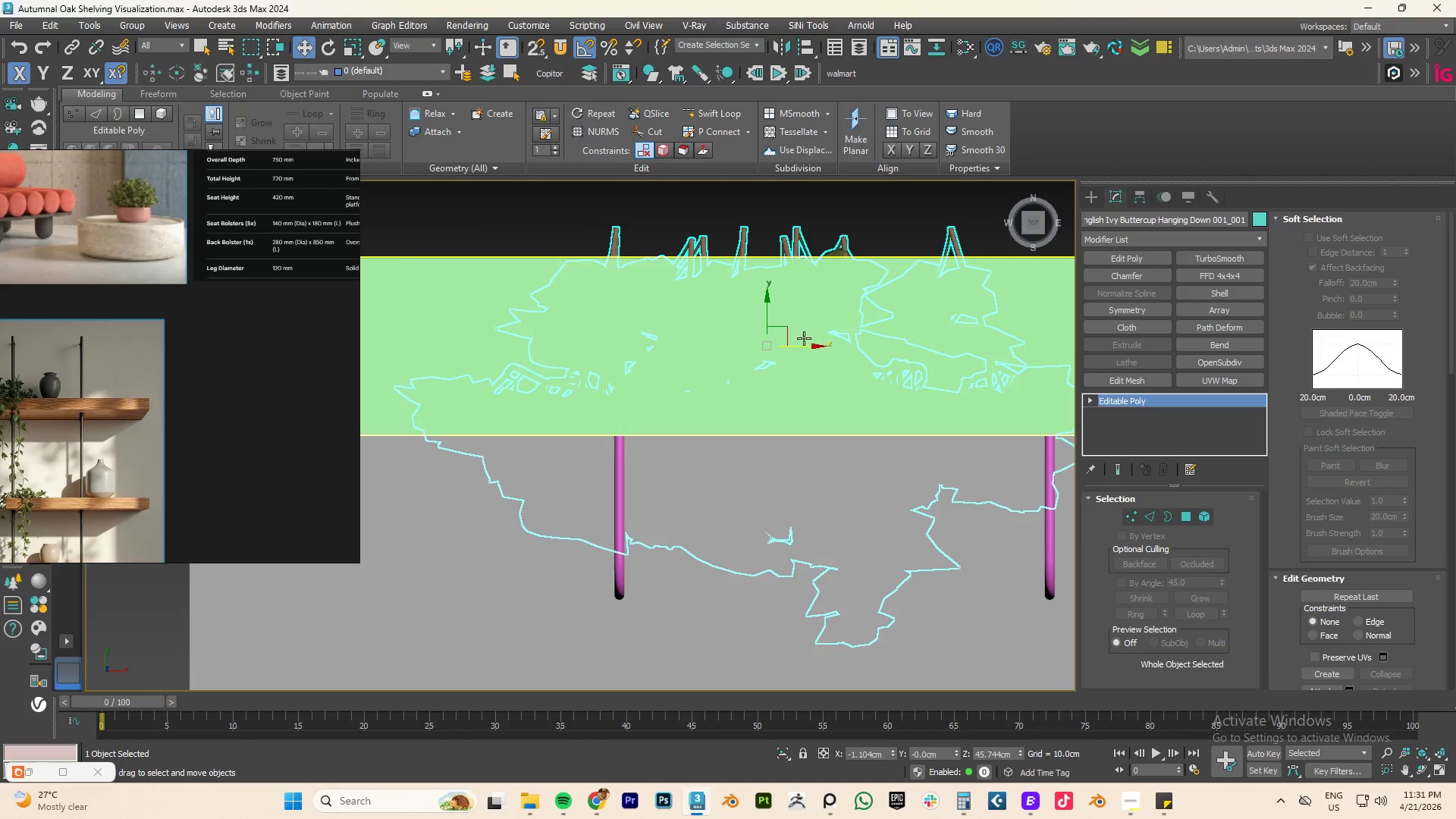 
scroll: coordinate [800, 338], scroll_direction: down, amount: 2.0
 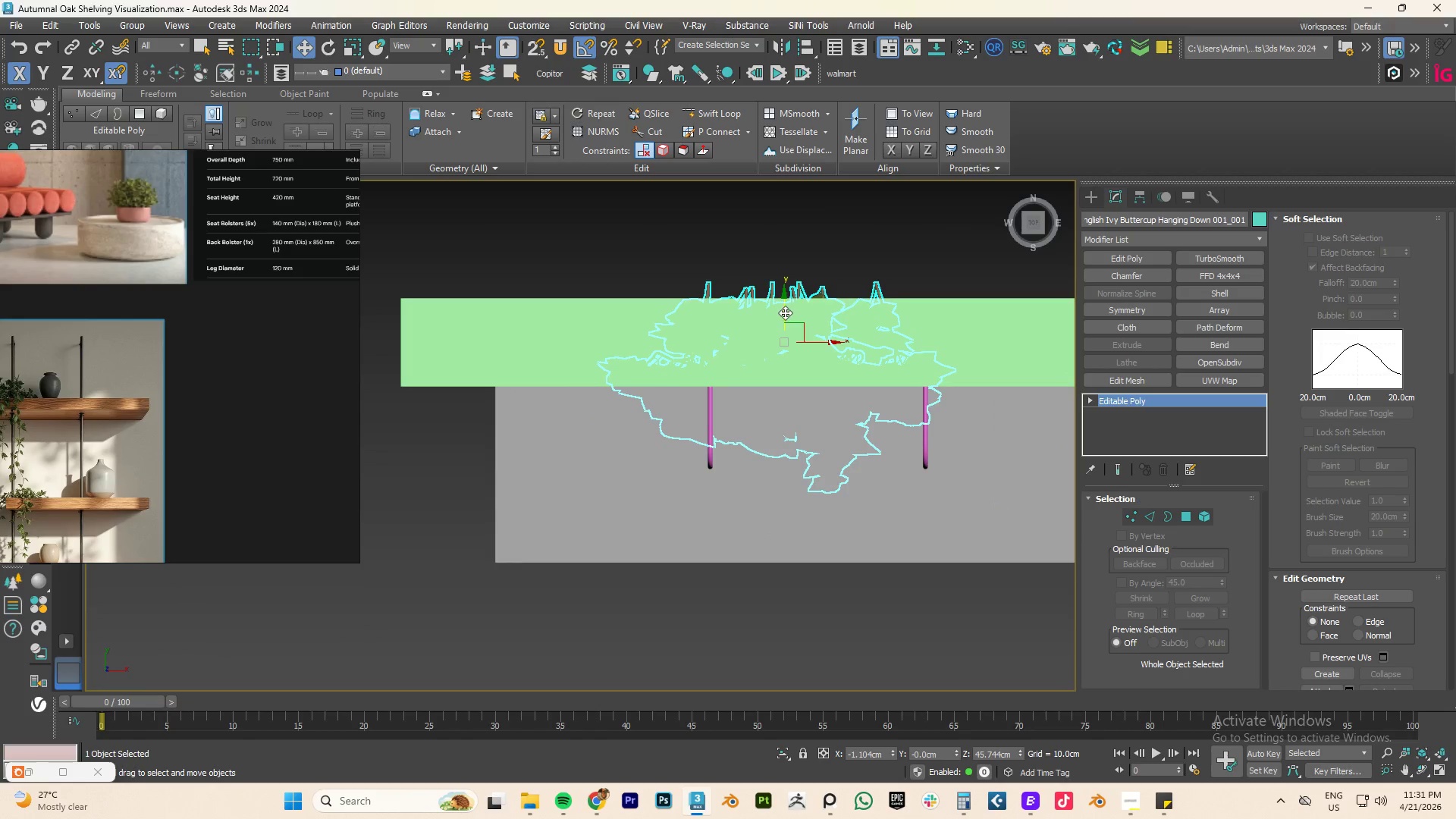 
left_click_drag(start_coordinate=[783, 307], to_coordinate=[764, 494])
 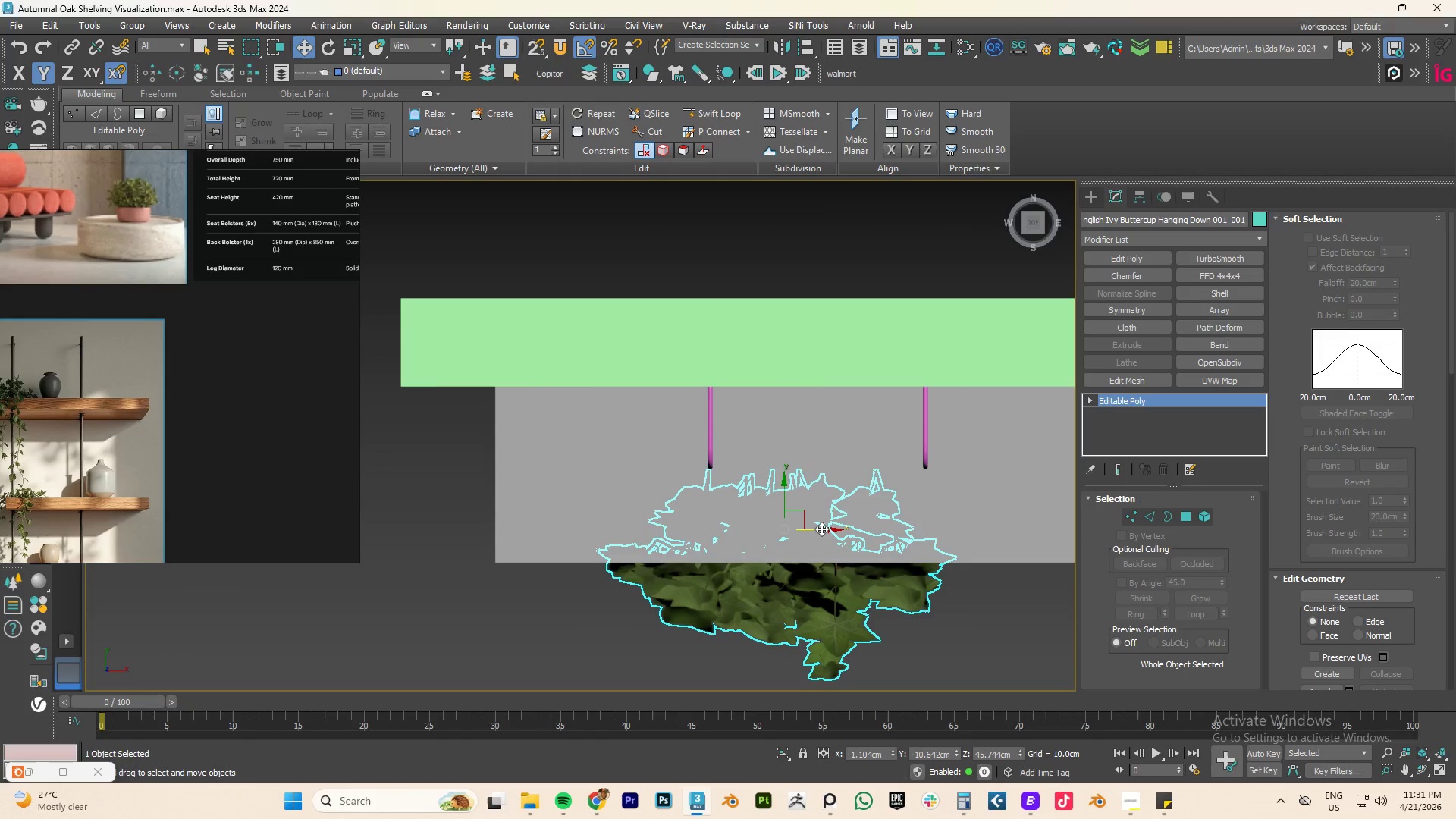 
left_click_drag(start_coordinate=[821, 529], to_coordinate=[657, 520])
 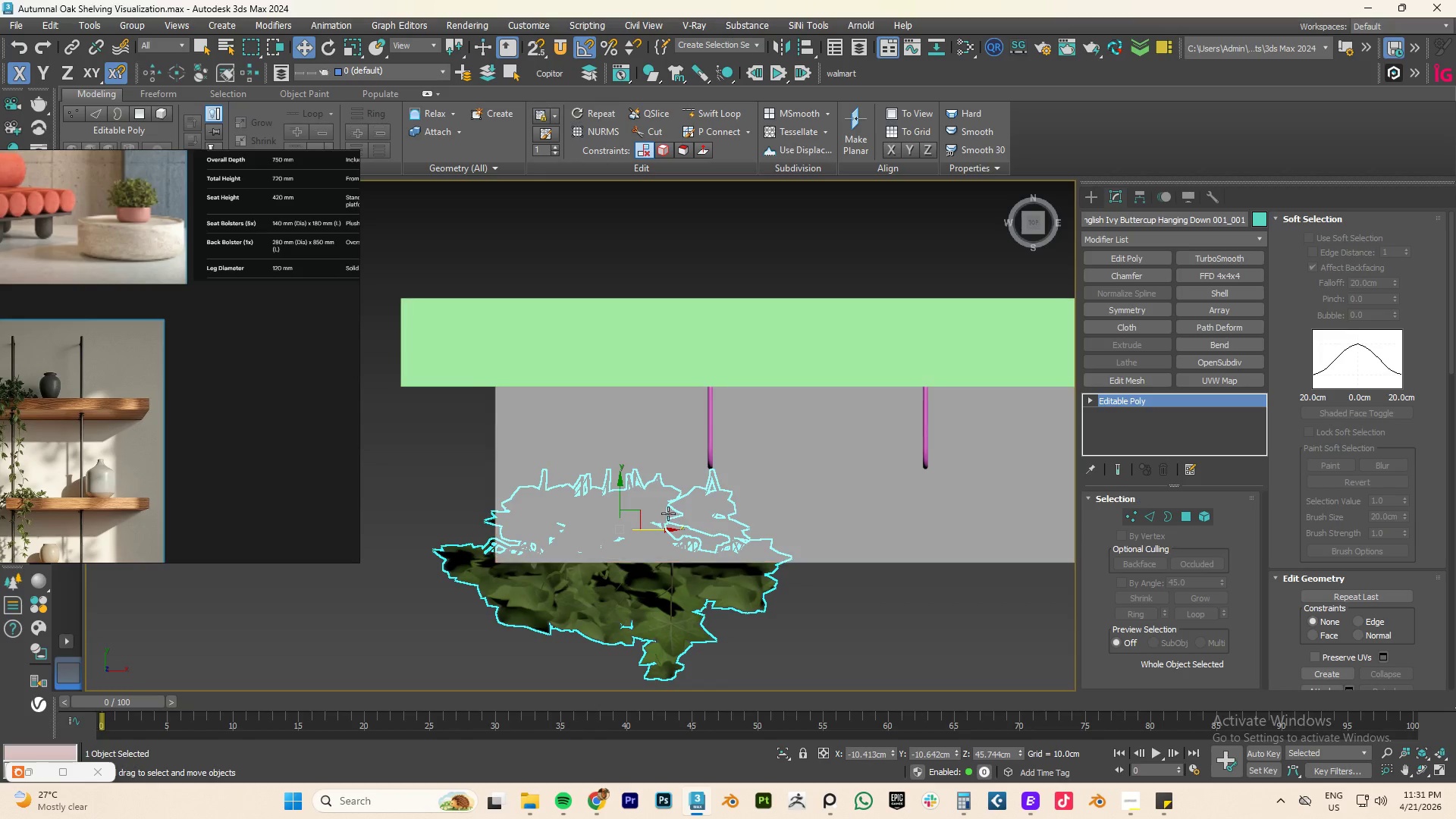 
hold_key(key=AltLeft, duration=2.5)
 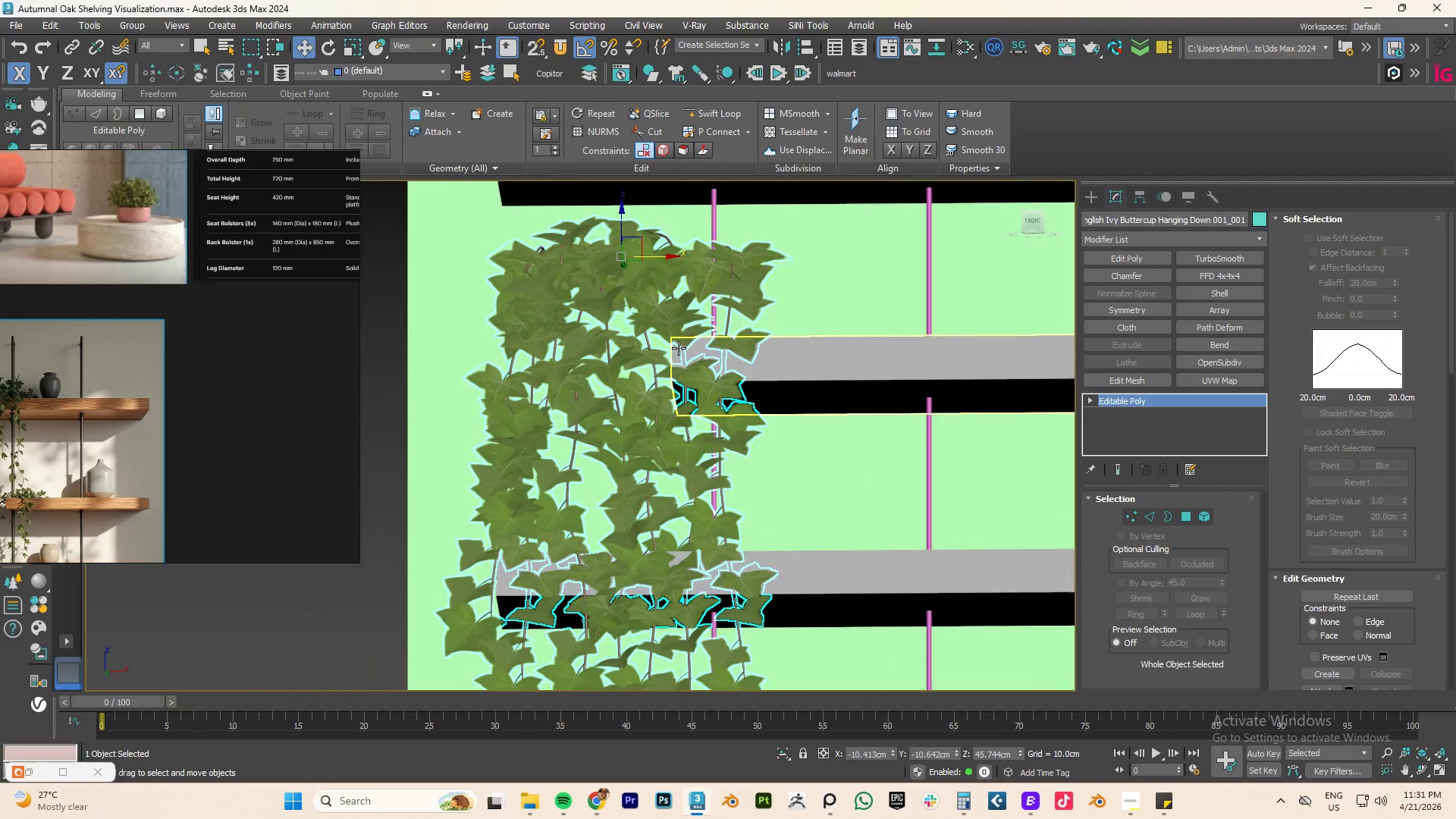 
scroll: coordinate [679, 348], scroll_direction: down, amount: 3.0
 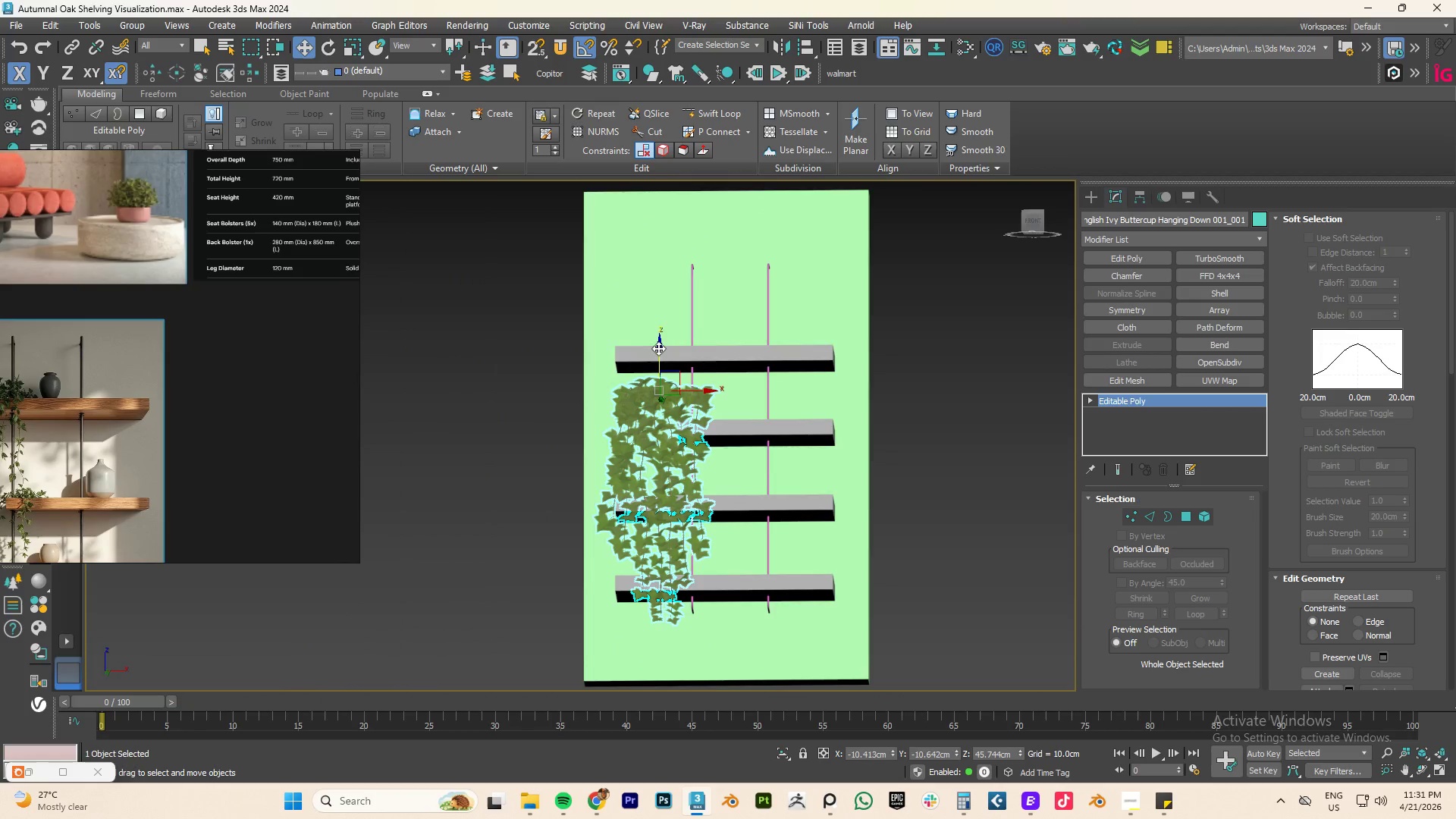 
left_click_drag(start_coordinate=[658, 356], to_coordinate=[657, 305])
 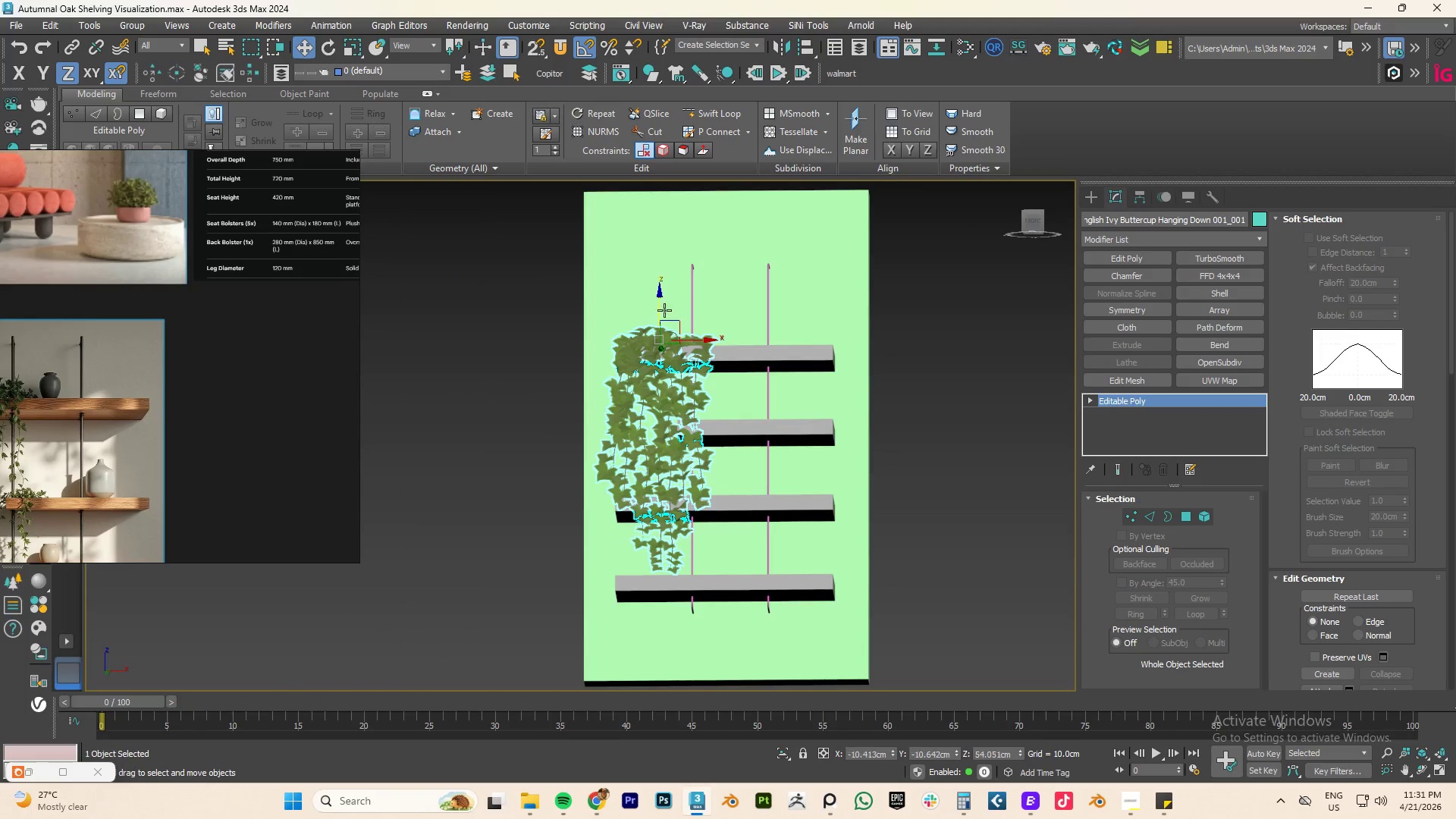 
hold_key(key=AltLeft, duration=3.05)
 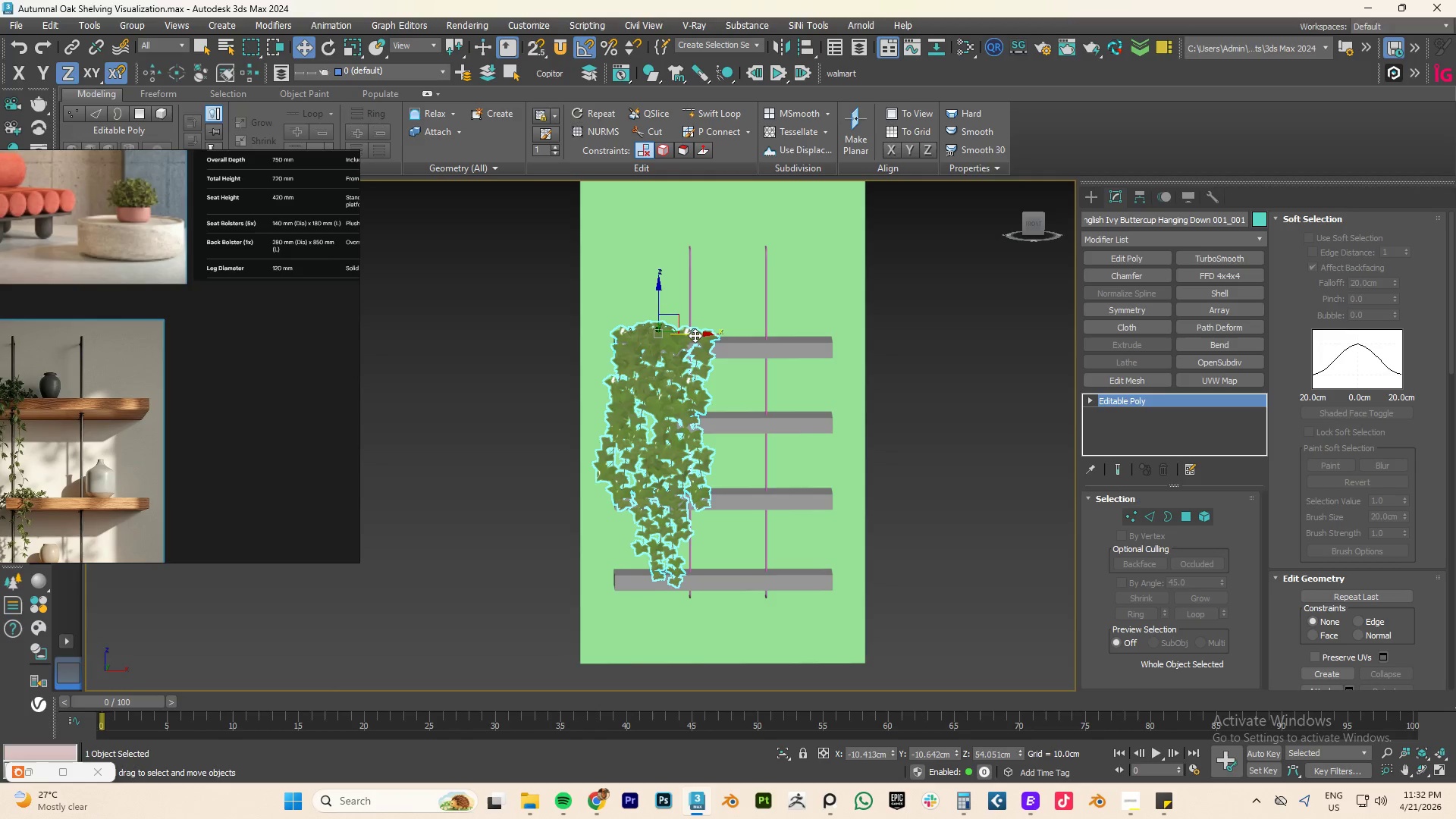 
left_click_drag(start_coordinate=[695, 335], to_coordinate=[671, 334])
 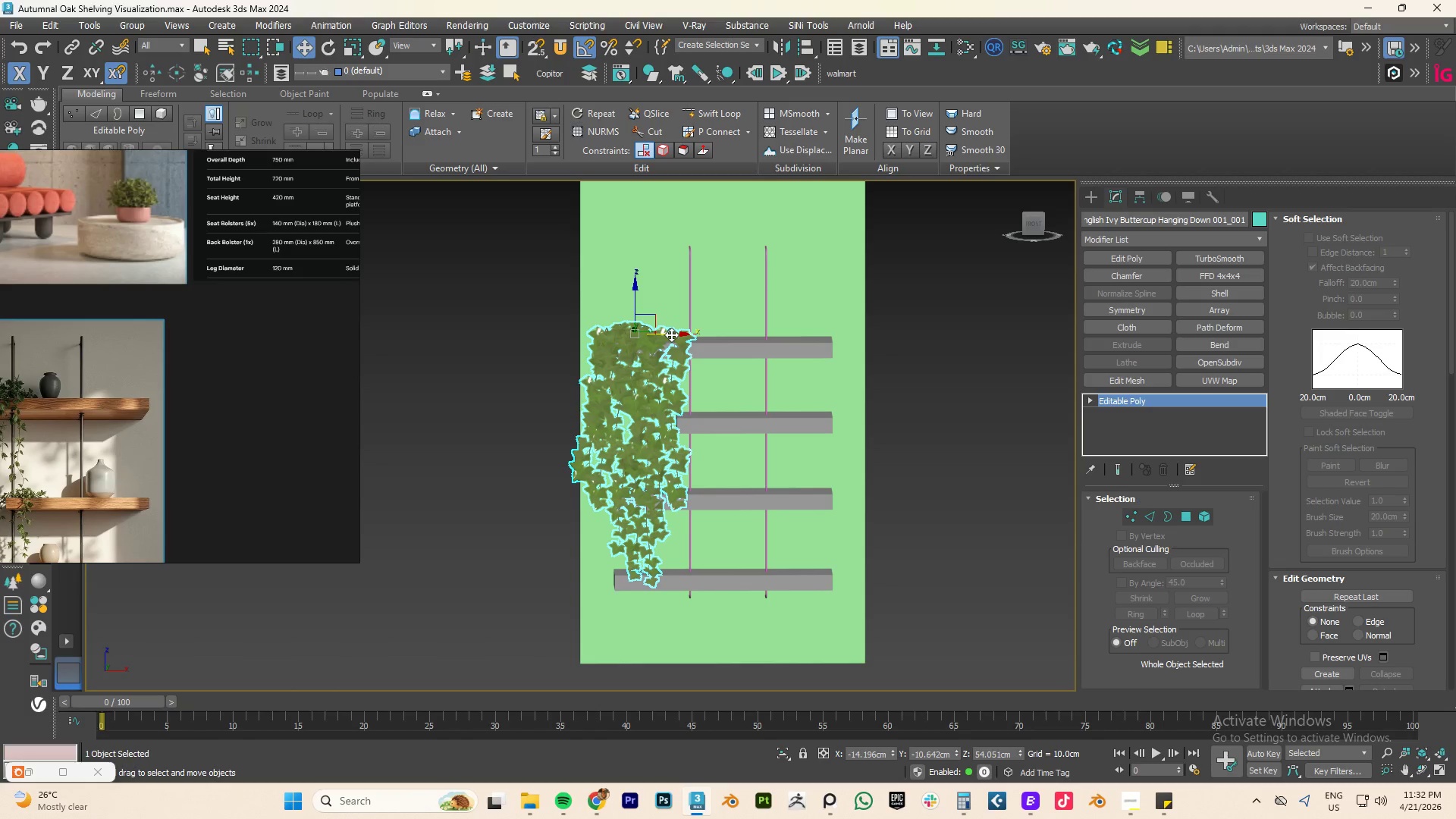 
type(tz)
 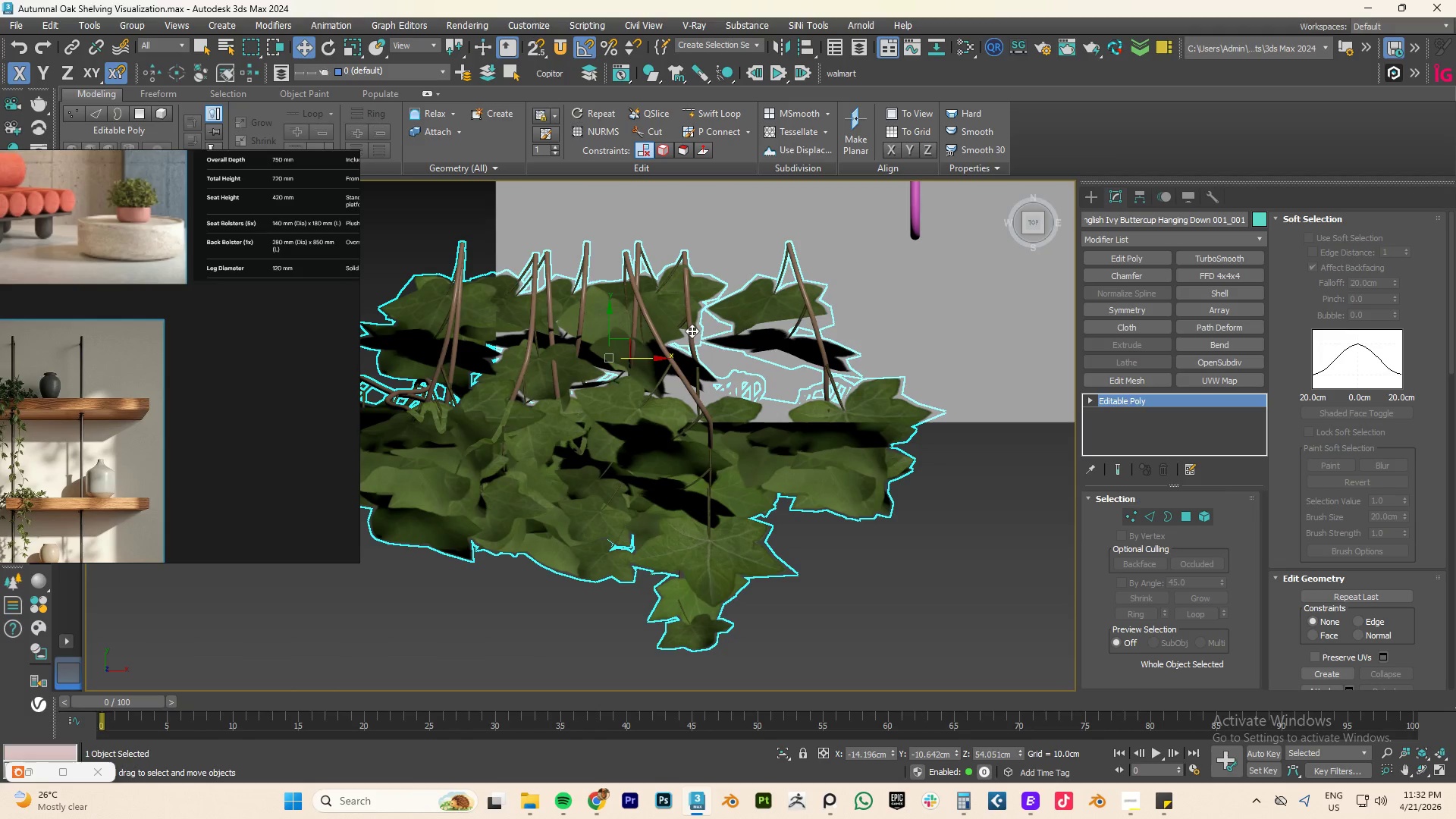 
scroll: coordinate [692, 331], scroll_direction: down, amount: 3.0
 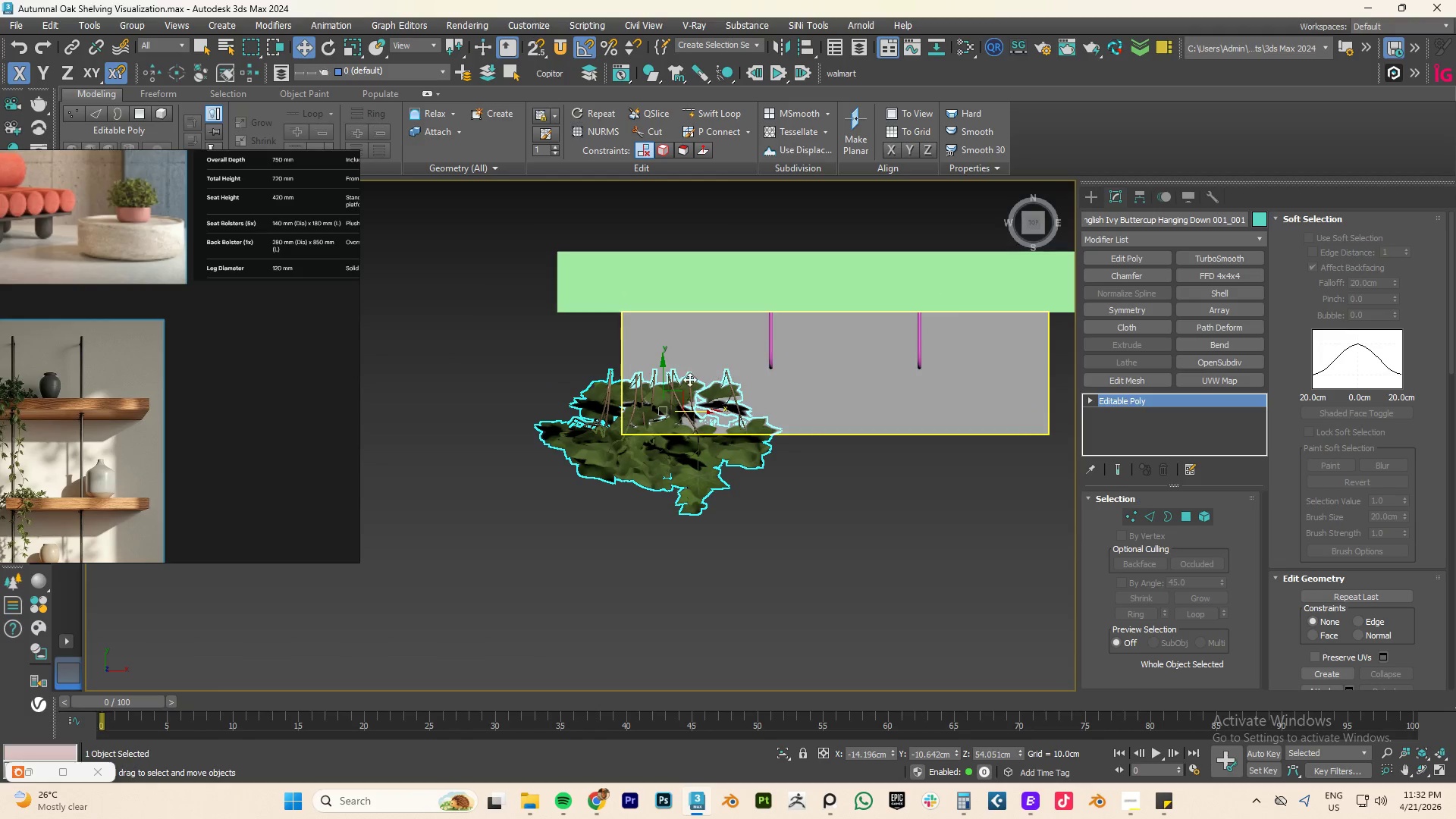 
scroll: coordinate [647, 384], scroll_direction: up, amount: 2.0
 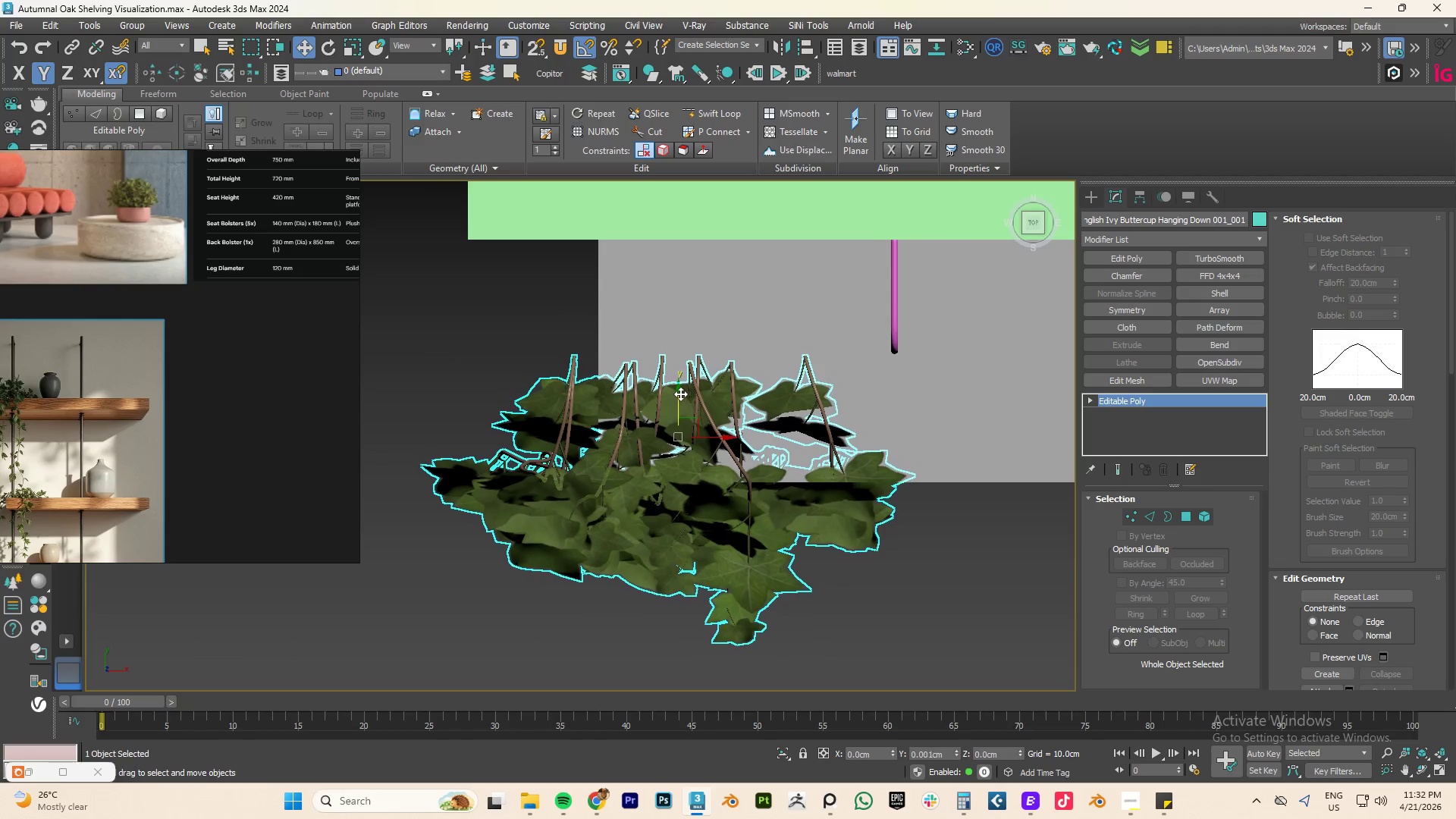 
hold_key(key=AltLeft, duration=1.0)
 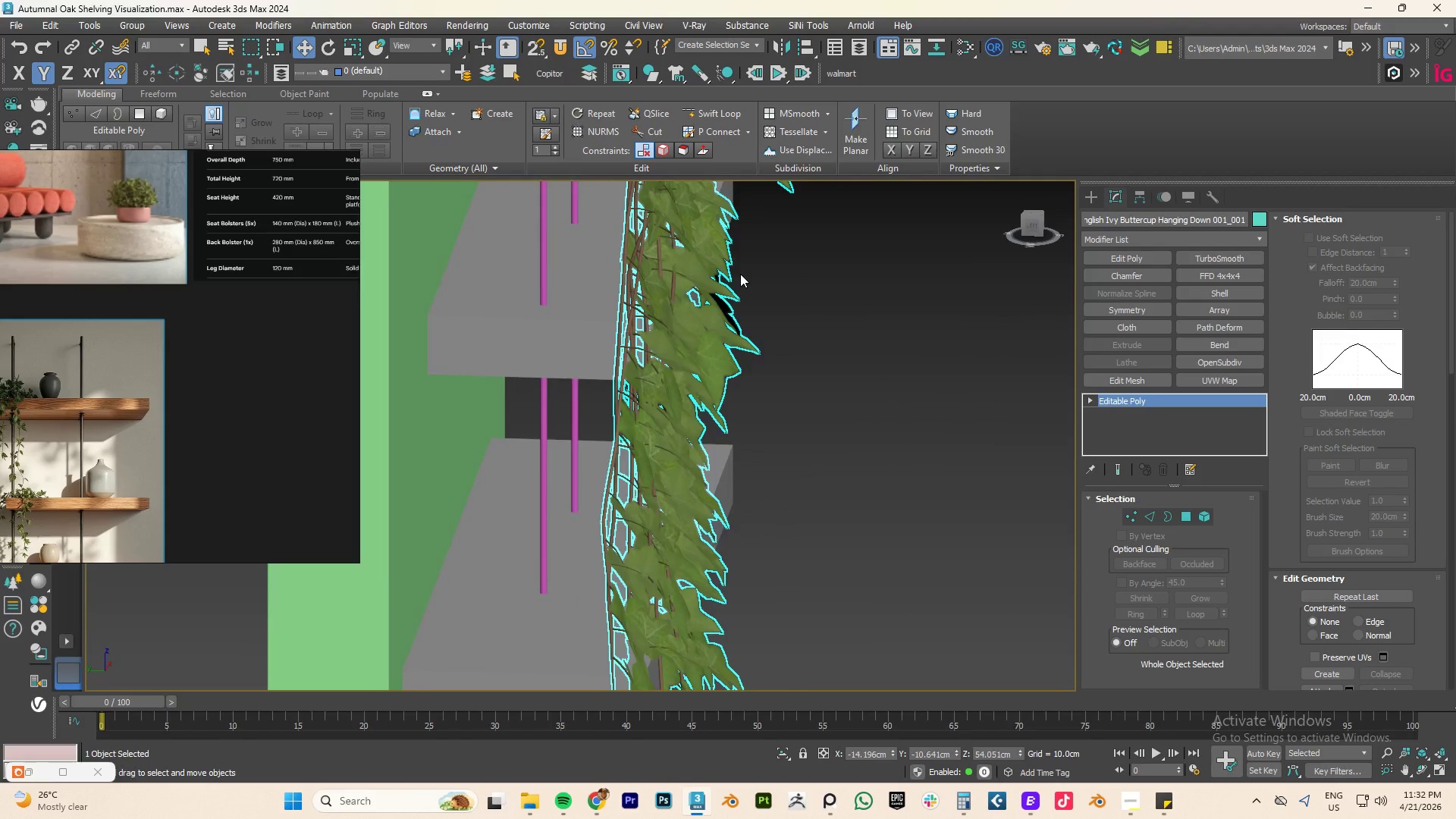 
scroll: coordinate [739, 280], scroll_direction: down, amount: 4.0
 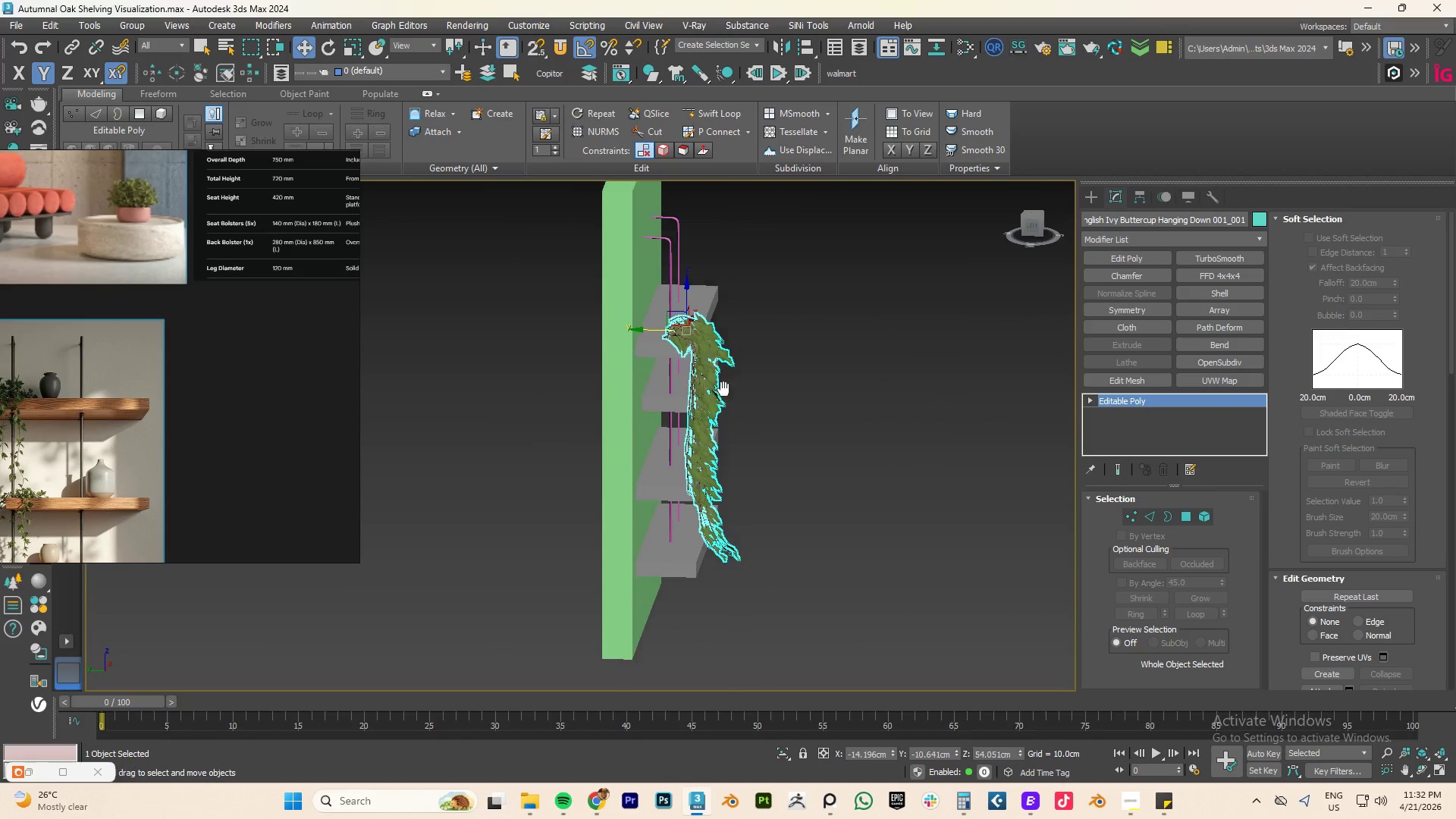 
hold_key(key=AltLeft, duration=0.55)
scroll: coordinate [711, 305], scroll_direction: up, amount: 1.0
 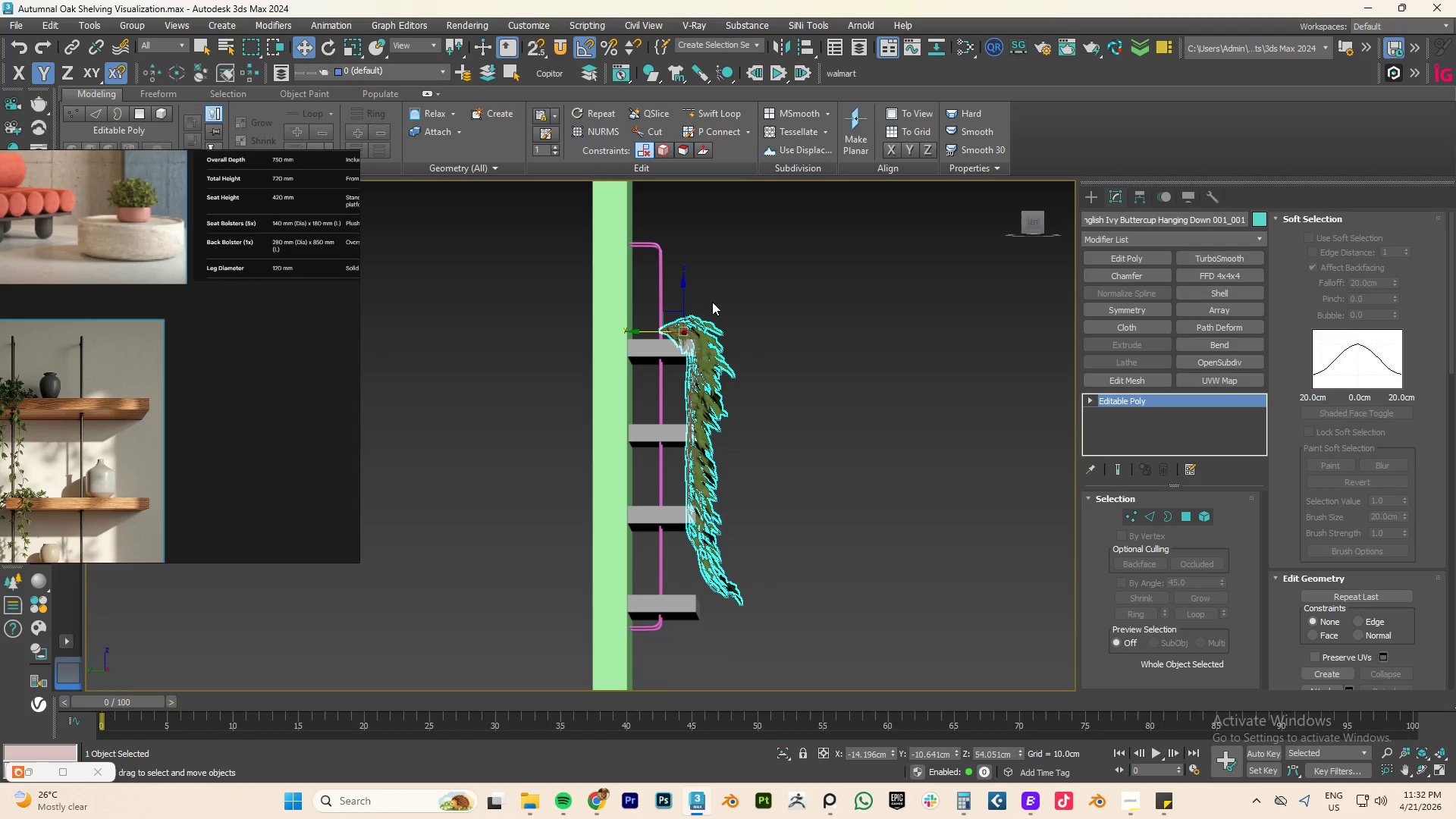 
type(lz)
 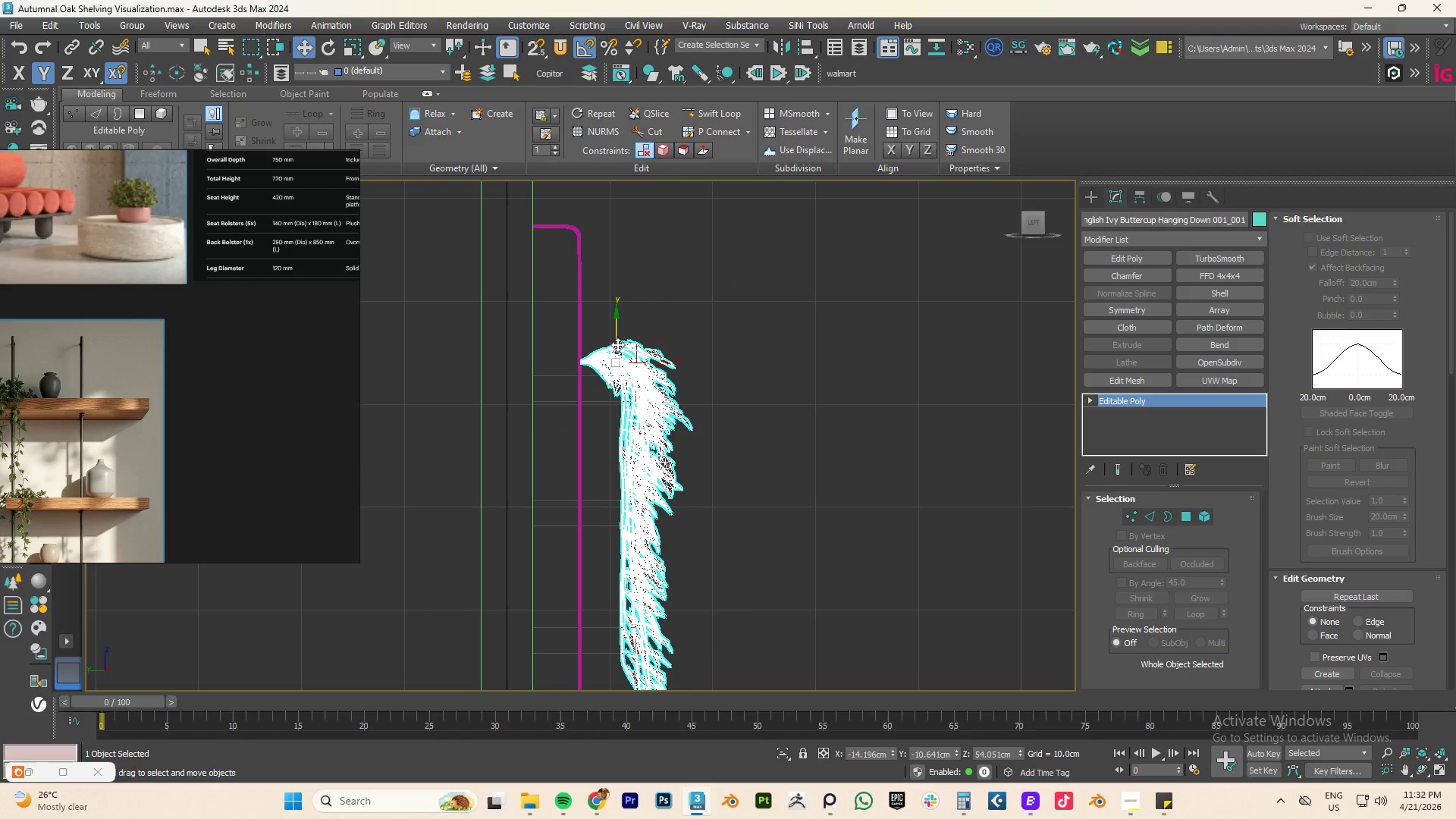 
key(F3)
 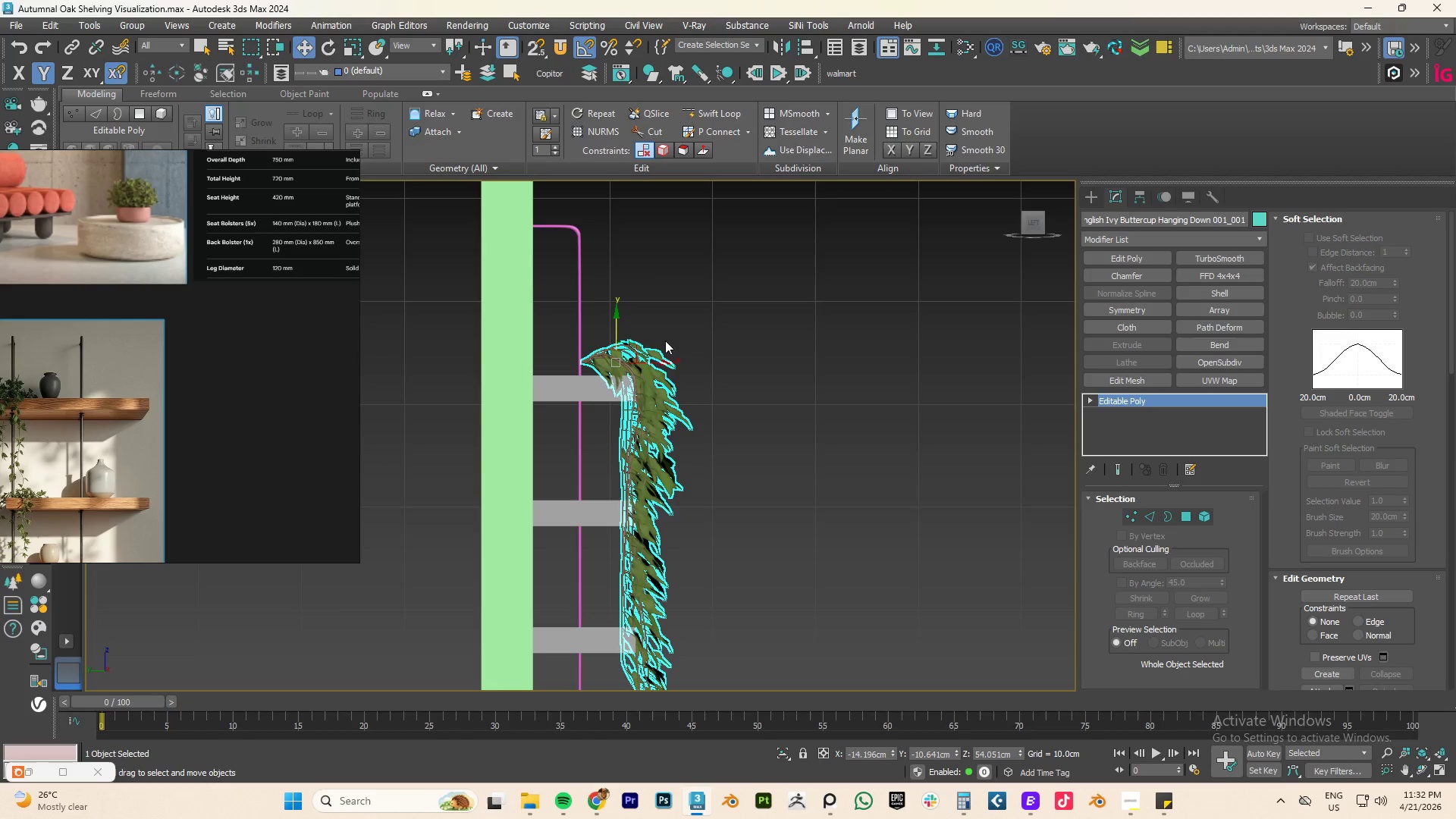 
scroll: coordinate [654, 351], scroll_direction: up, amount: 2.0
 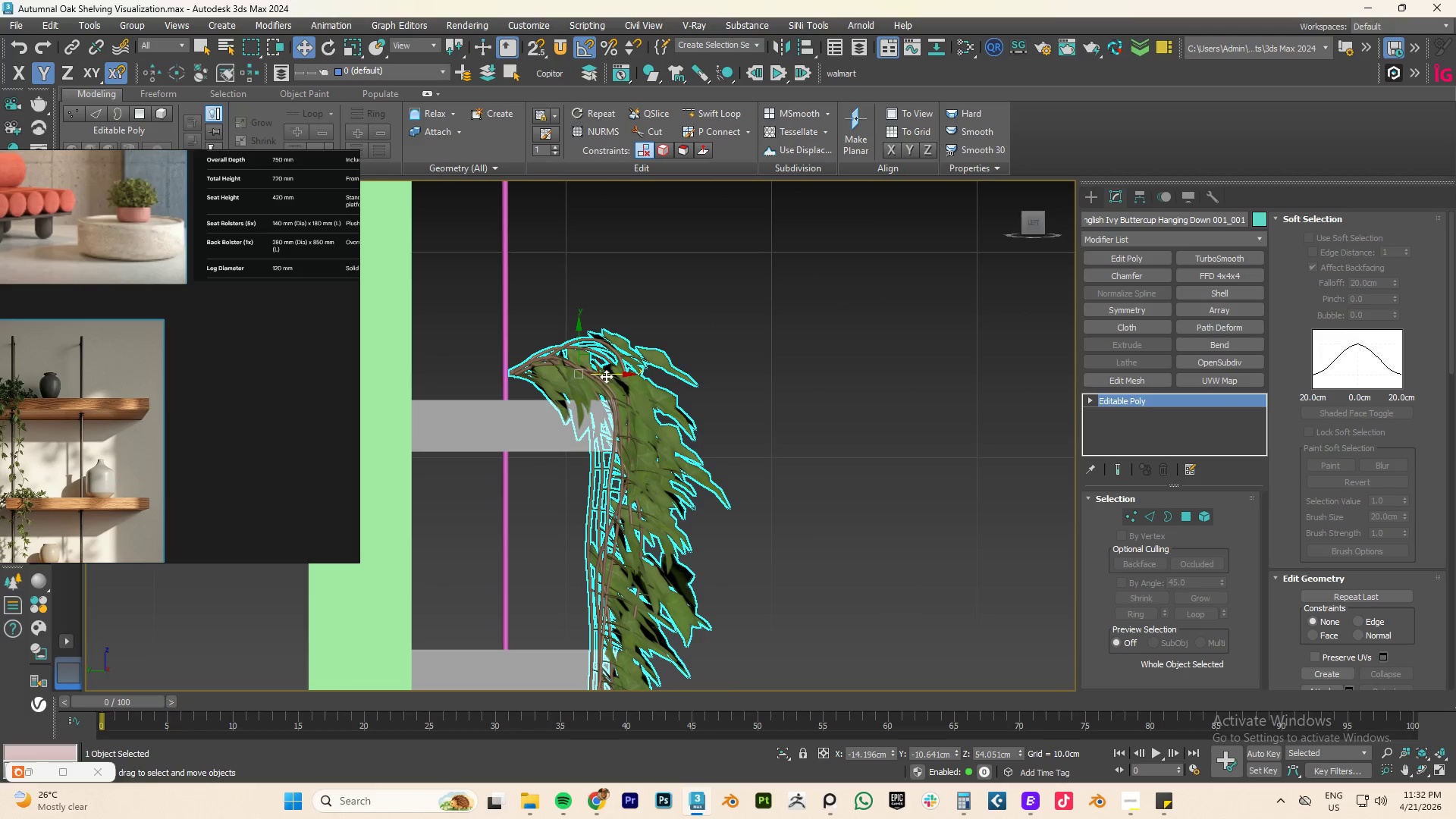 
left_click_drag(start_coordinate=[608, 375], to_coordinate=[633, 375])
 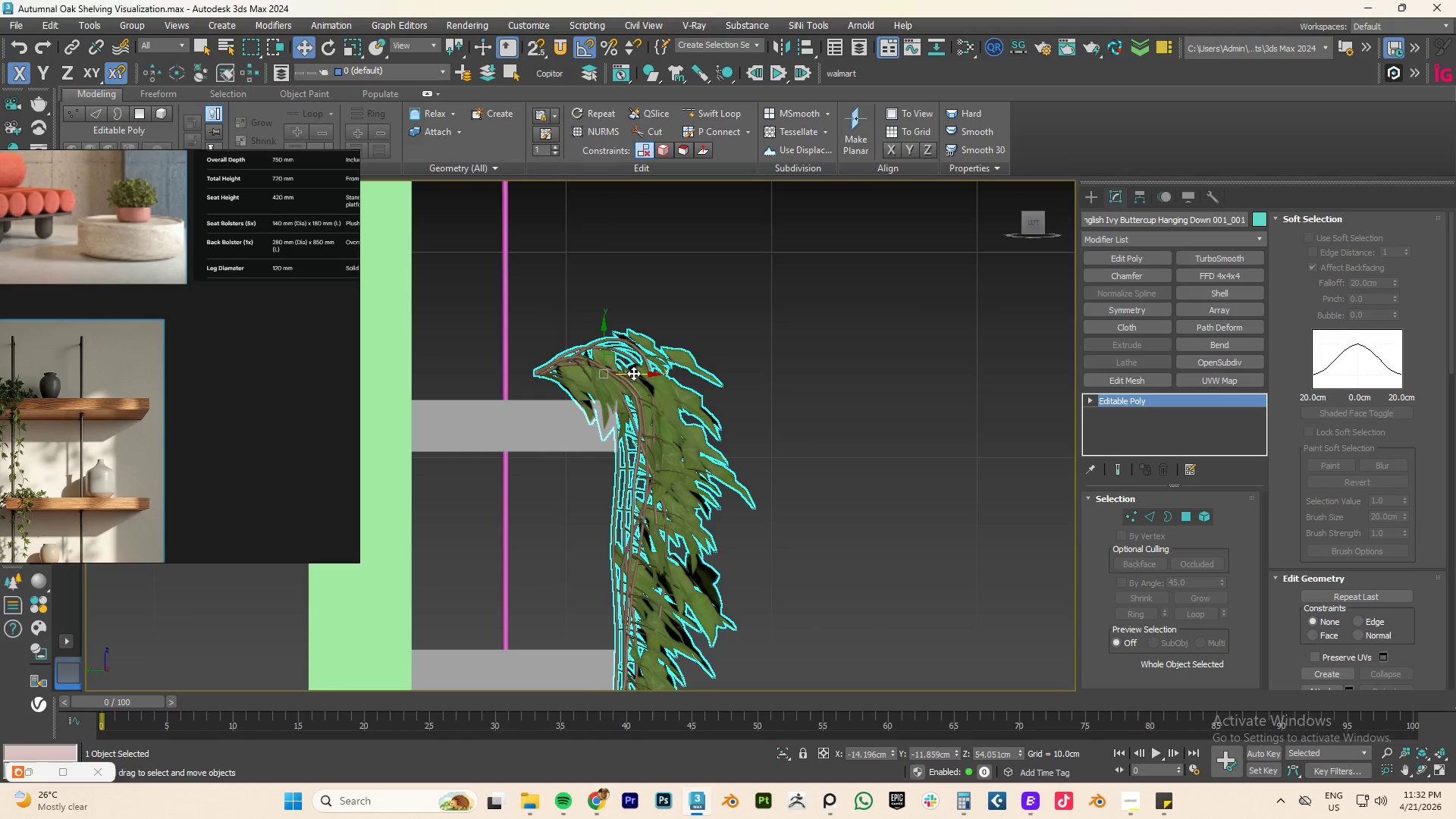 
key(F3)
 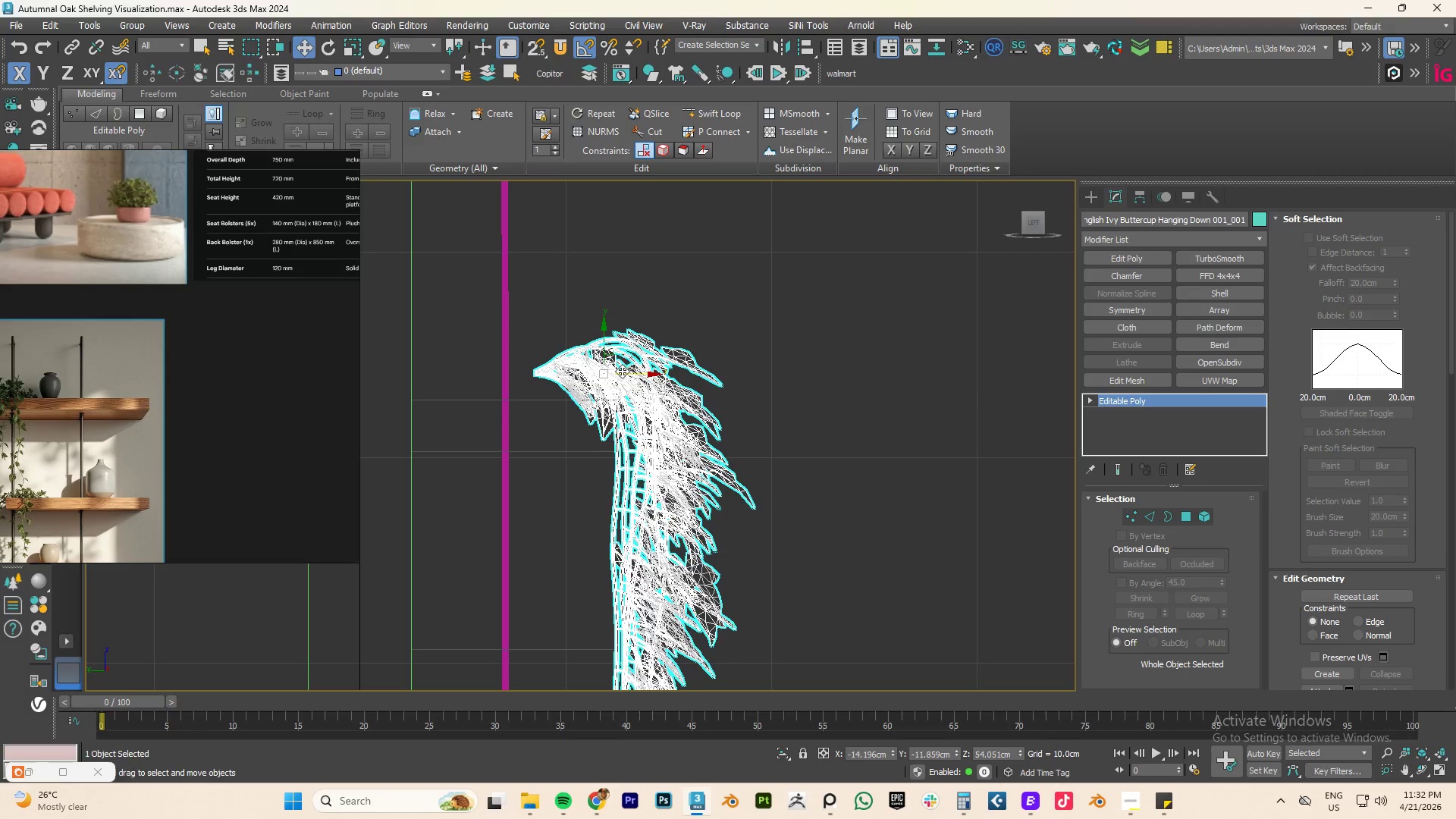 
scroll: coordinate [622, 371], scroll_direction: up, amount: 3.0
 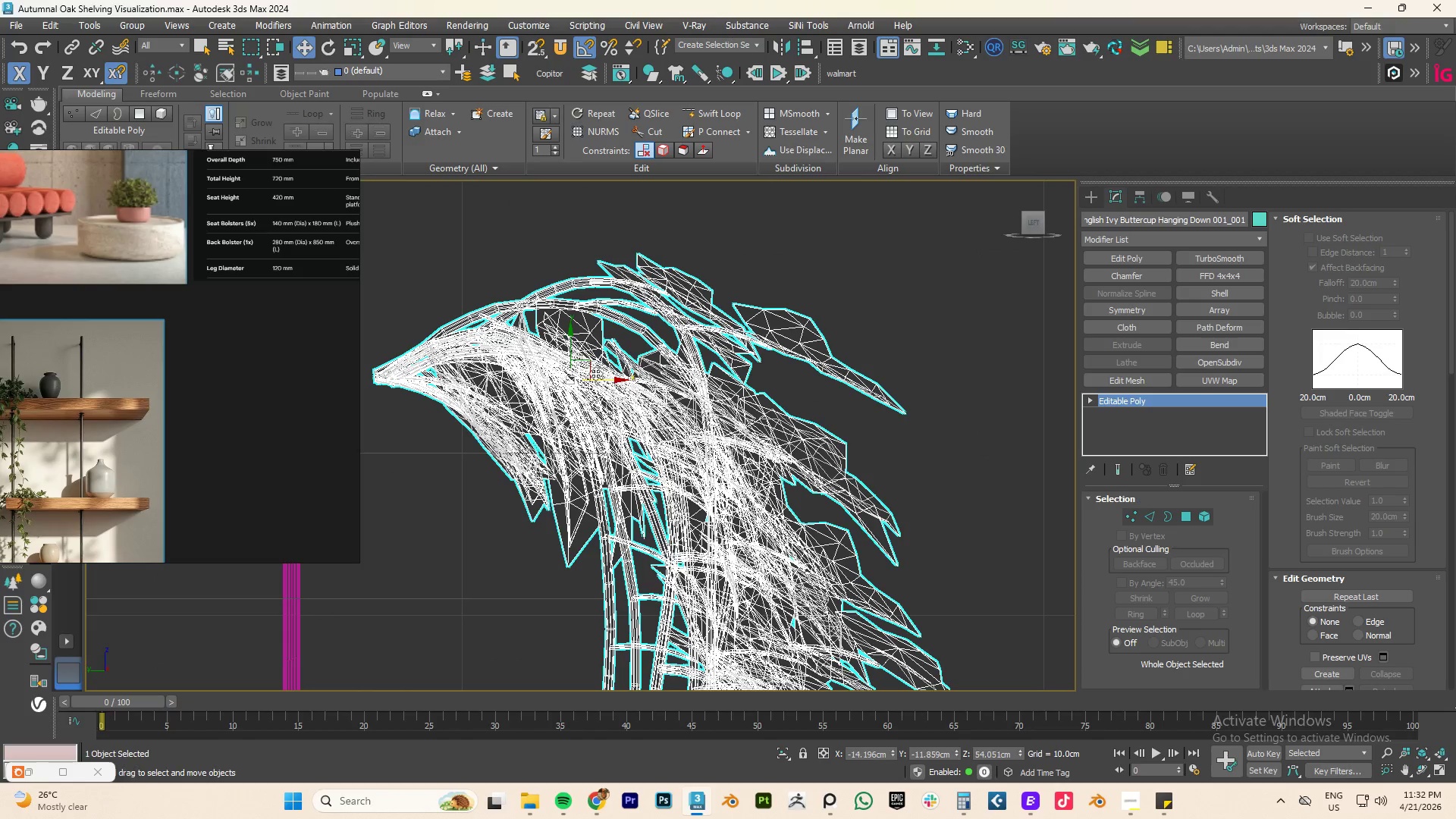 
key(F3)
 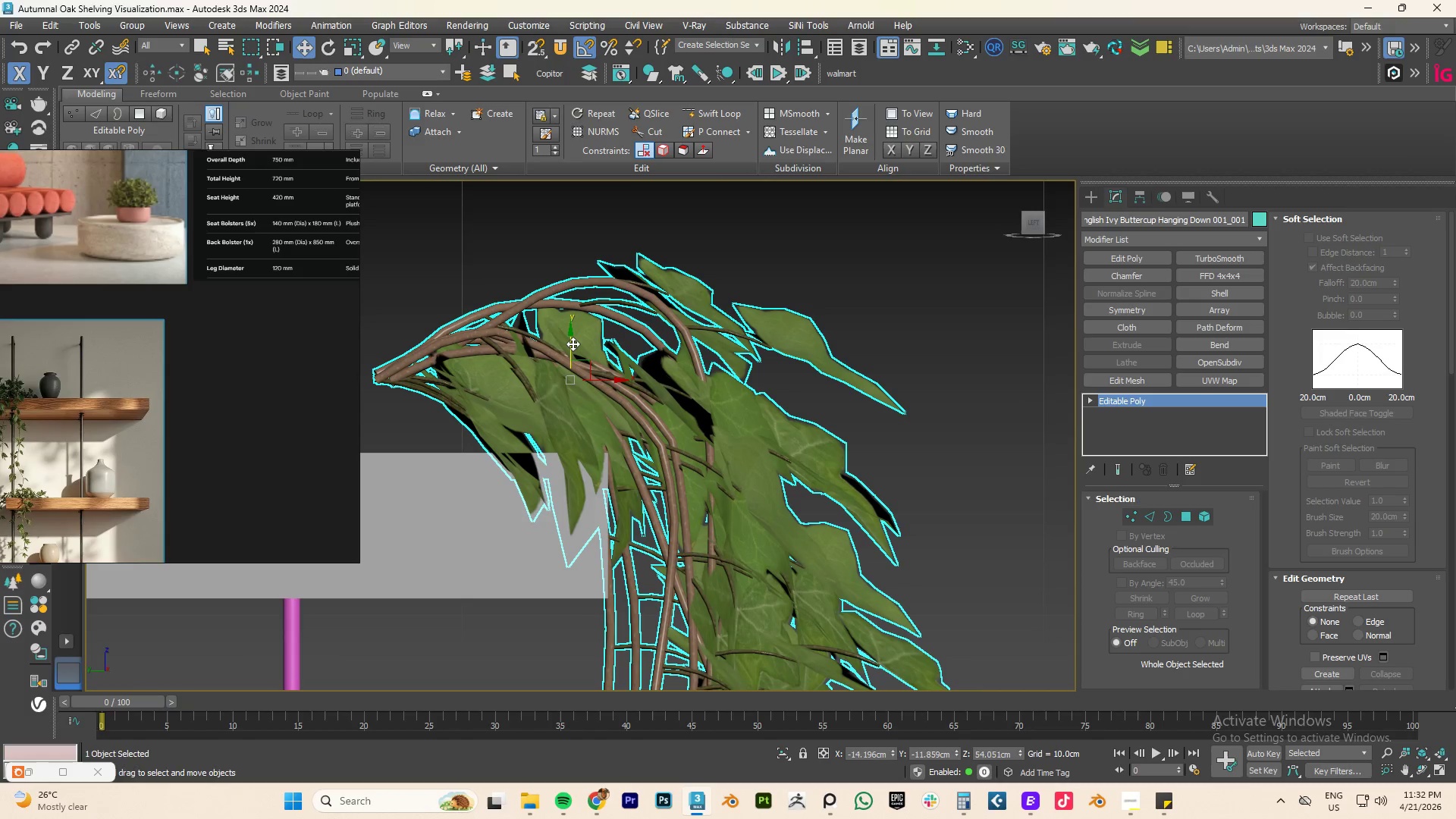 
left_click_drag(start_coordinate=[573, 343], to_coordinate=[593, 409])
 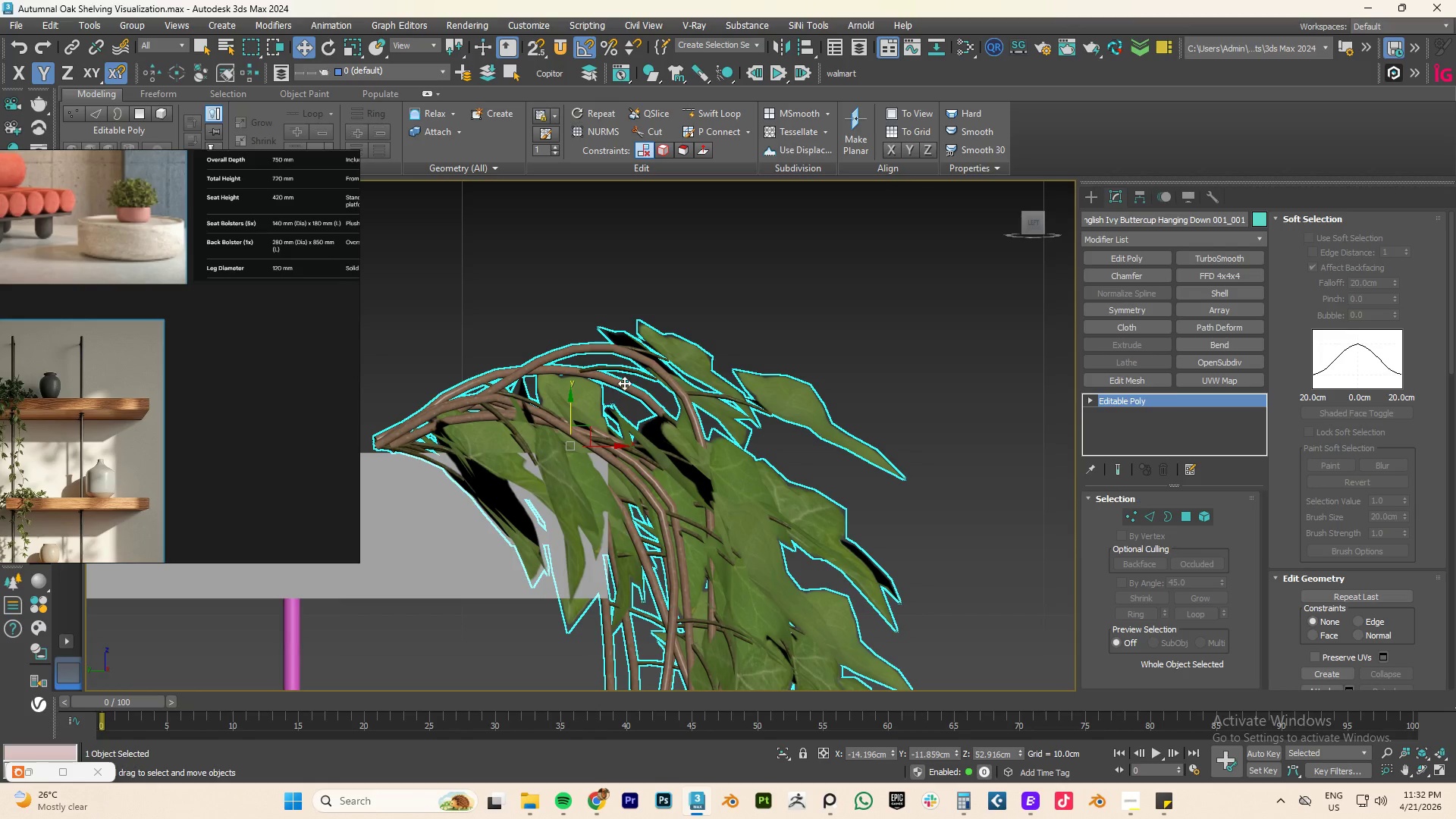 
hold_key(key=AltLeft, duration=0.78)
 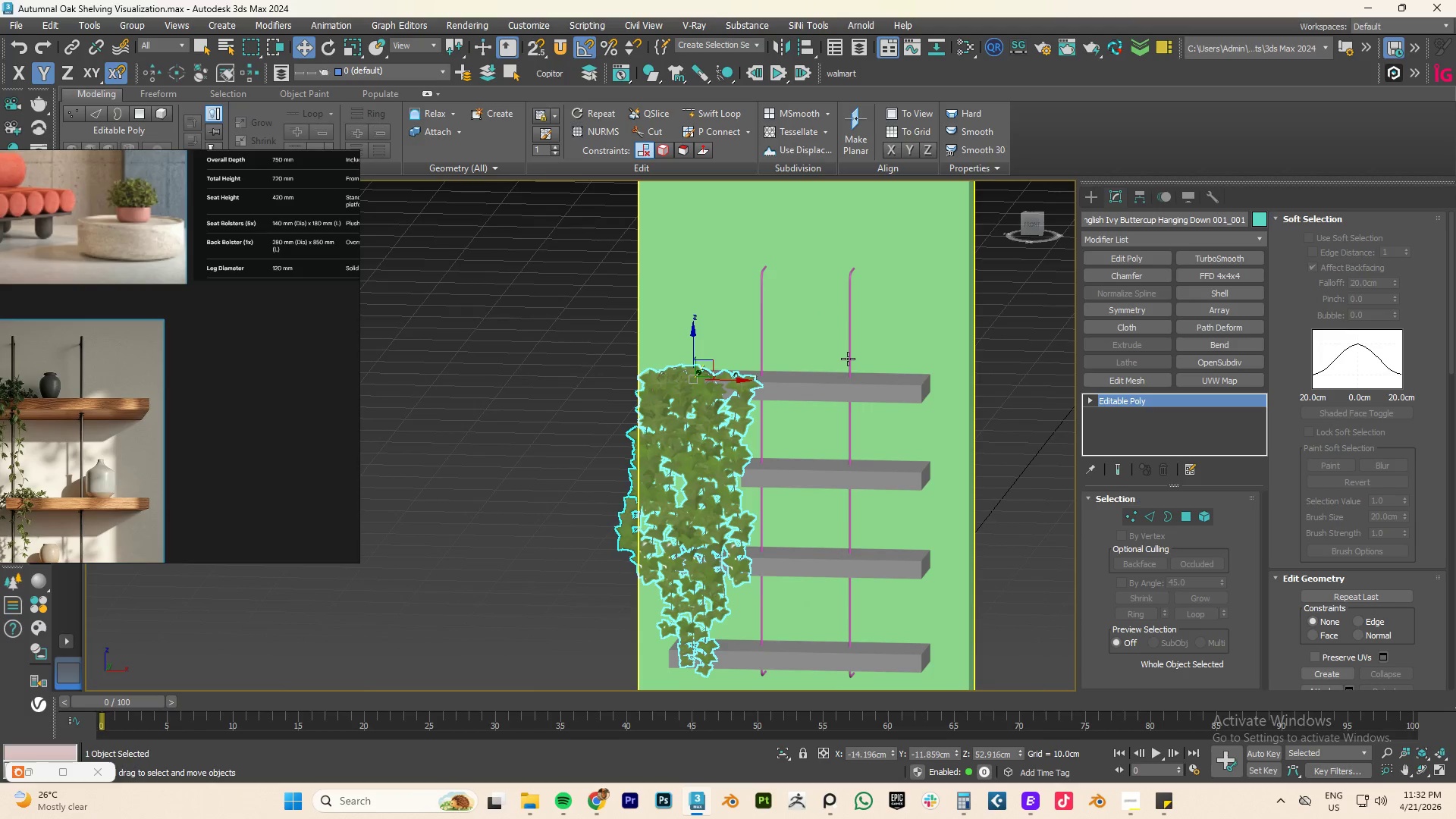 
scroll: coordinate [727, 362], scroll_direction: down, amount: 6.0
 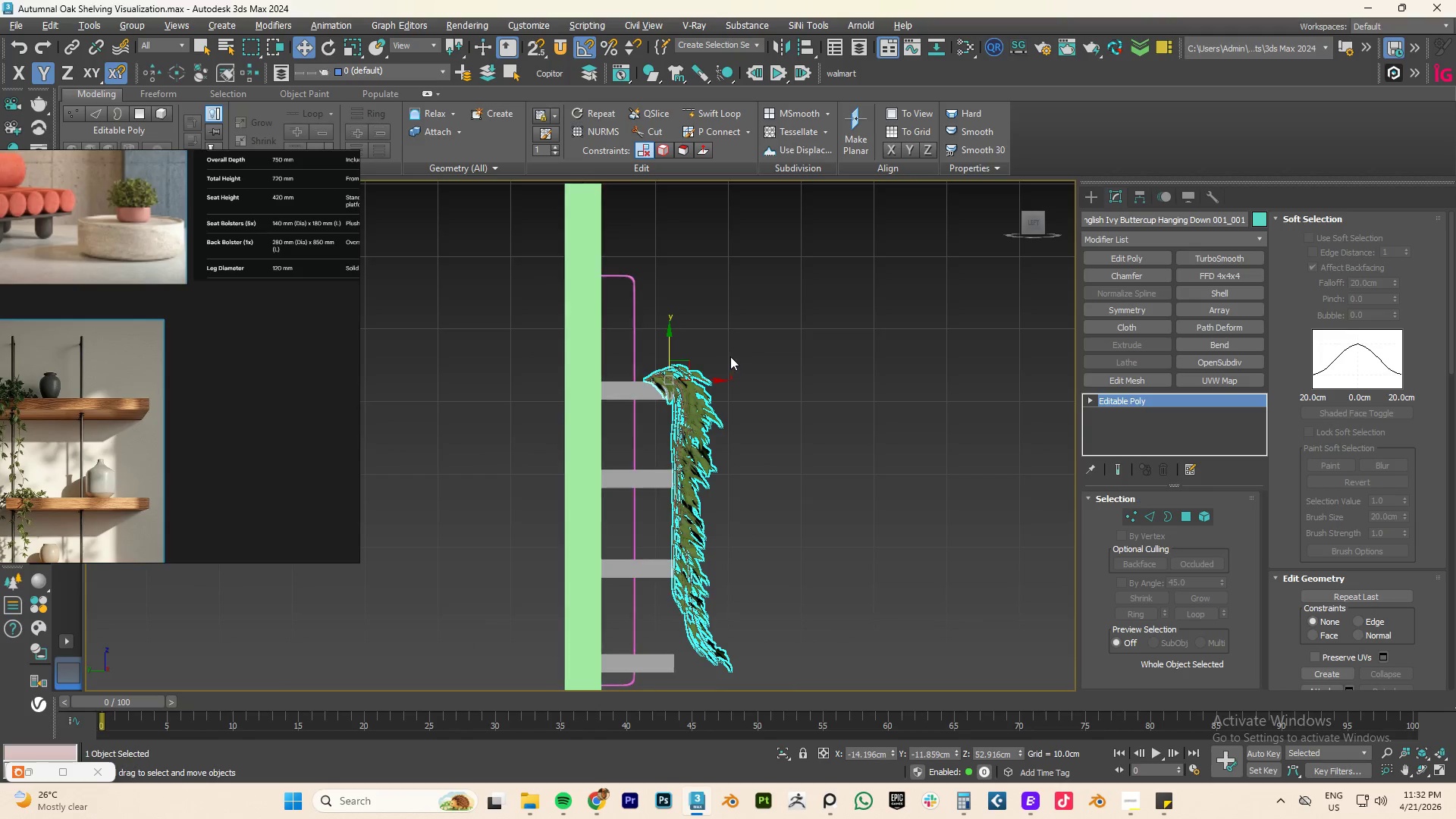 
hold_key(key=AltLeft, duration=0.84)
 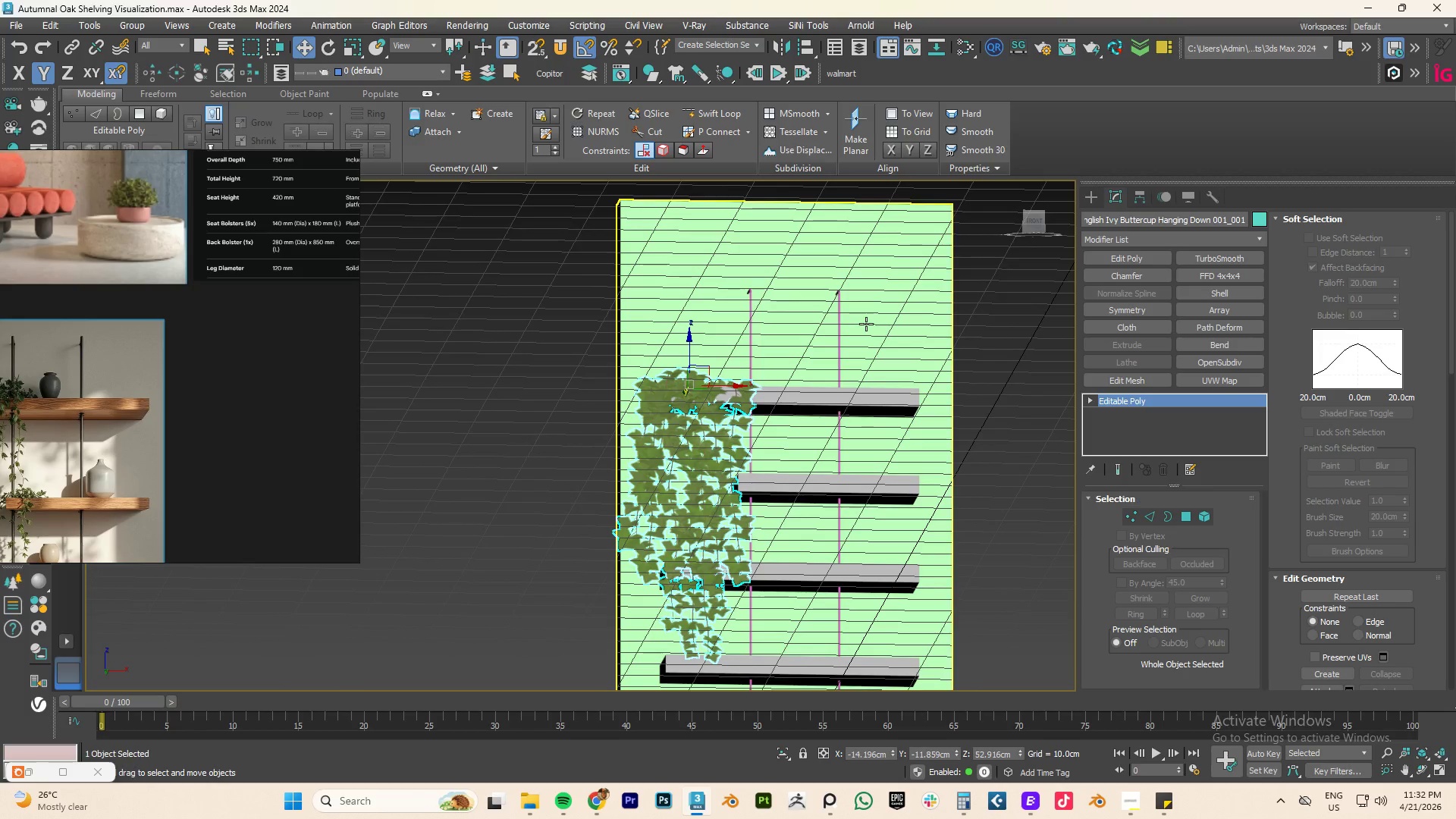 
key(F3)
 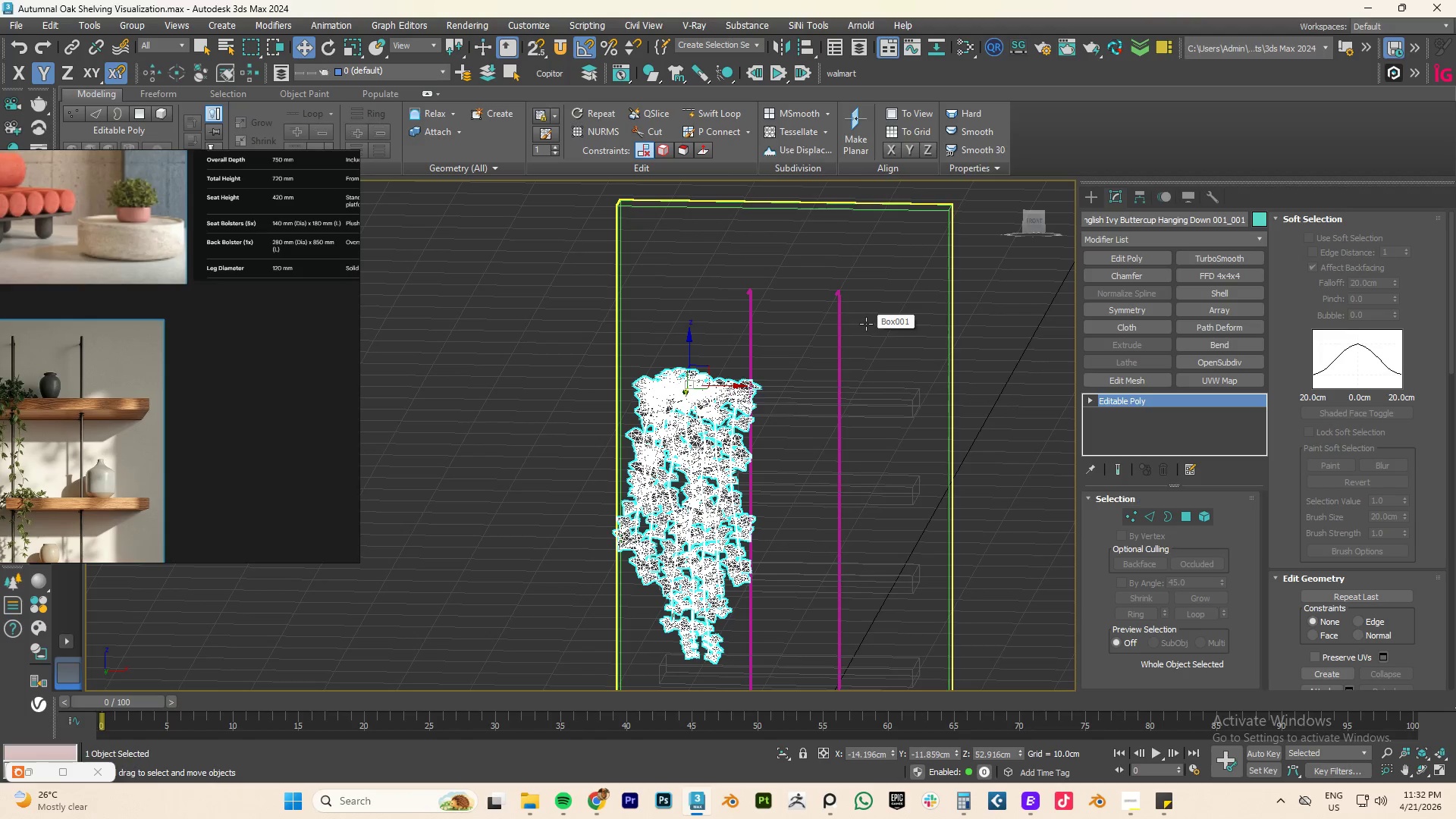 
key(F4)
 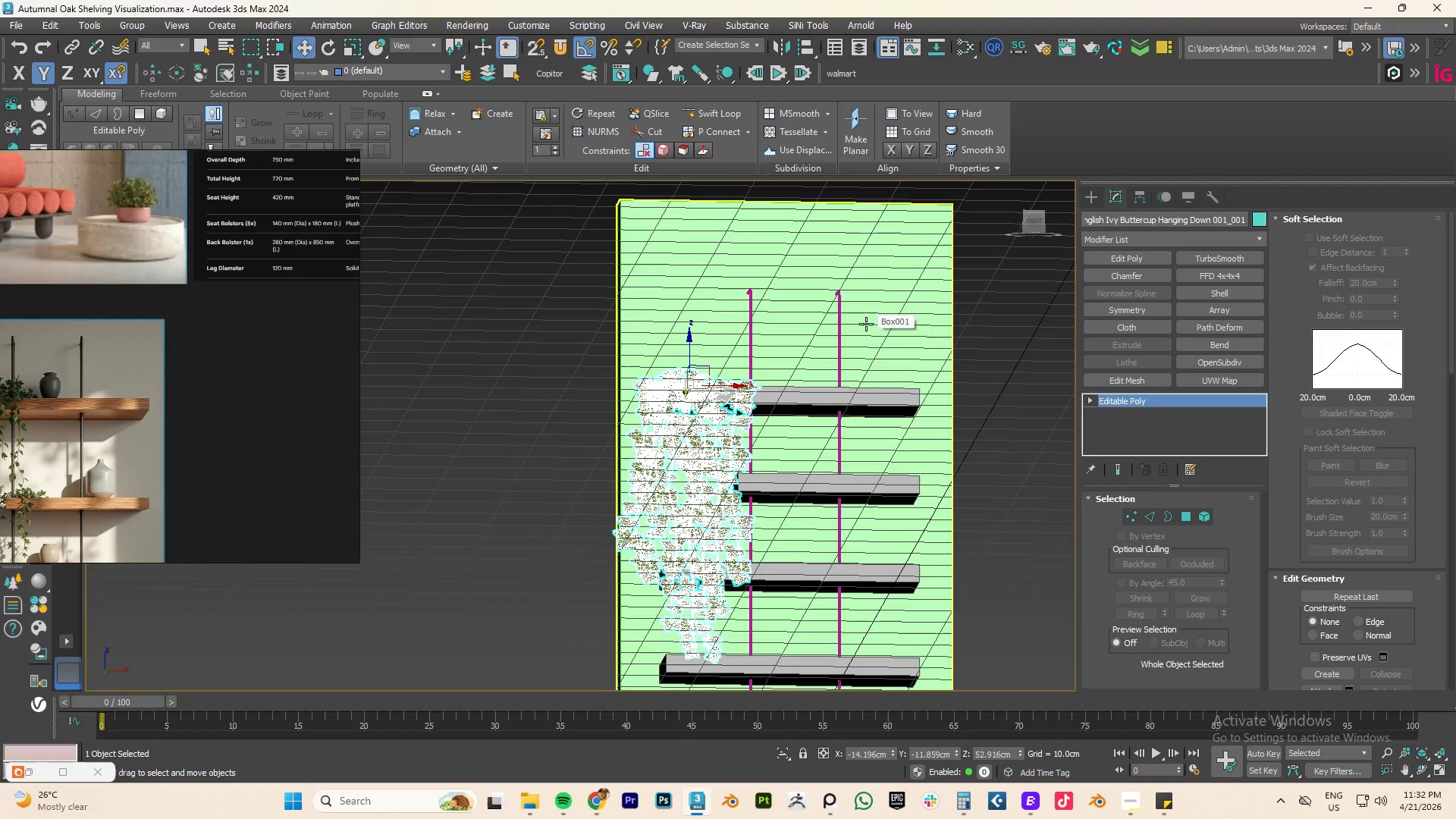 
key(F3)
 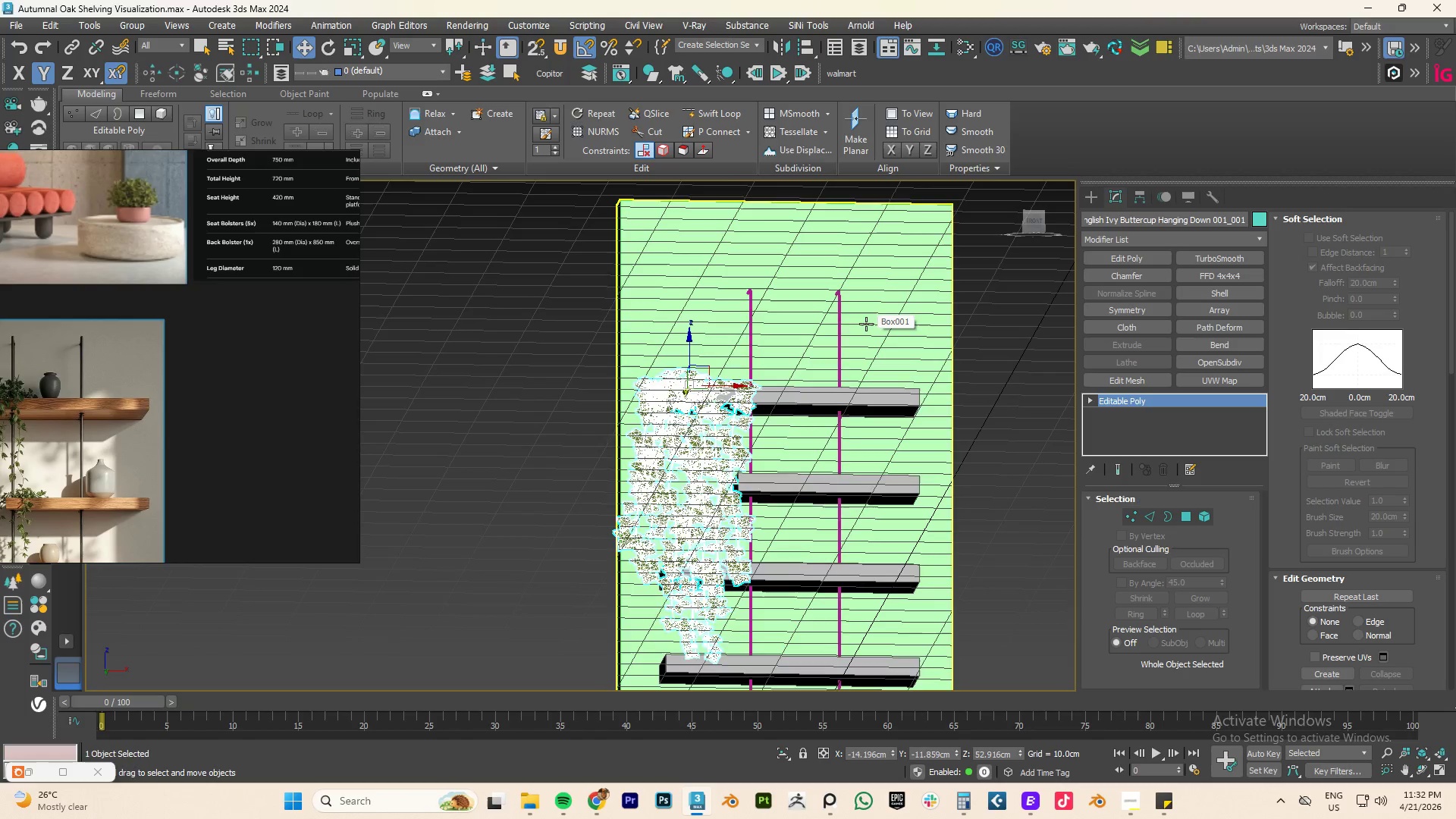 
key(F4)
 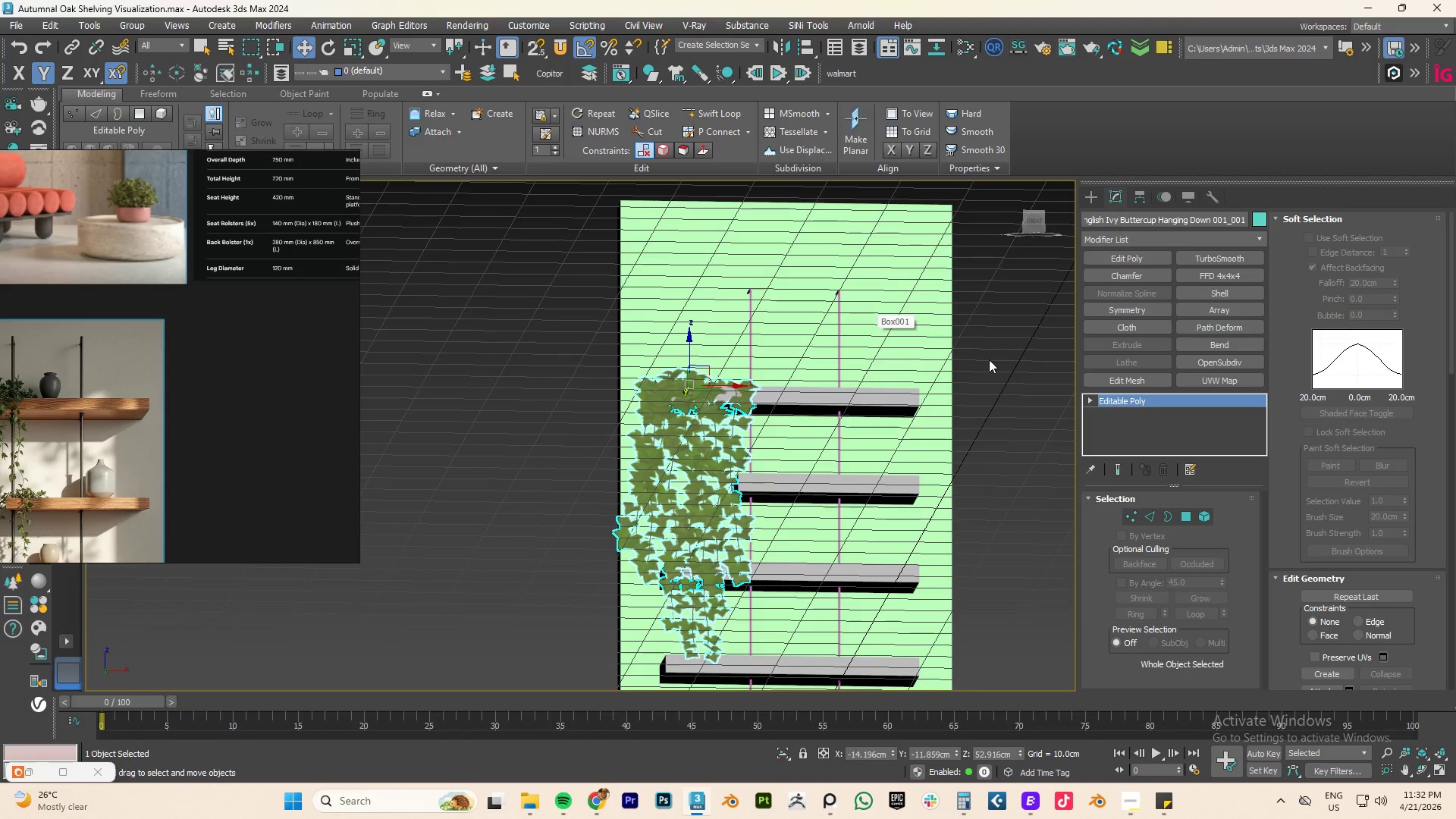 
left_click([993, 359])
 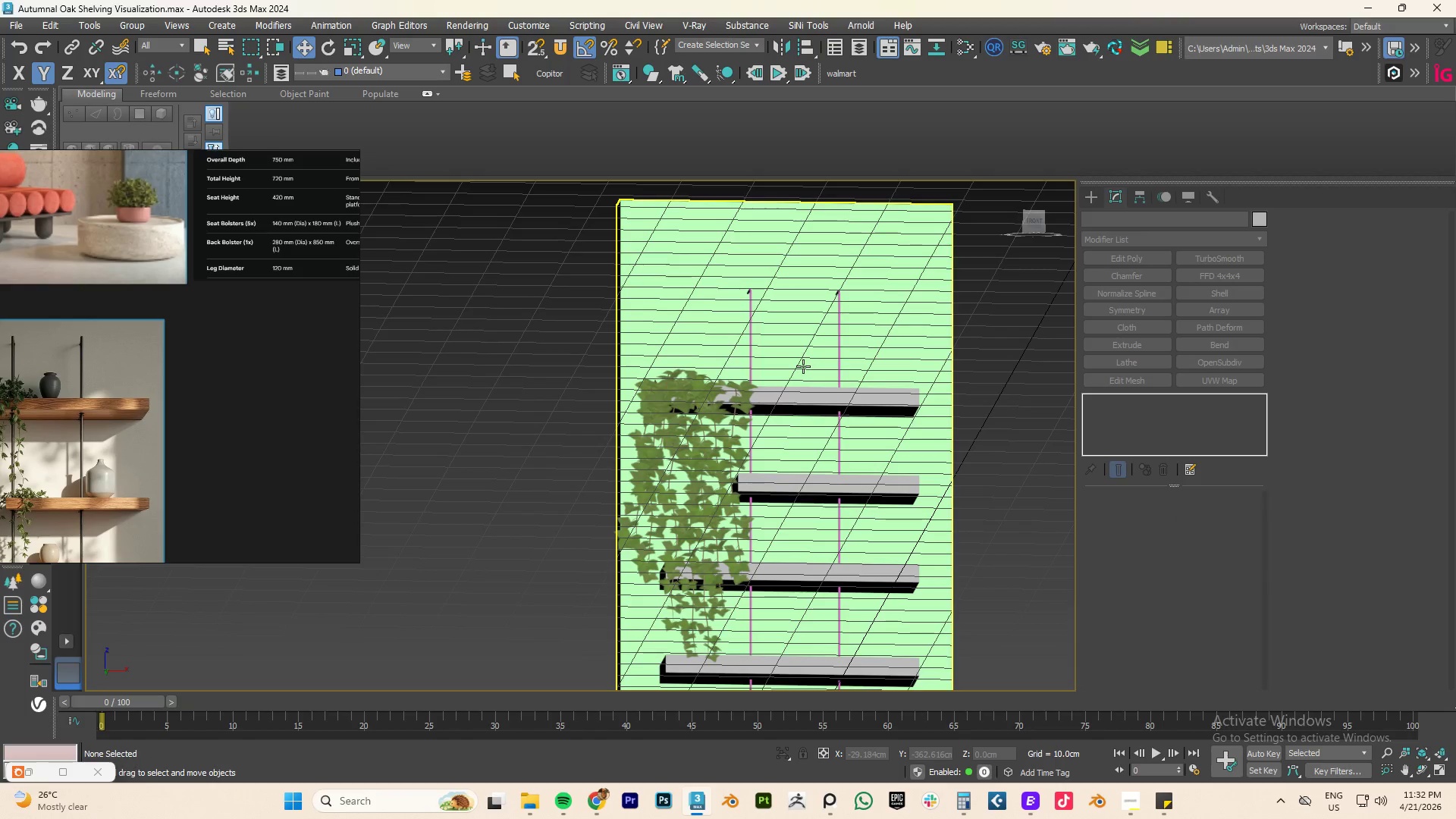 
type(fz)
 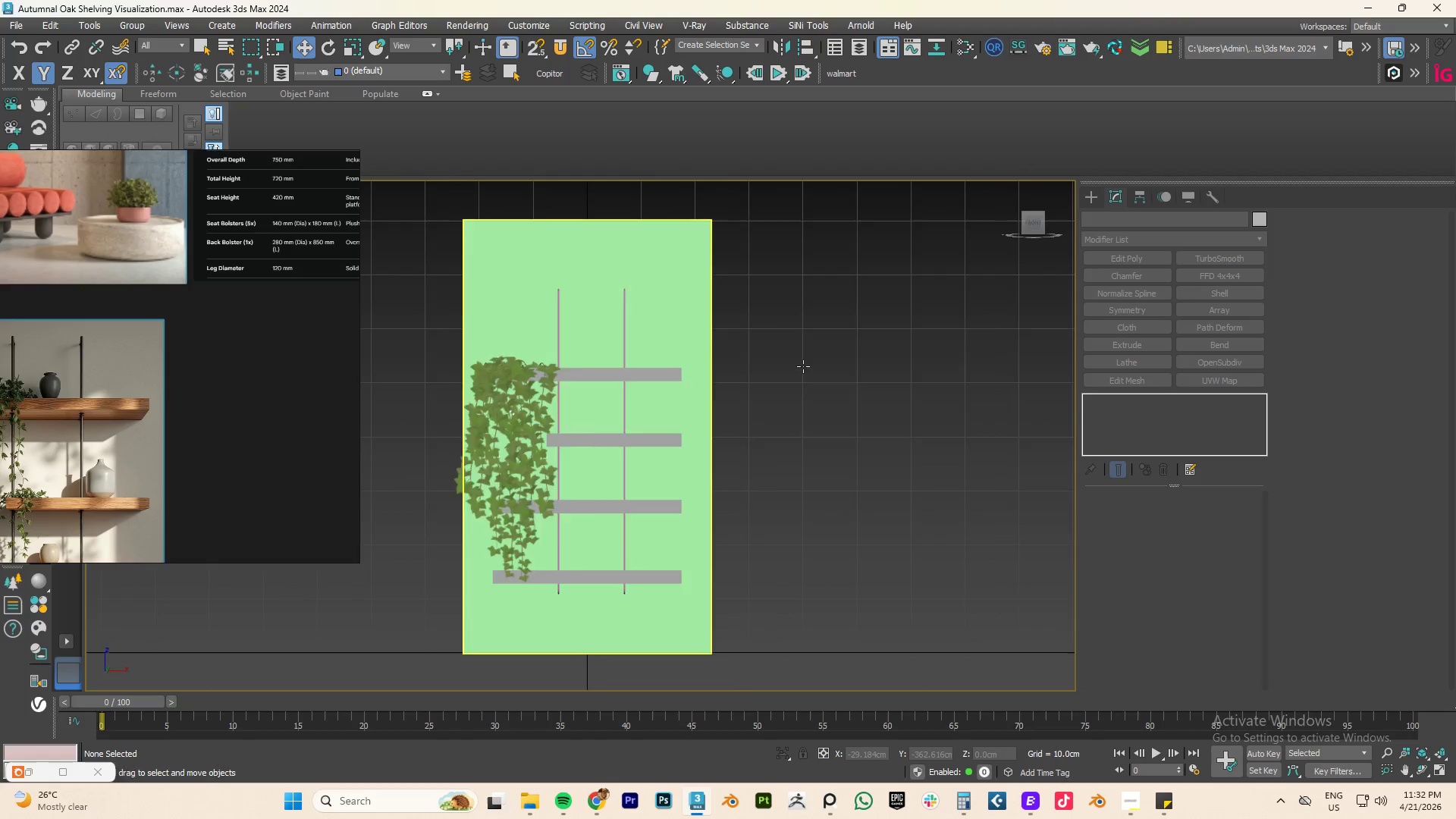 
scroll: coordinate [803, 366], scroll_direction: down, amount: 2.0
 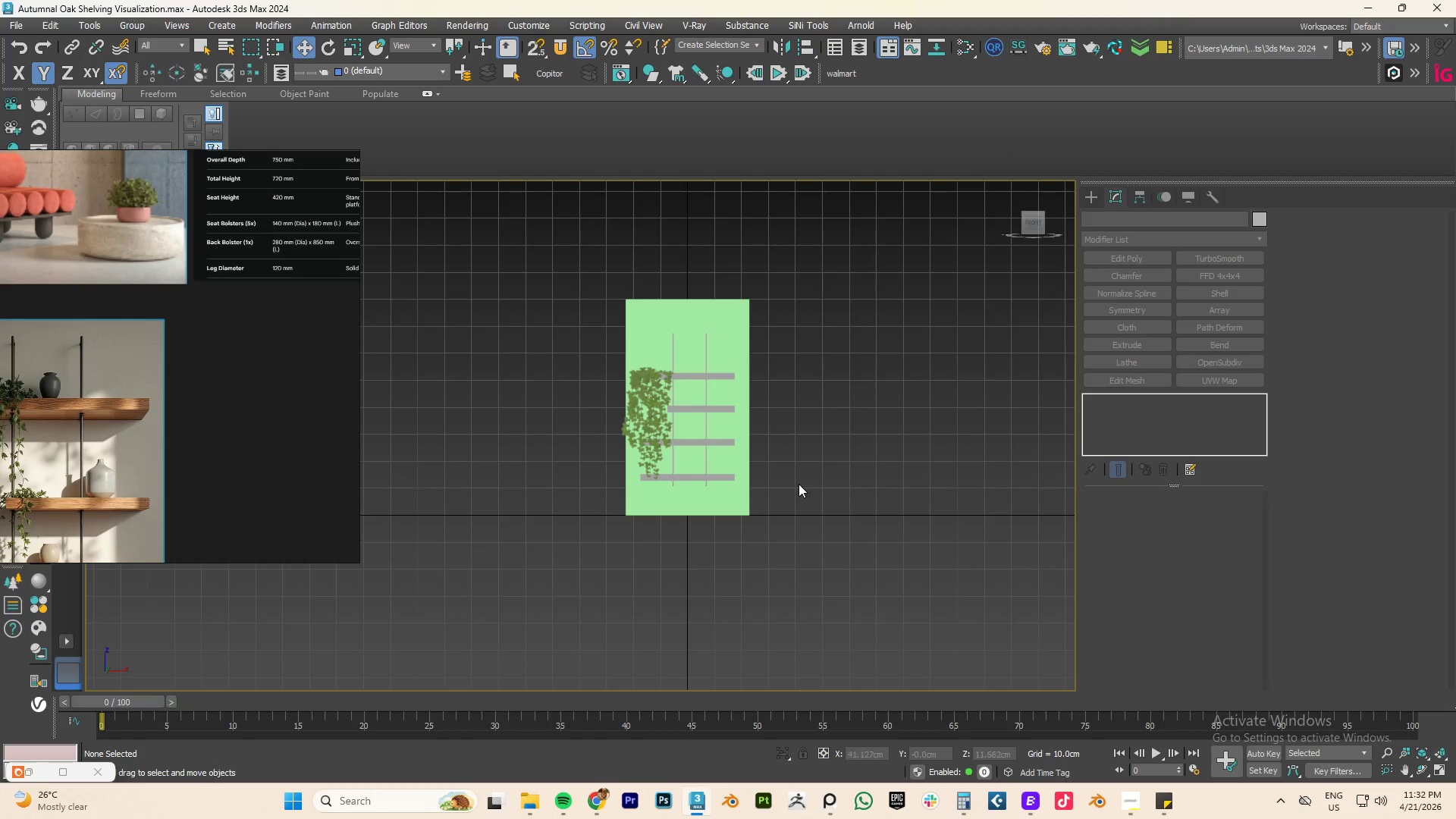 
left_click([598, 797])
 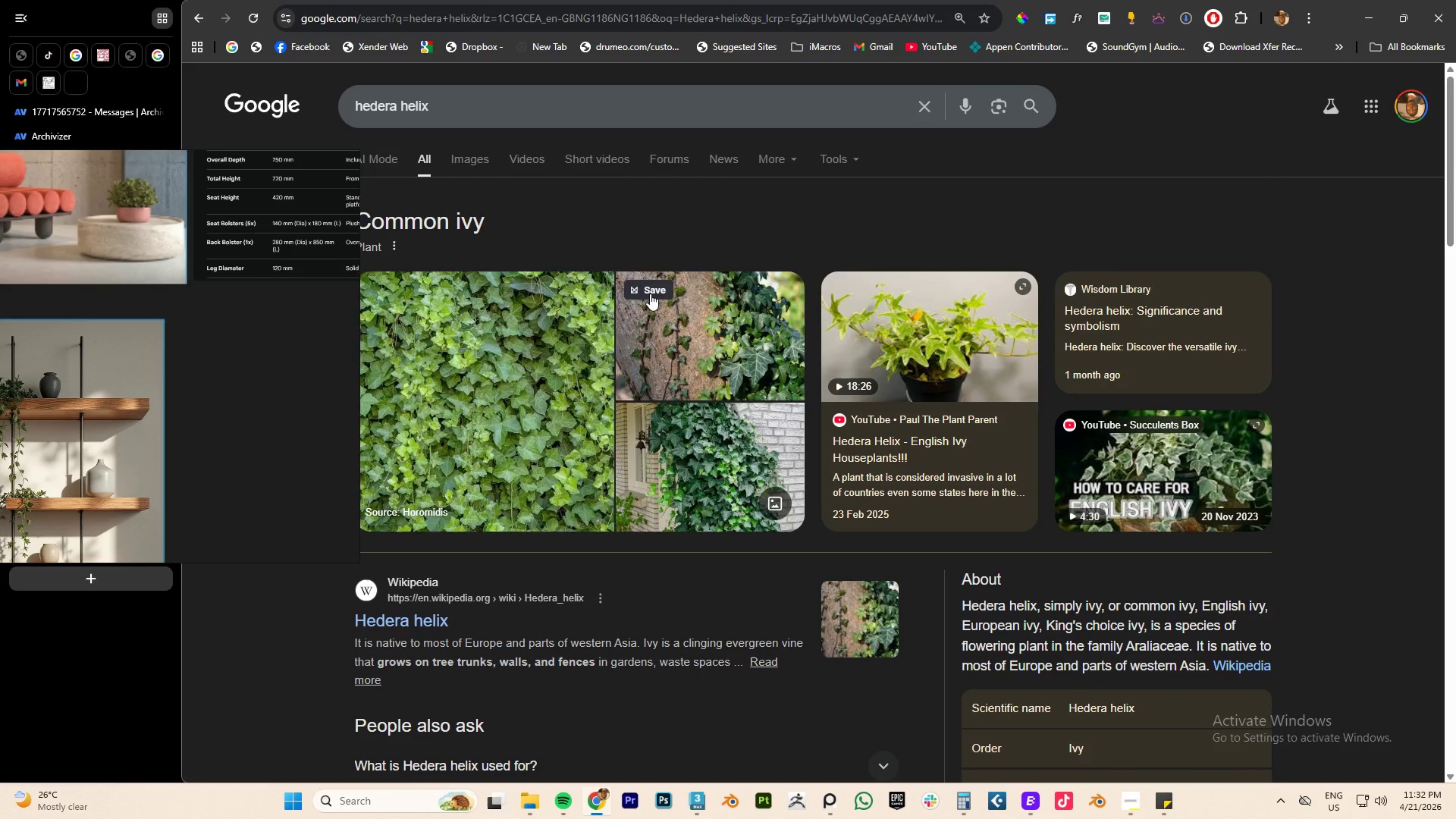 
key(Alt+AltLeft)
 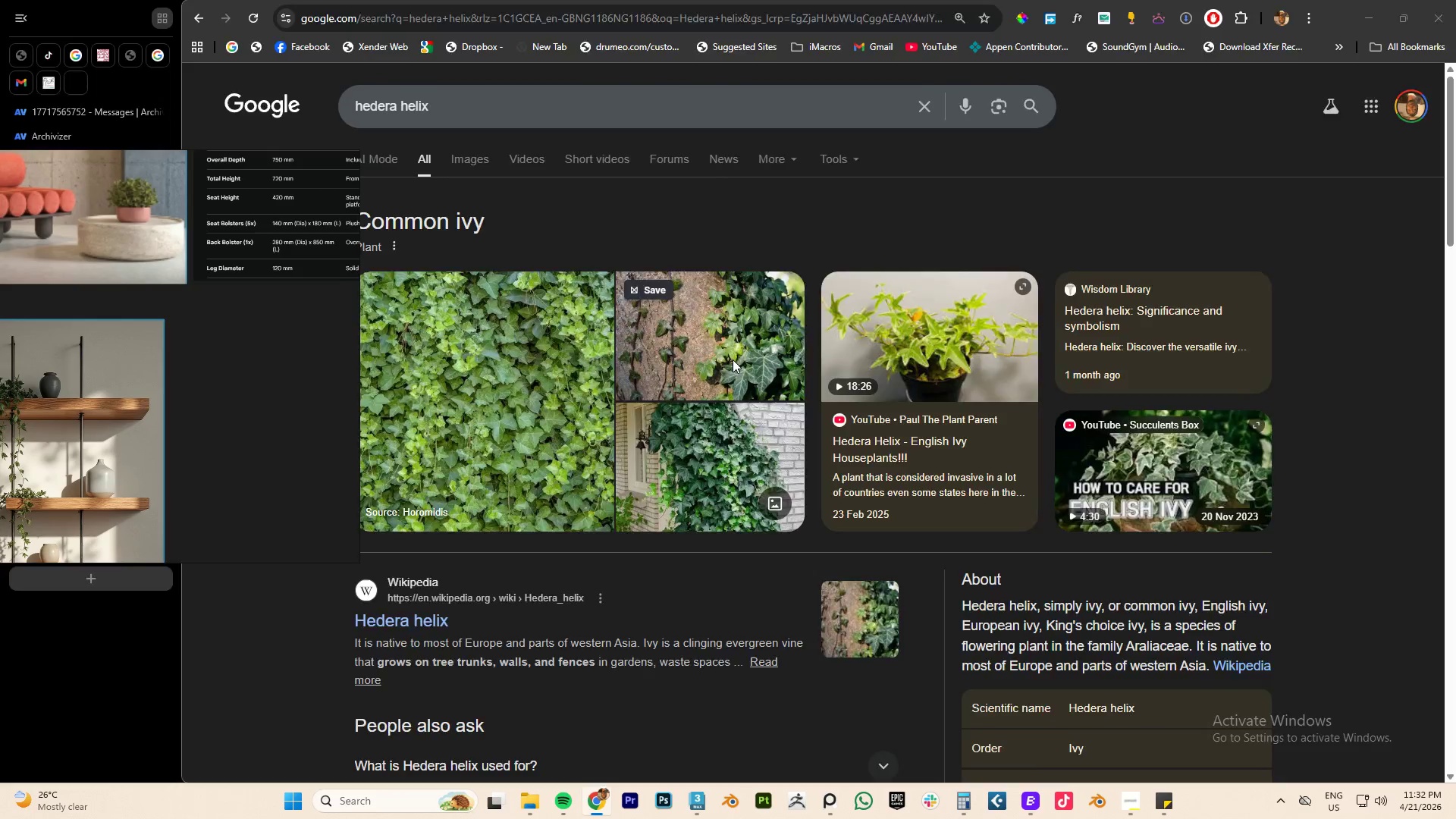 
key(Alt+Tab)
 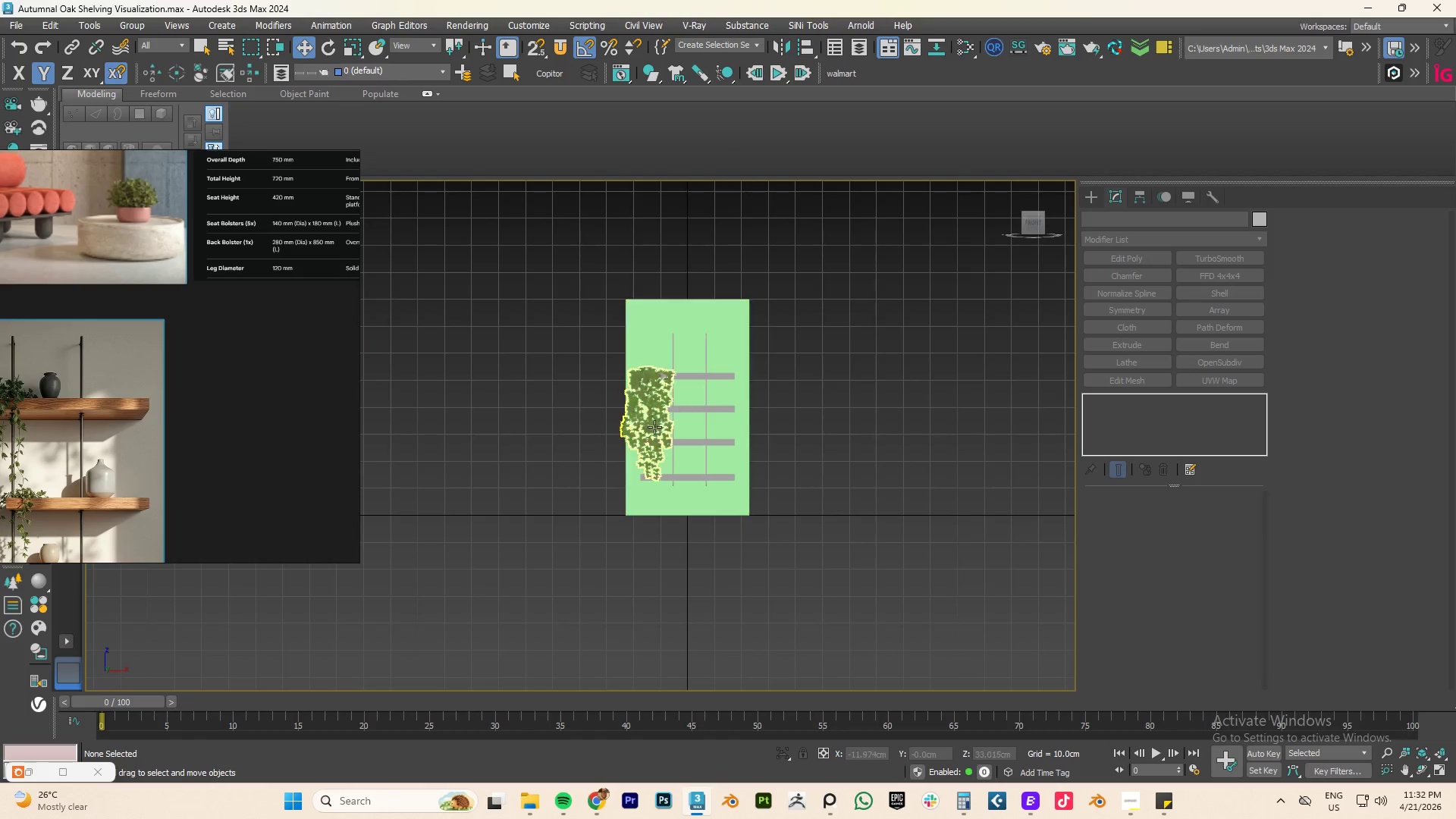 
scroll: coordinate [652, 428], scroll_direction: up, amount: 5.0
 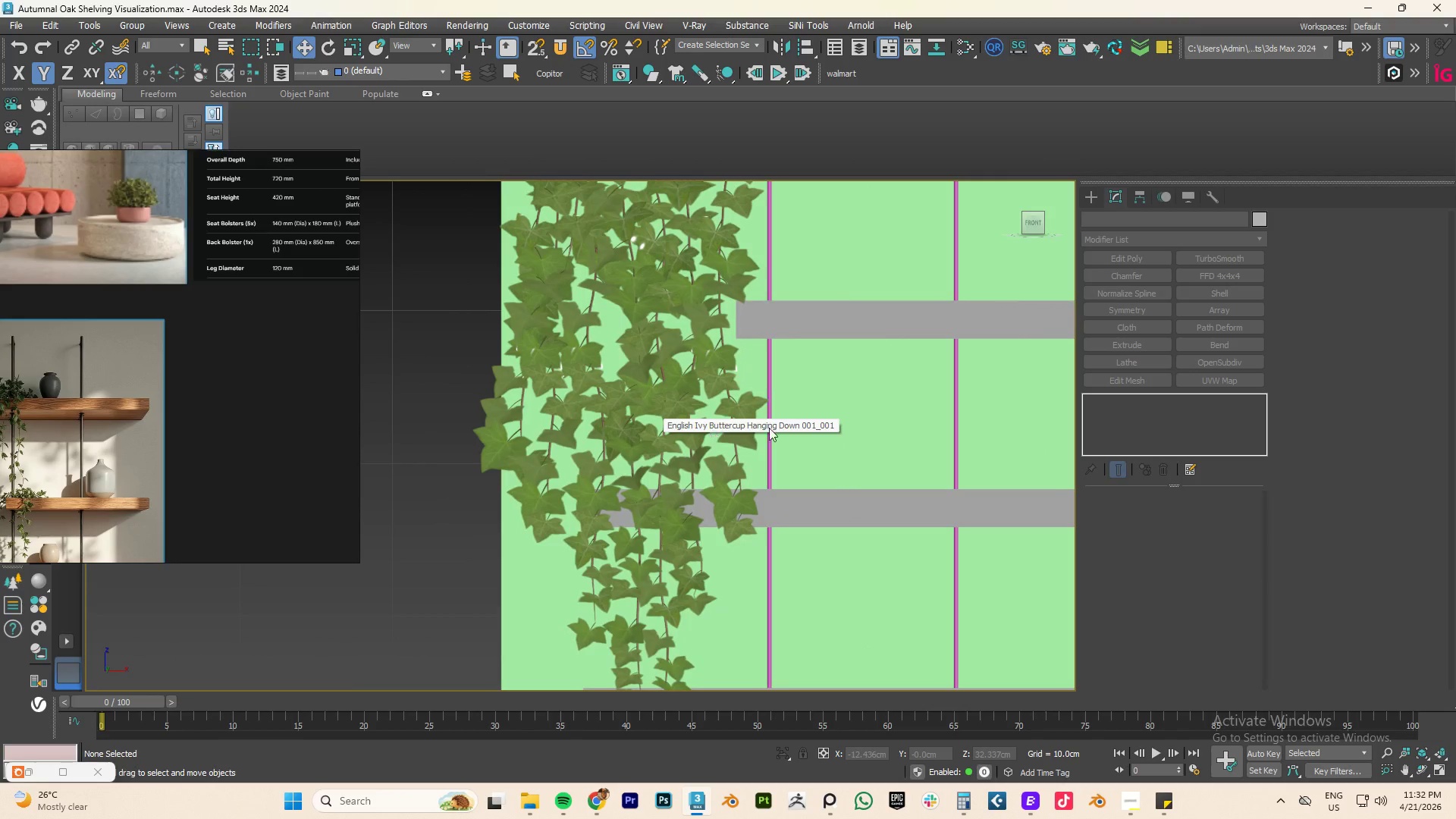 
key(Alt+Tab)
 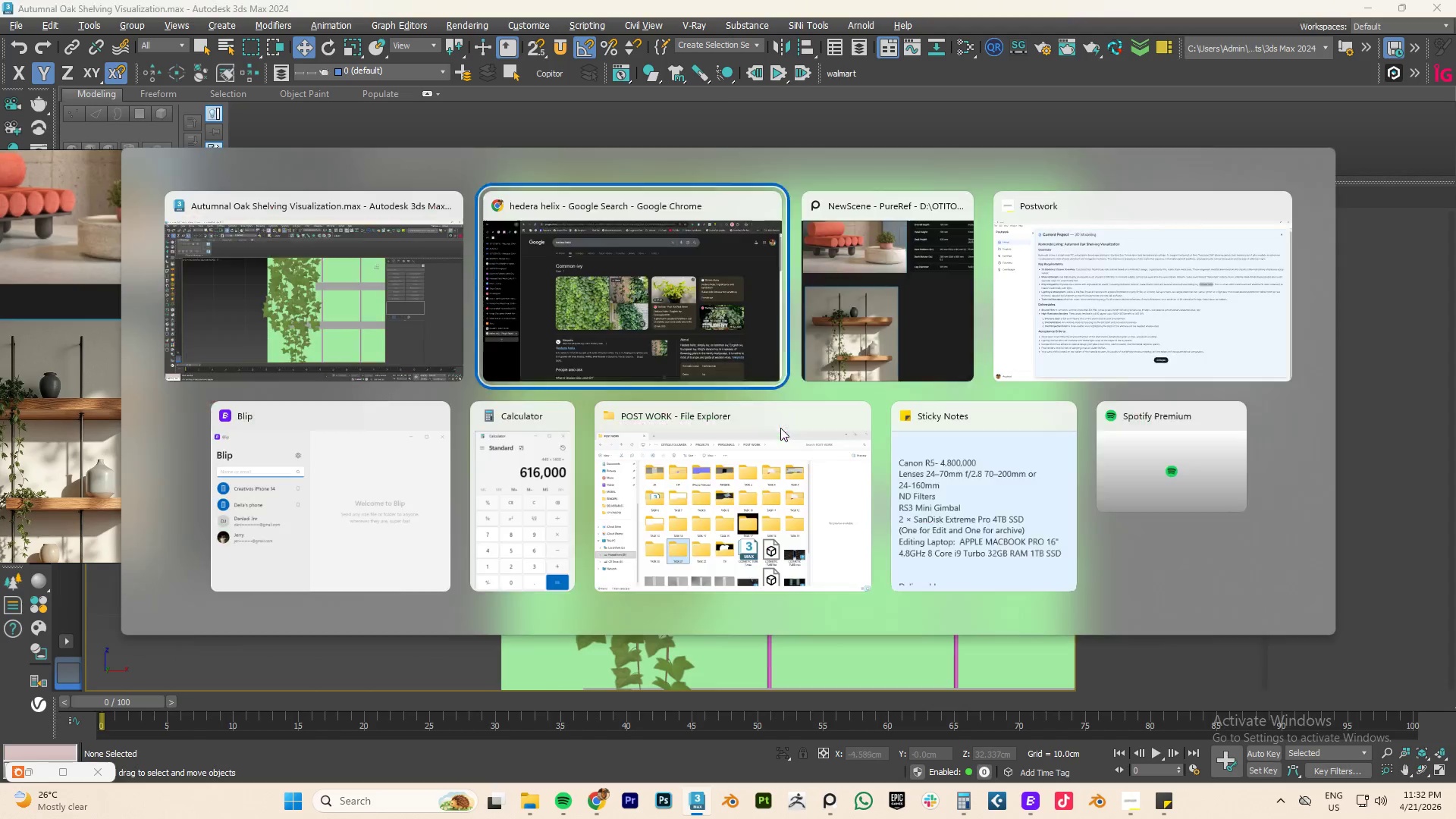 
key(Alt+Tab)
 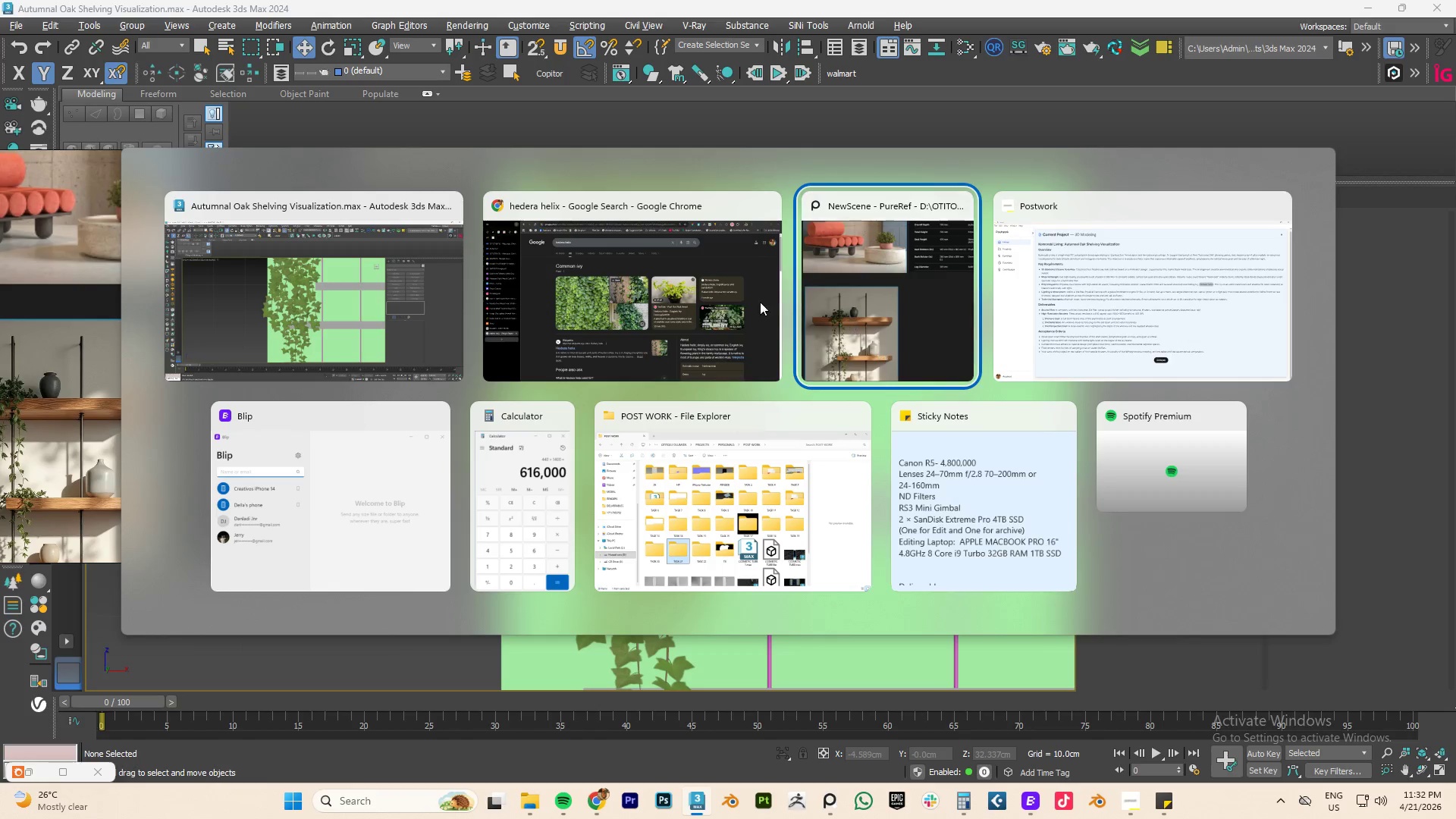 
left_click([579, 301])
 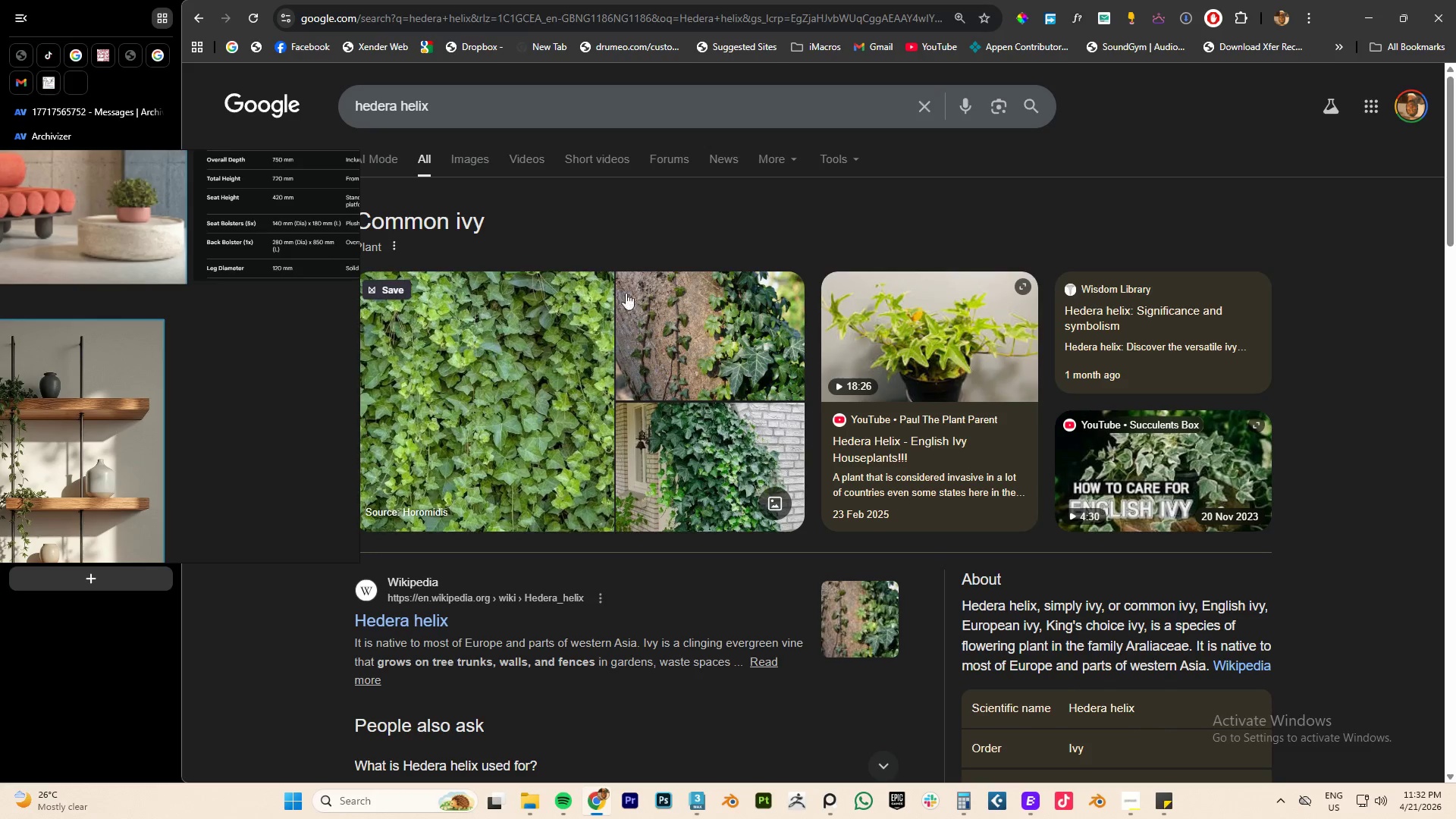 
key(Alt+Tab)
 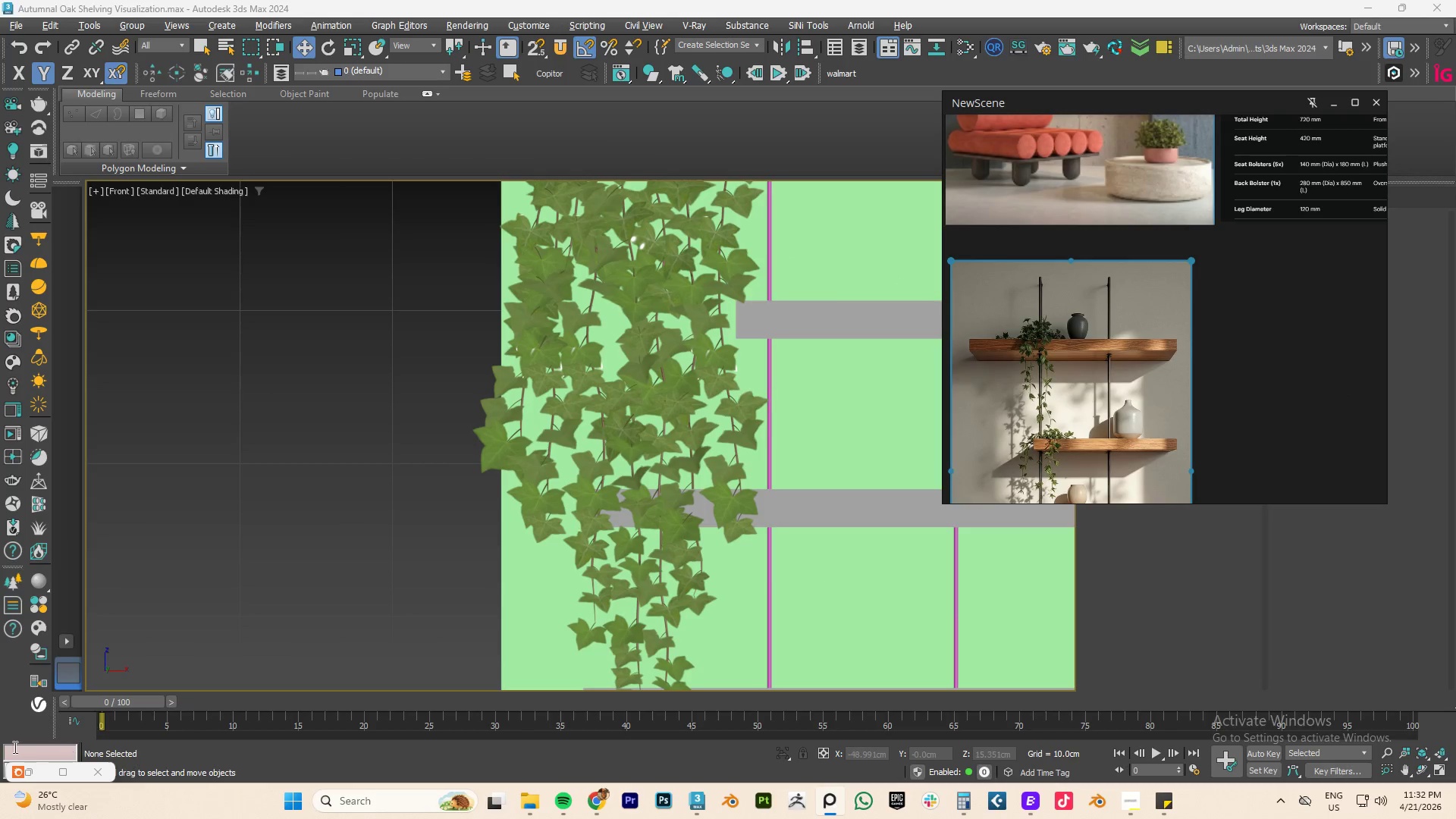 
wait(8.0)
 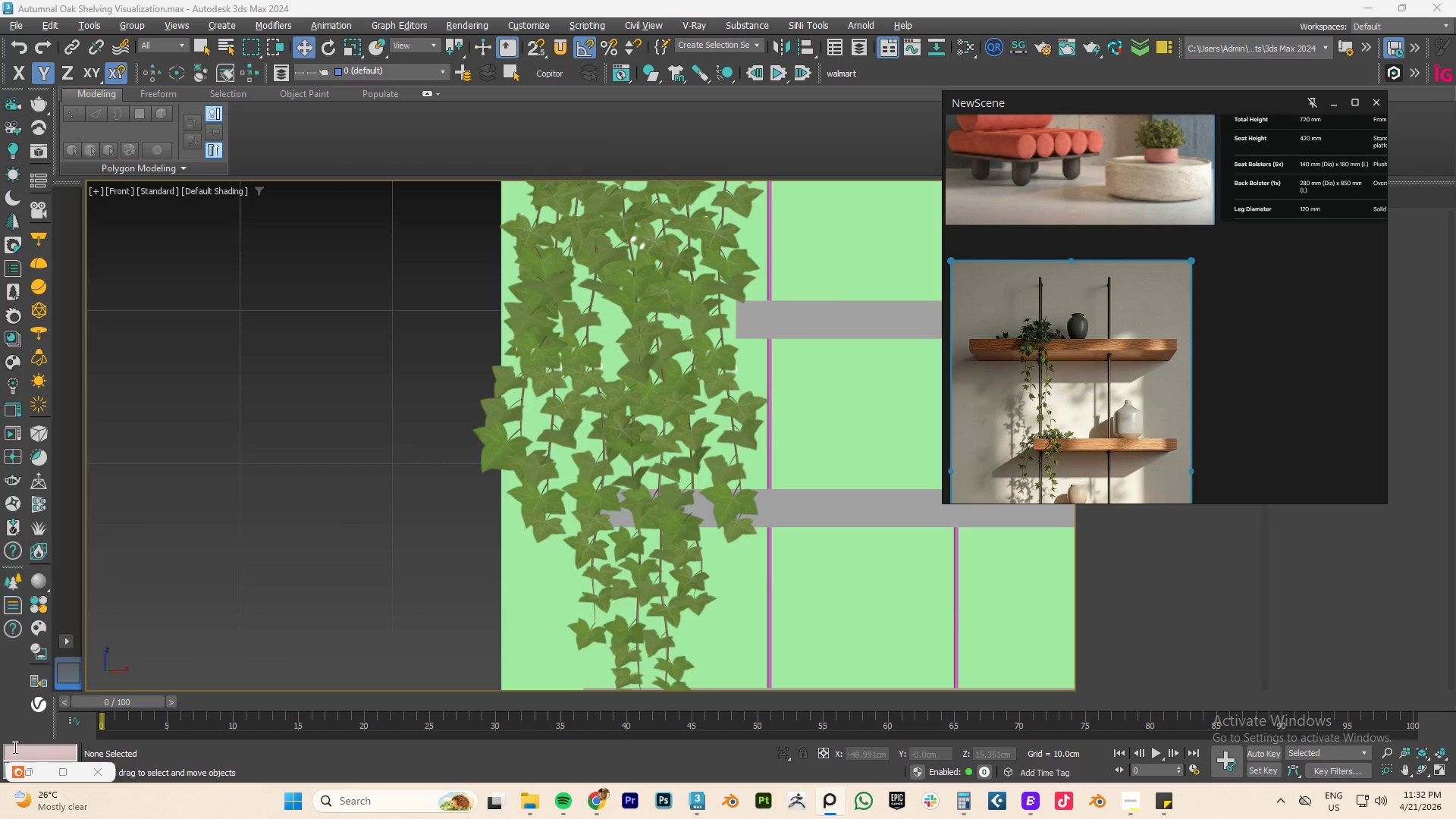 
scroll: coordinate [1025, 325], scroll_direction: up, amount: 3.0
 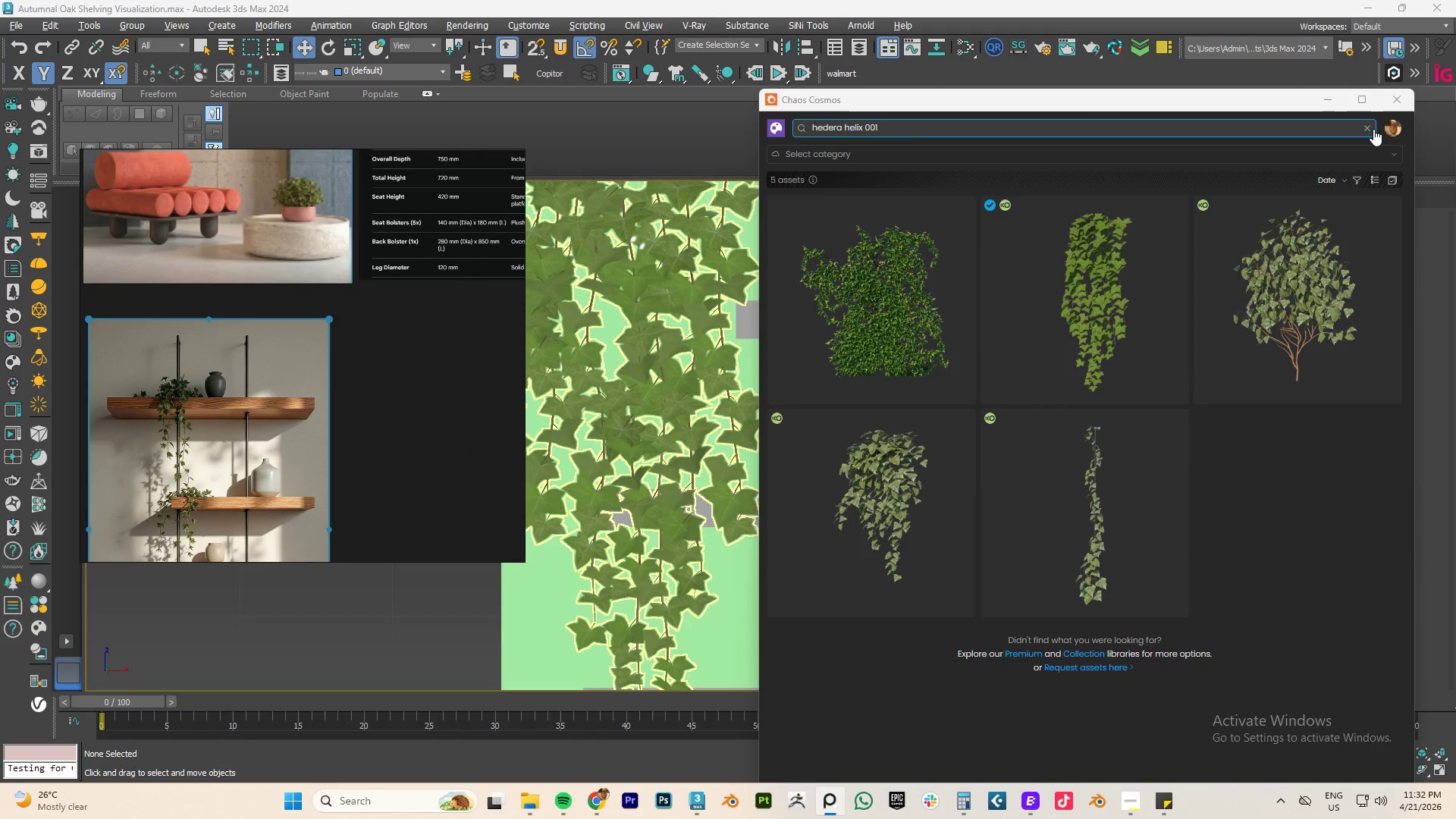 
left_click([1368, 124])
 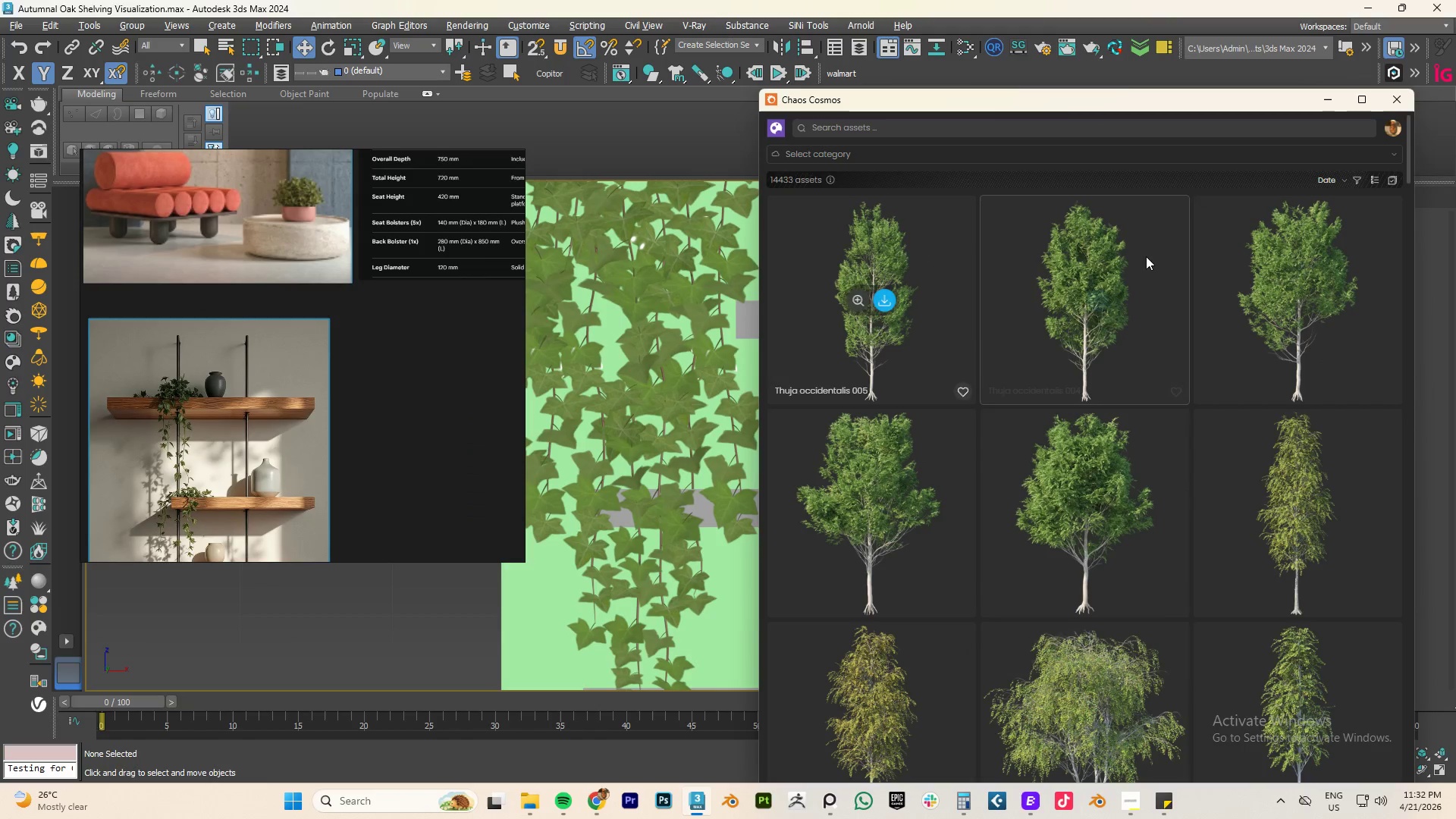 
scroll: coordinate [1009, 302], scroll_direction: down, amount: 5.0
 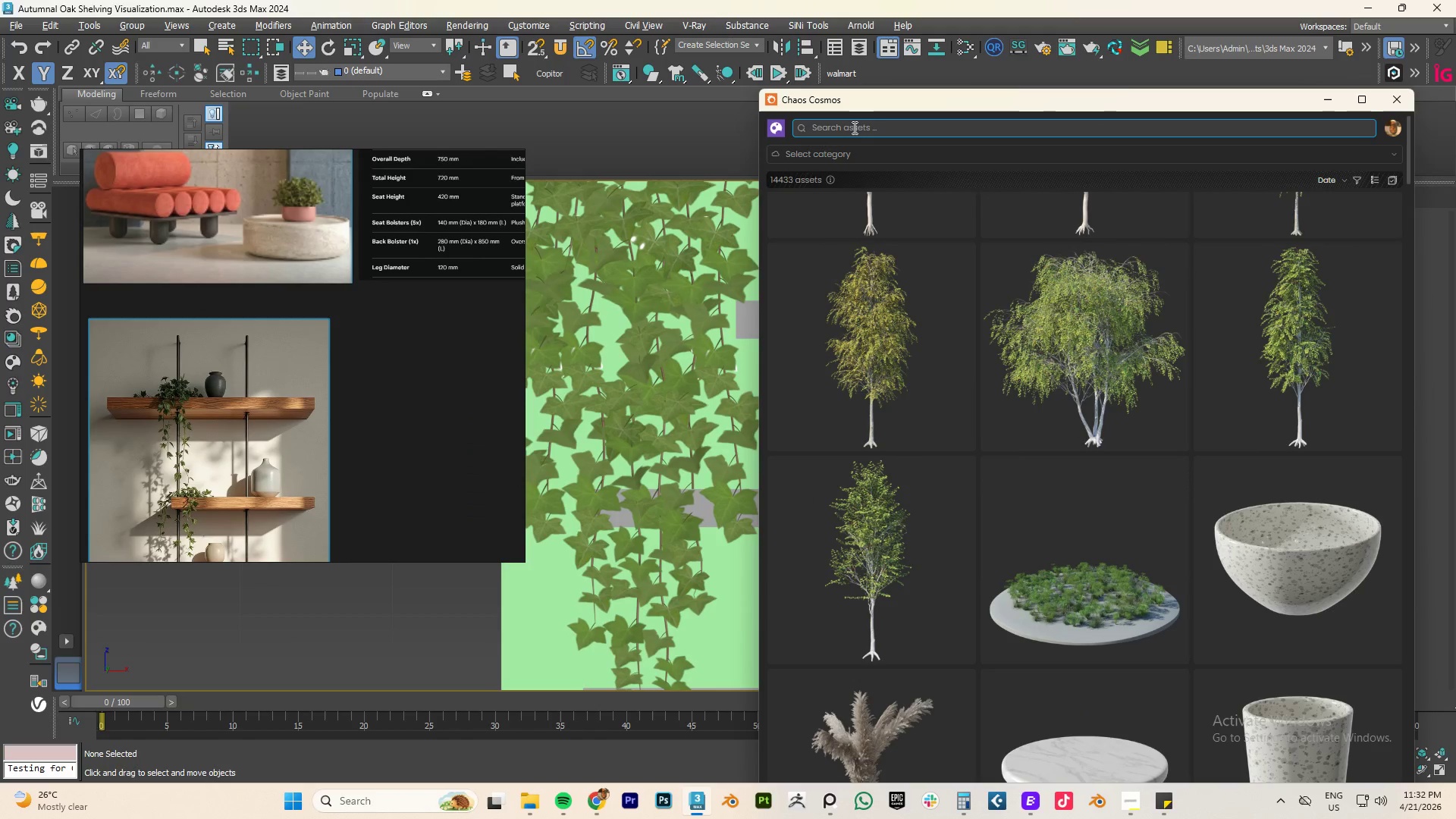 
left_click([853, 127])
 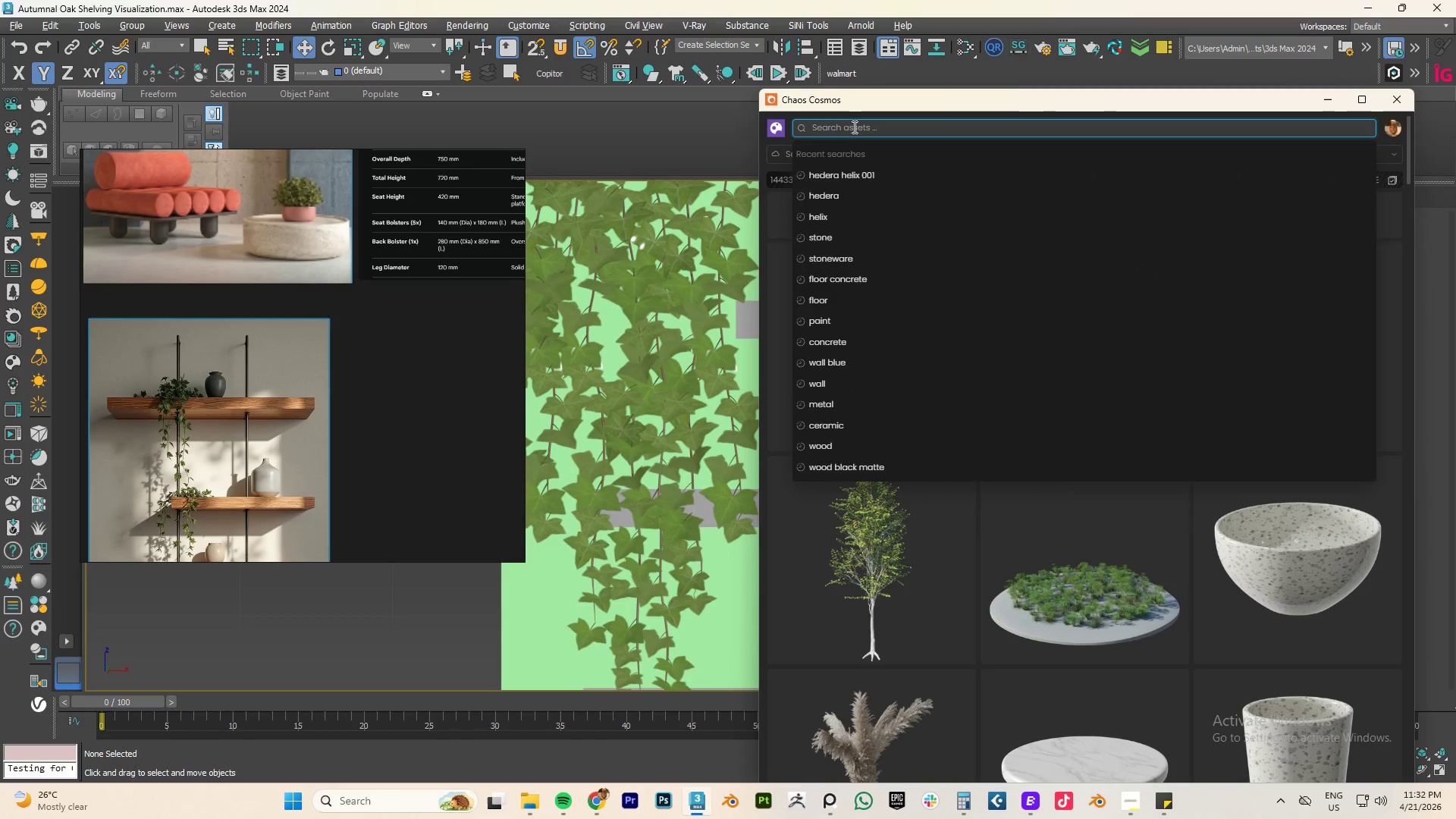 
type(leaf)
 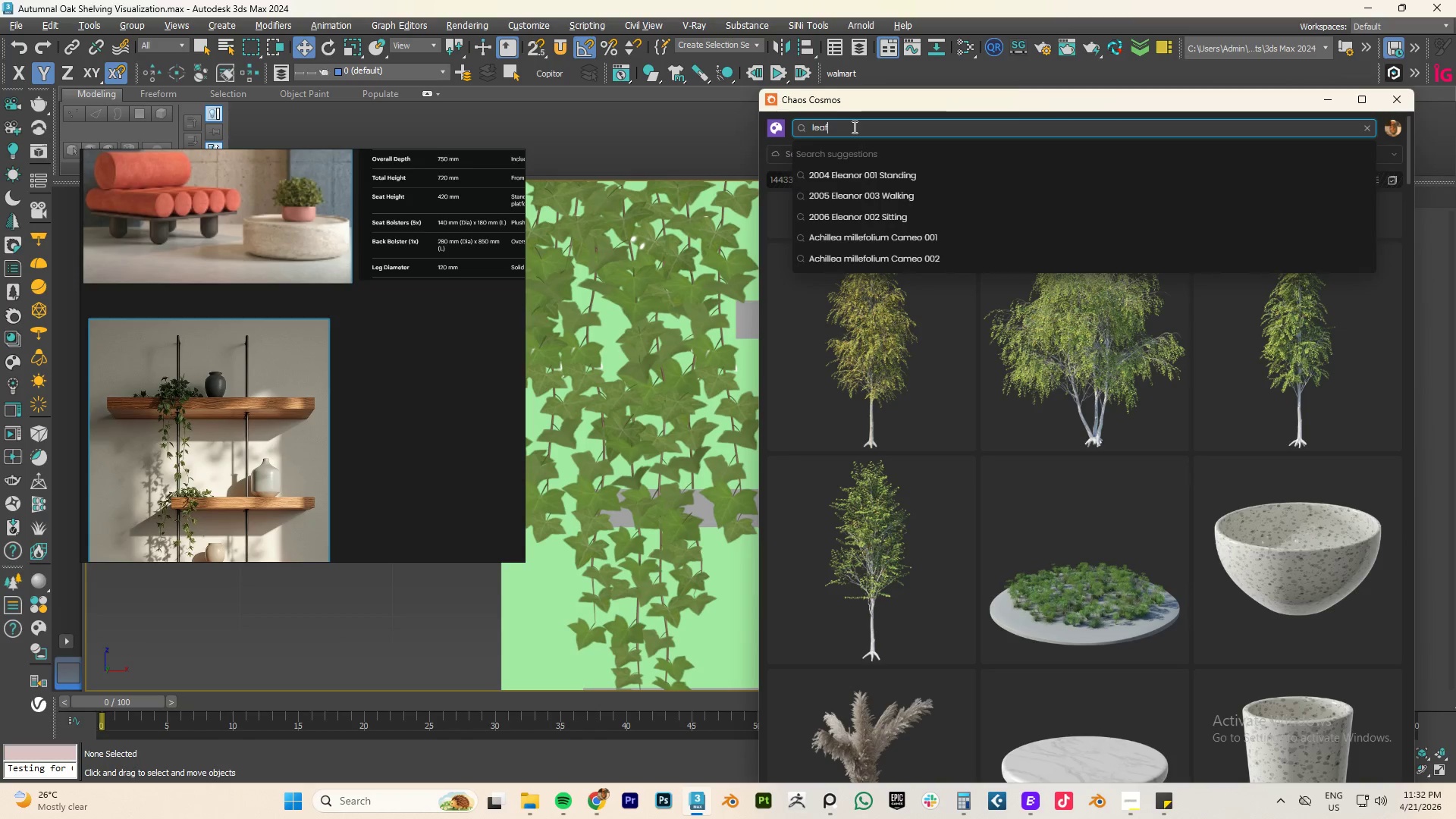 
key(Enter)
 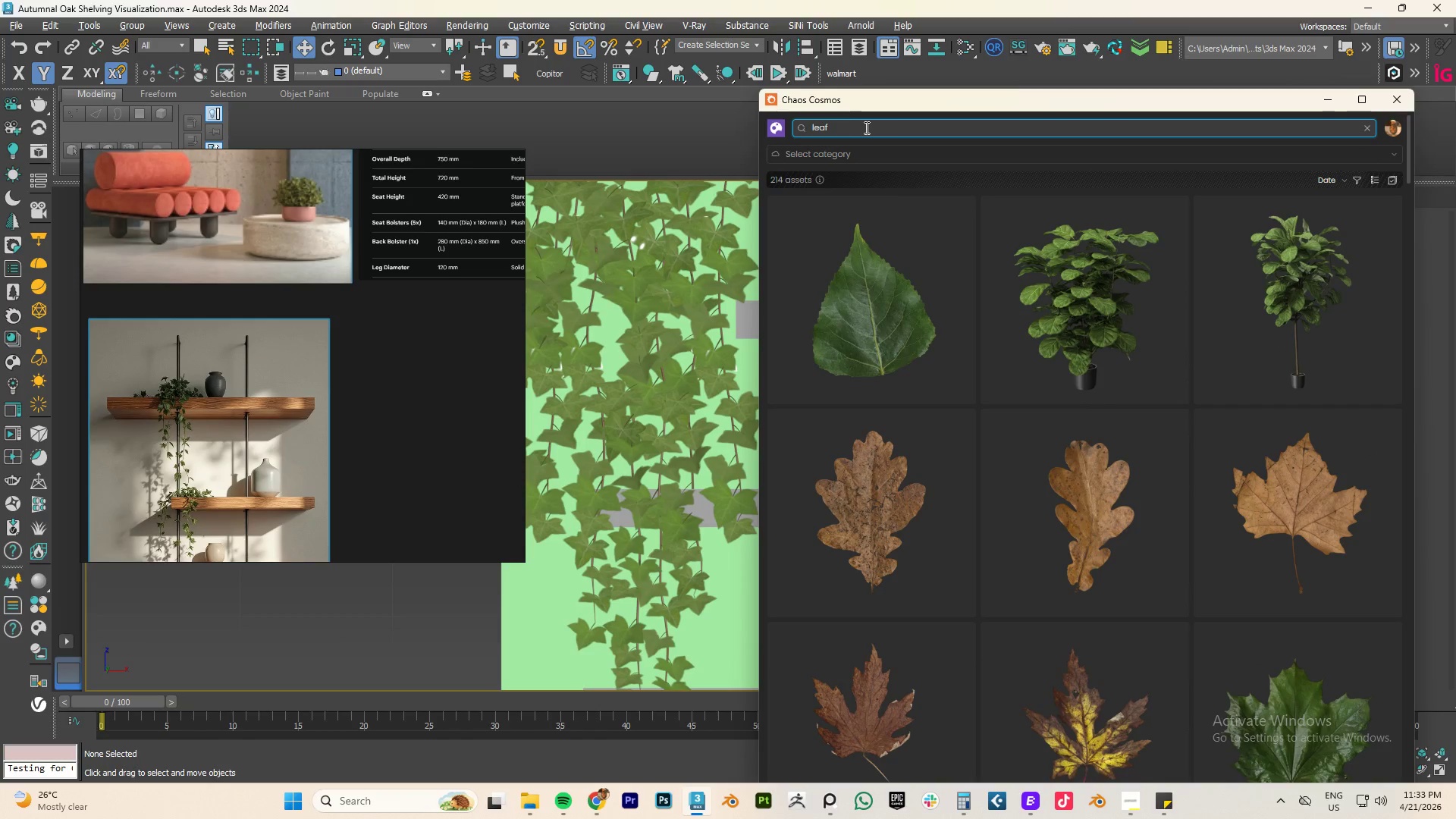 
left_click([842, 162])
 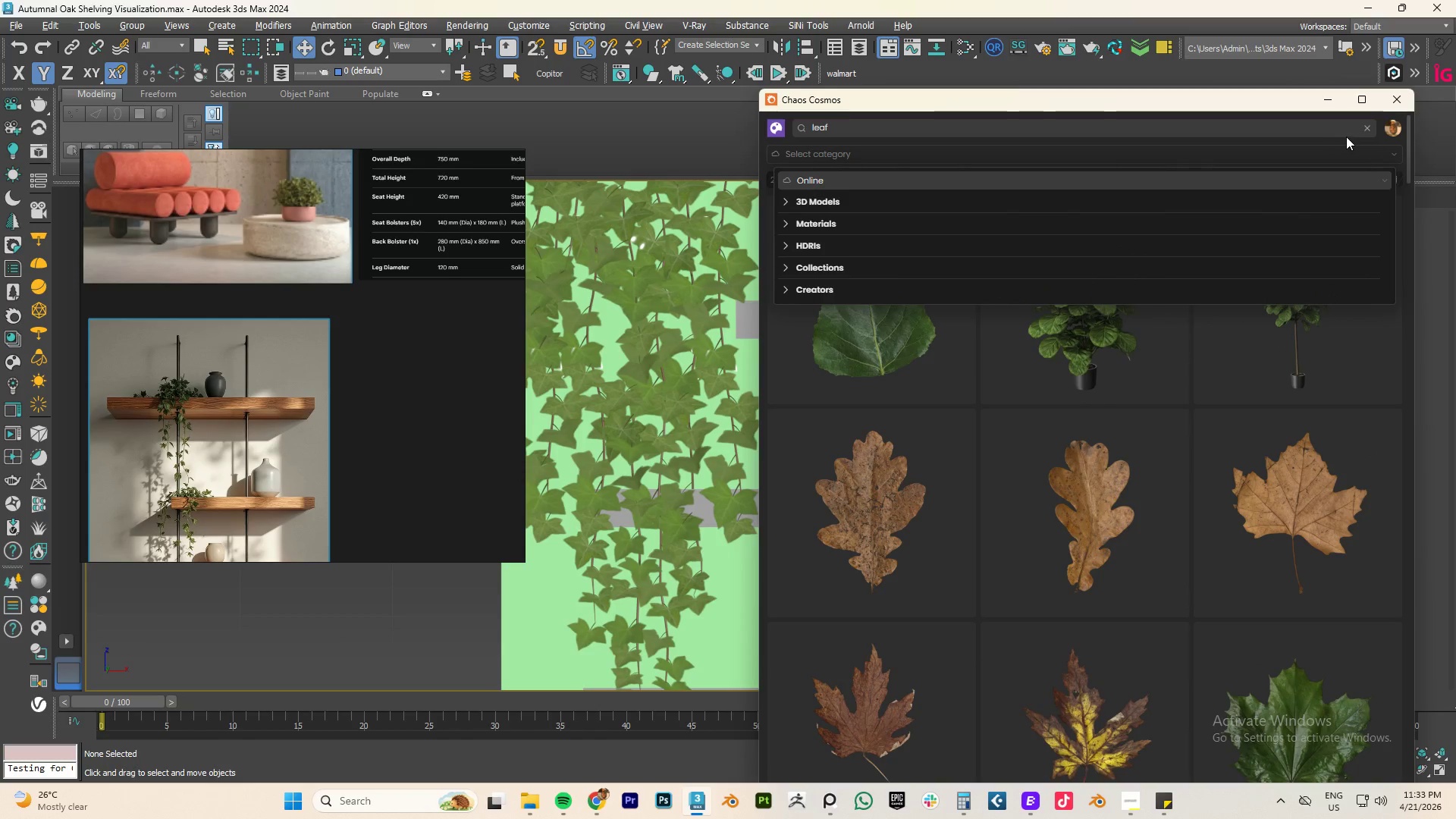 
left_click([1364, 128])
 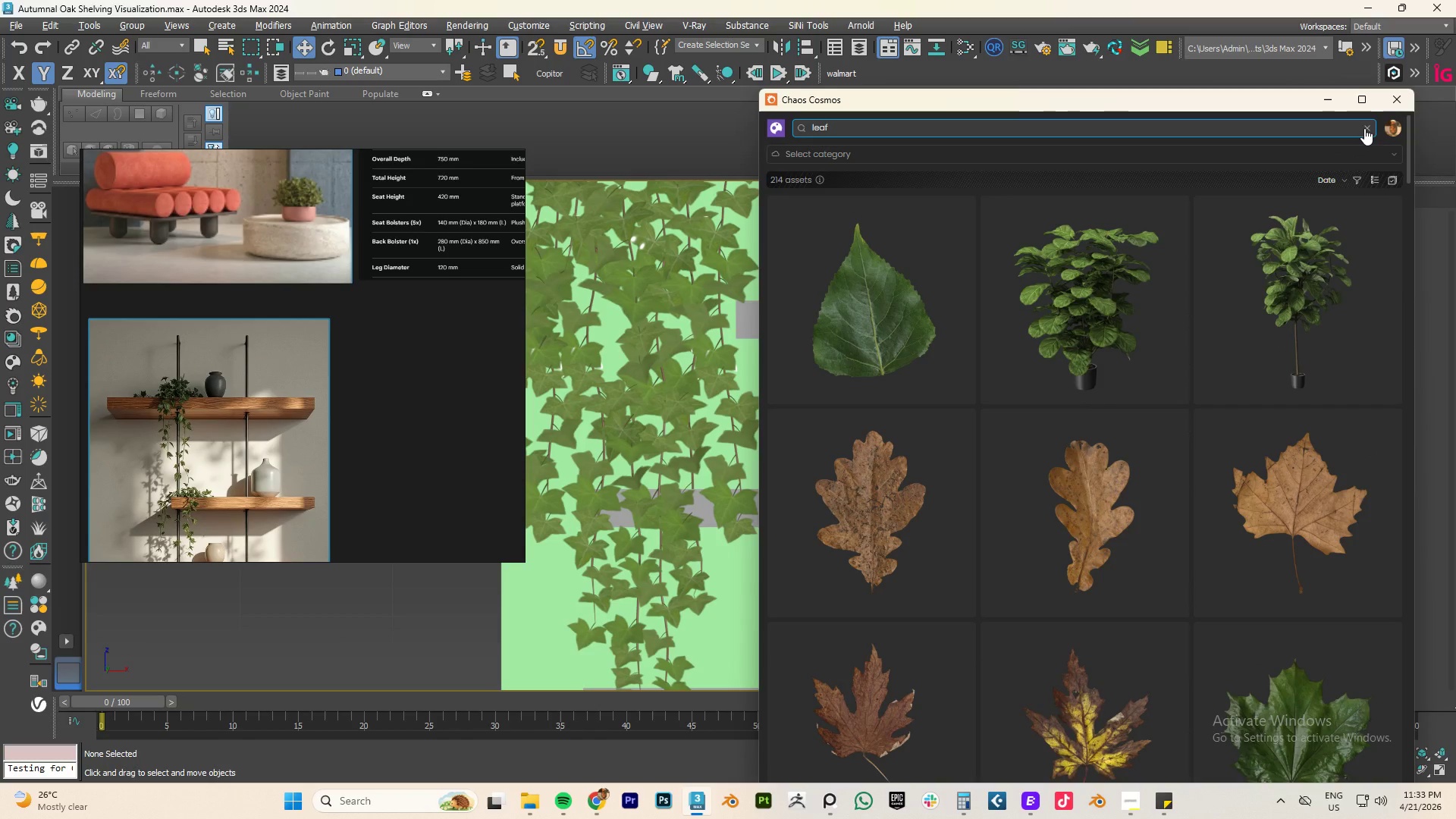 
wait(6.38)
 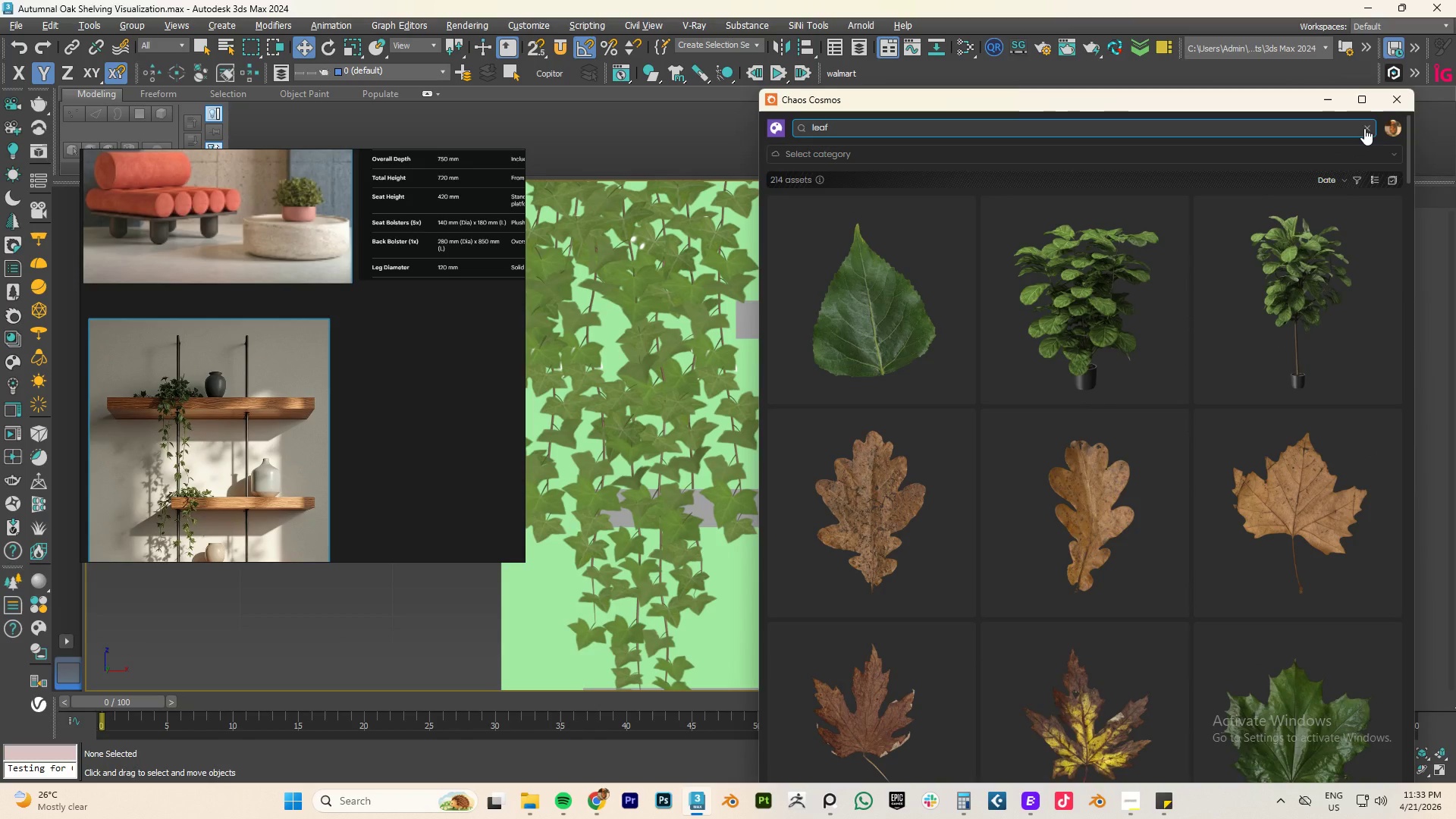 
left_click([836, 155])
 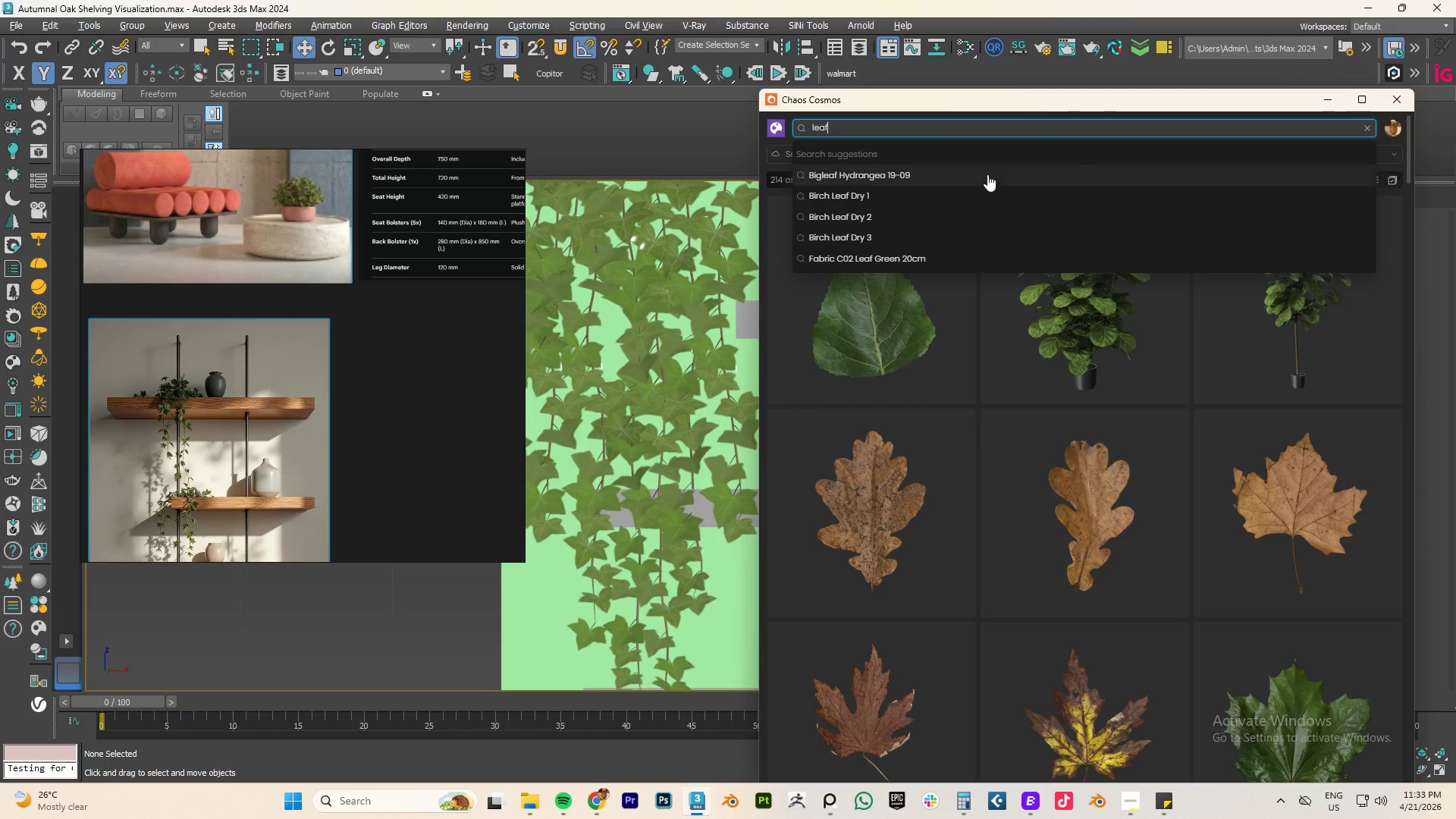 
left_click([1367, 126])
 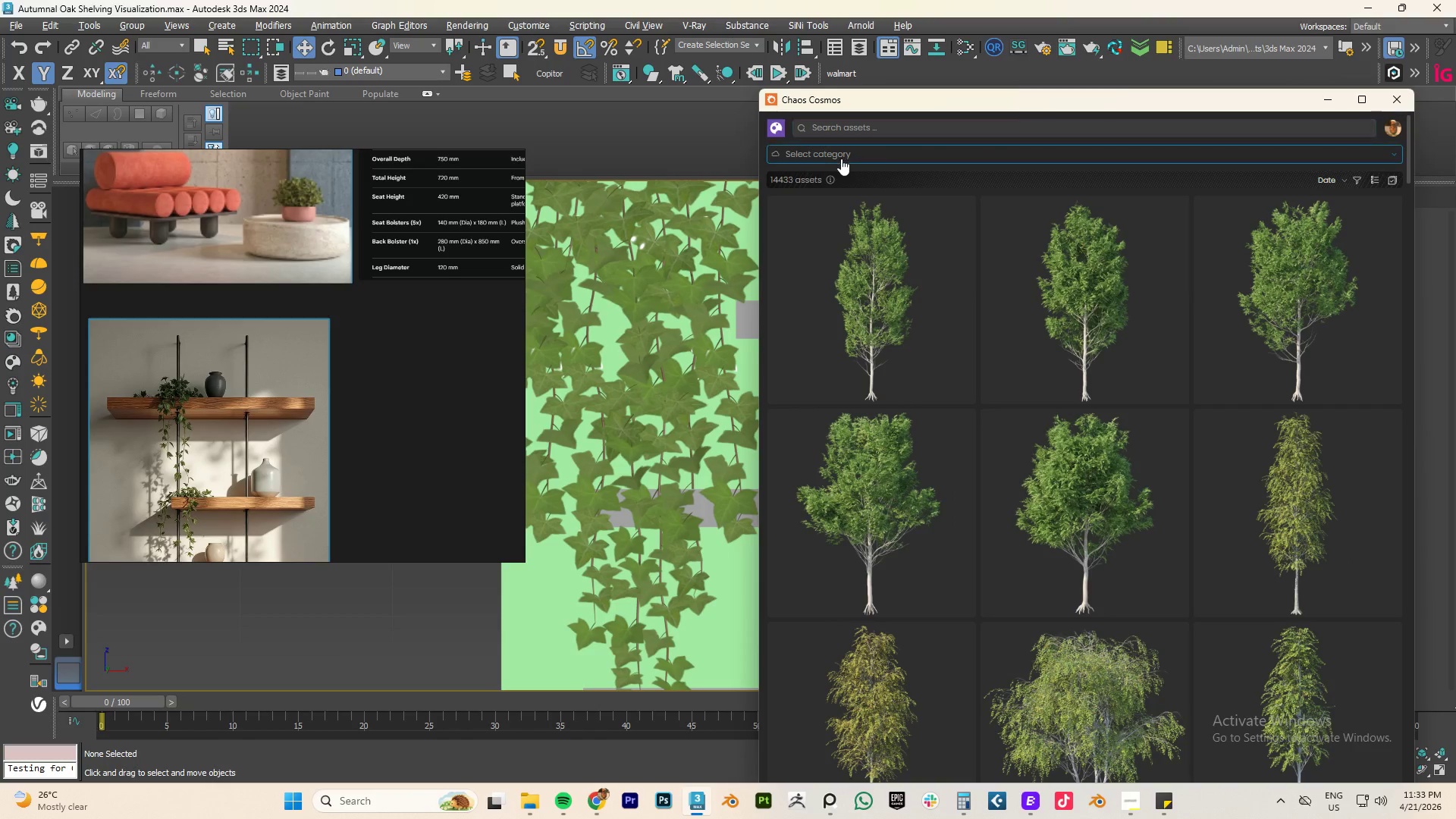 
left_click([841, 158])
 